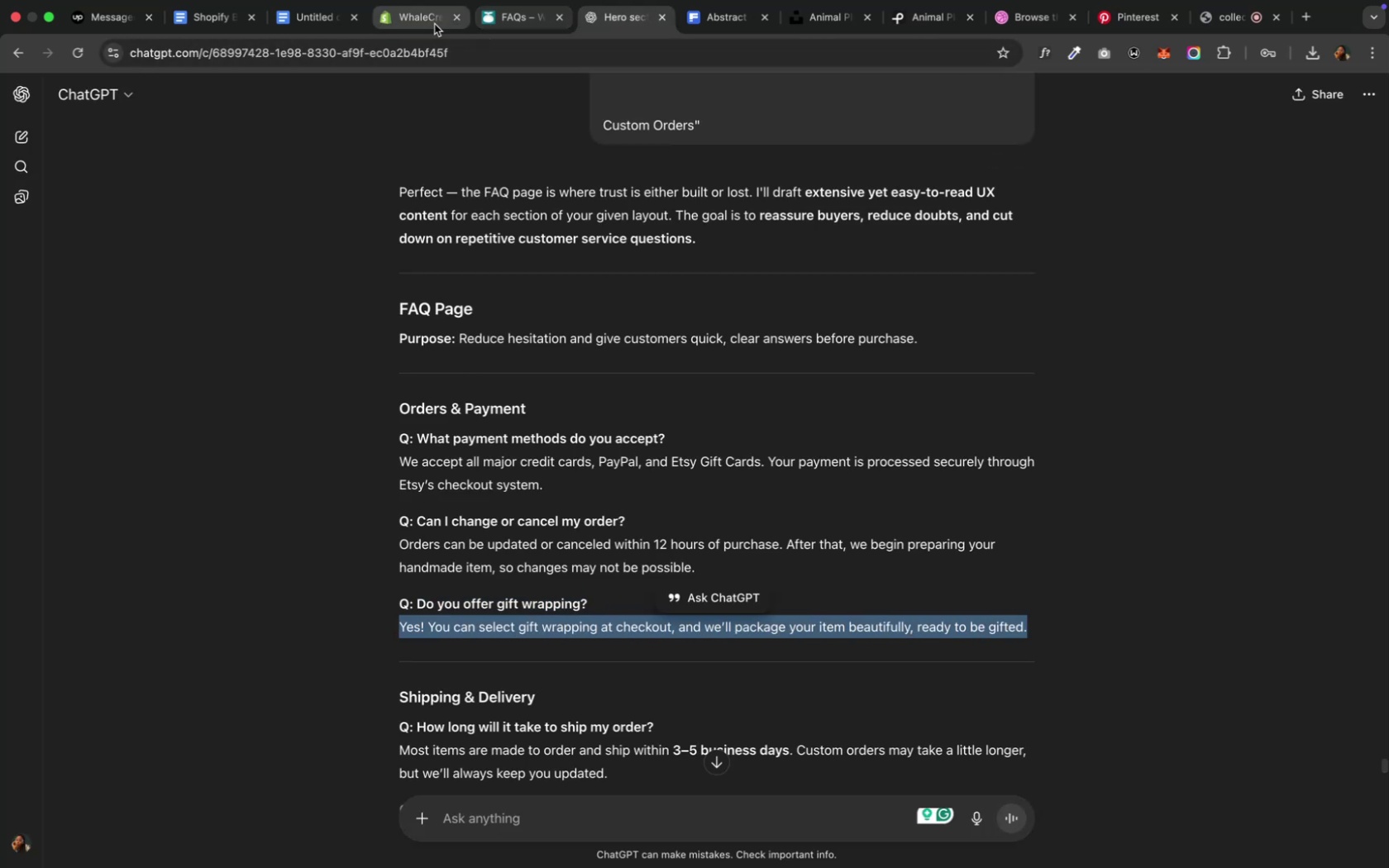 
mouse_move([395, 26])
 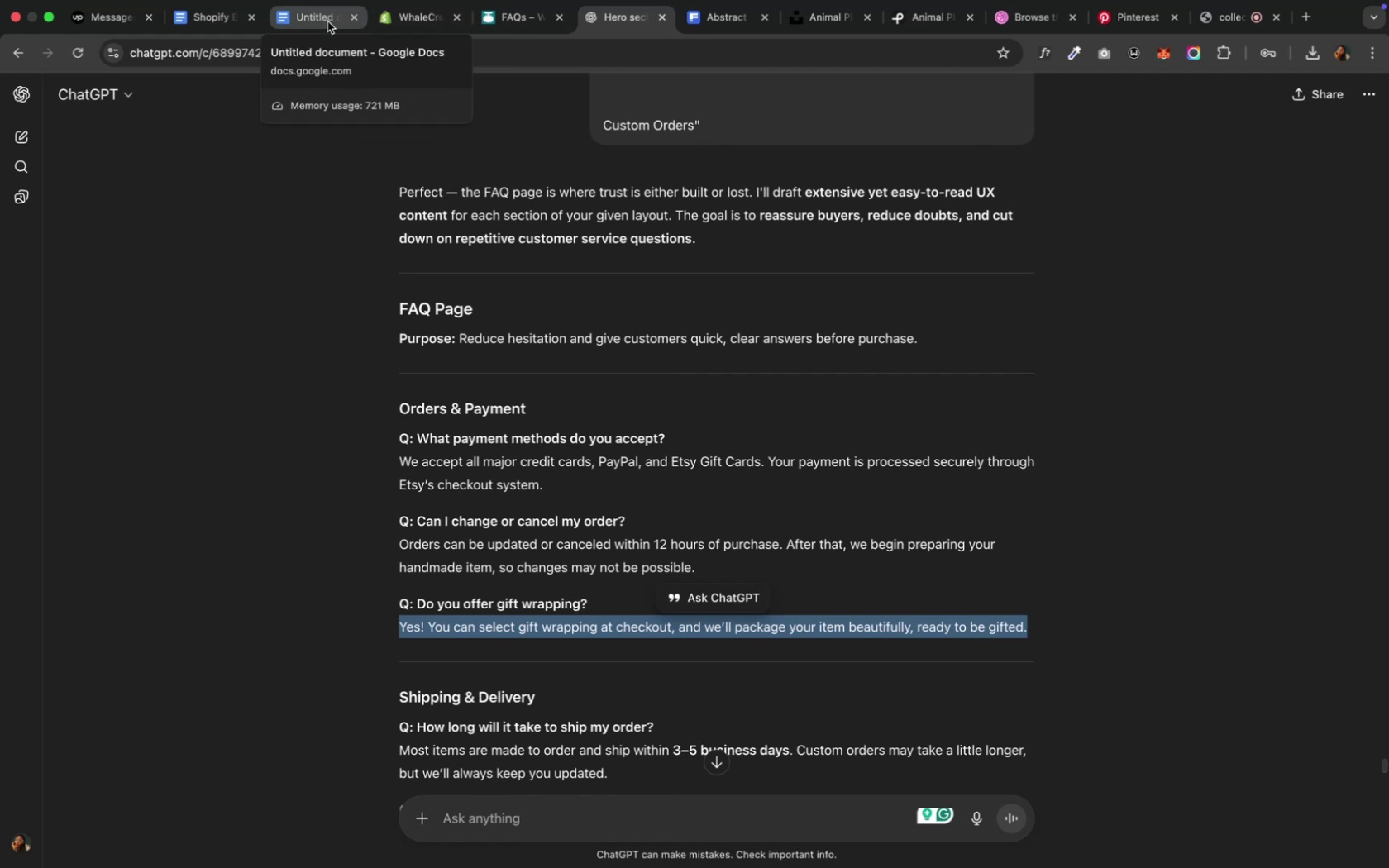 
left_click([391, 21])
 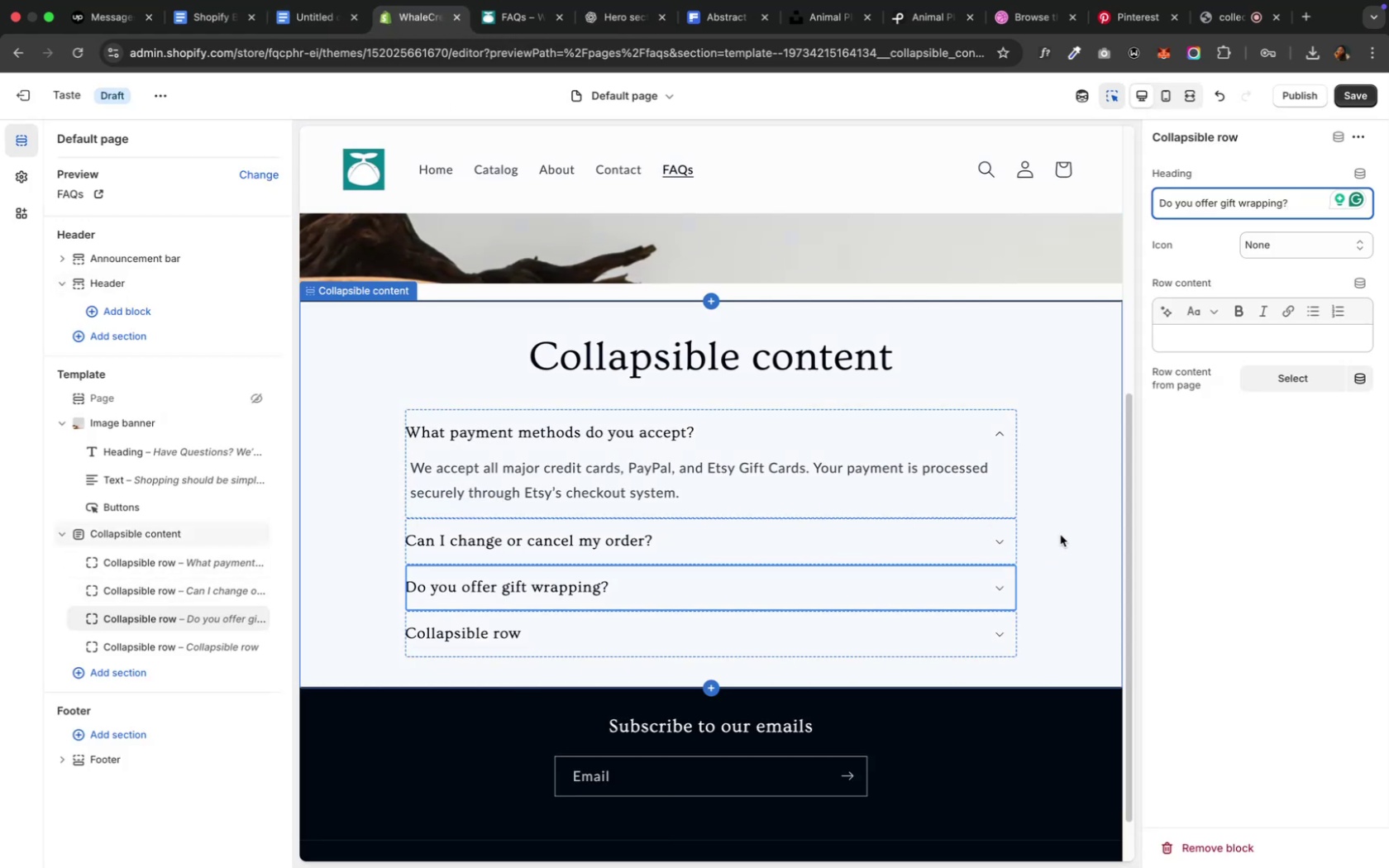 
wait(6.47)
 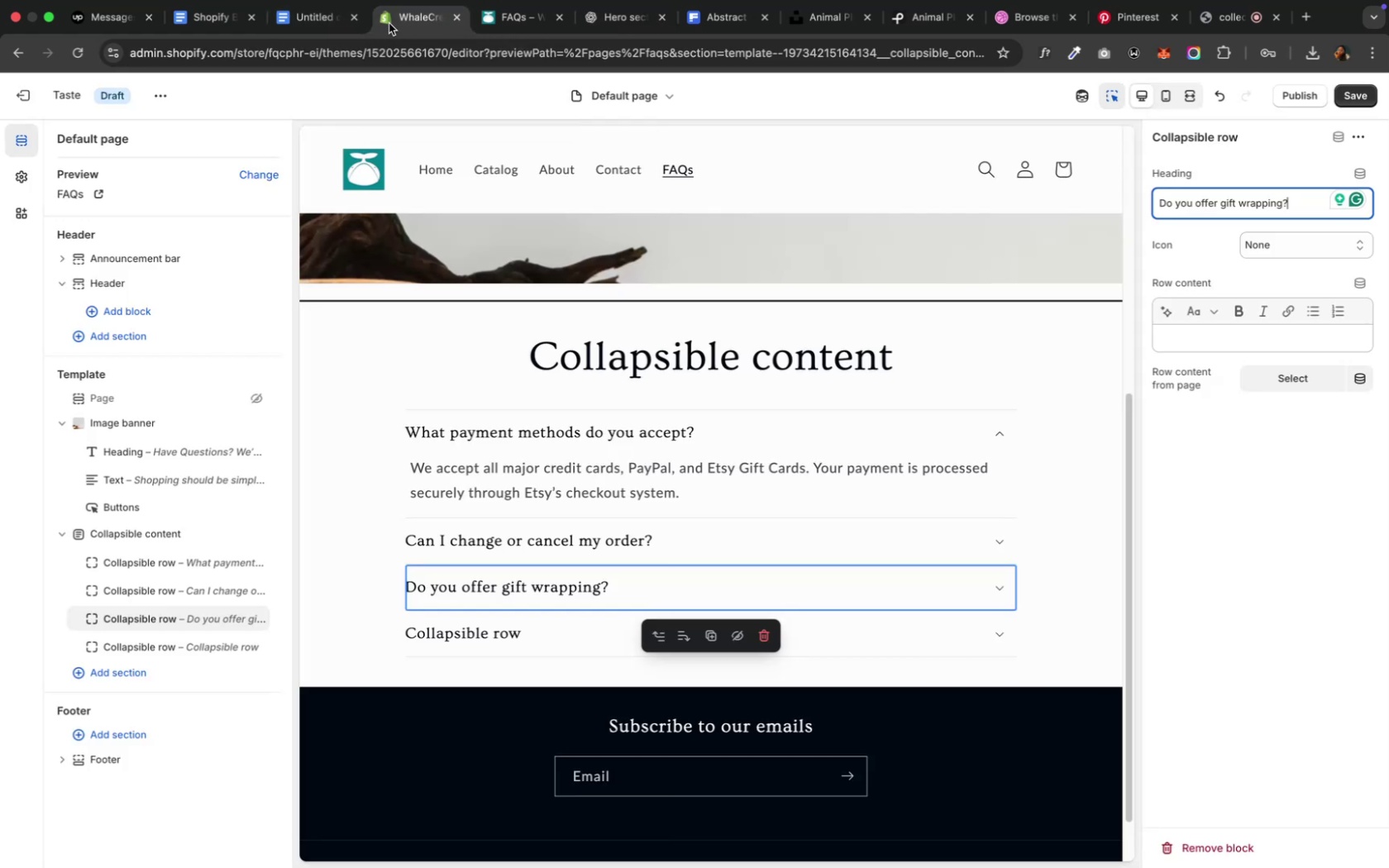 
left_click([1263, 338])
 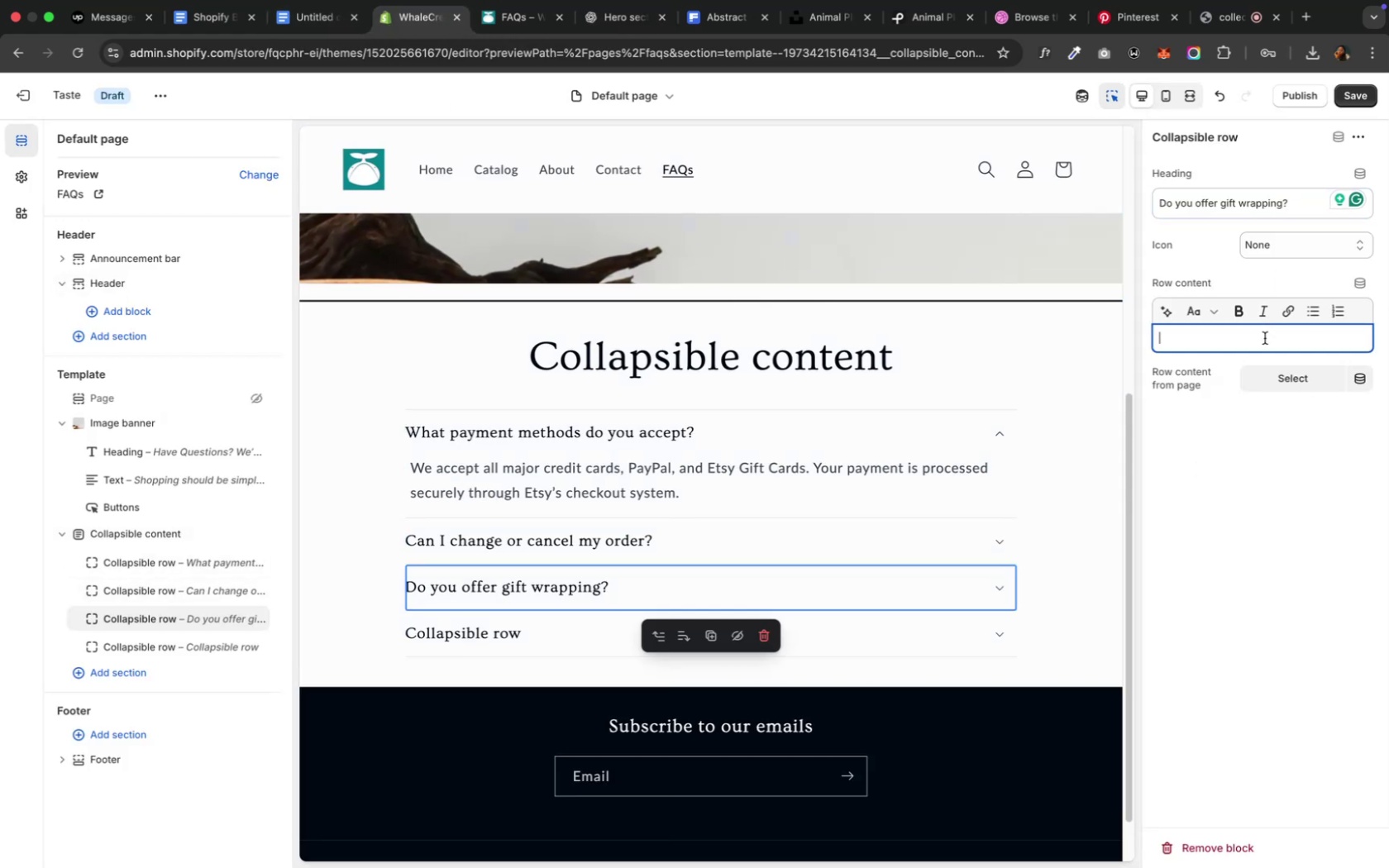 
key(Meta+CommandLeft)
 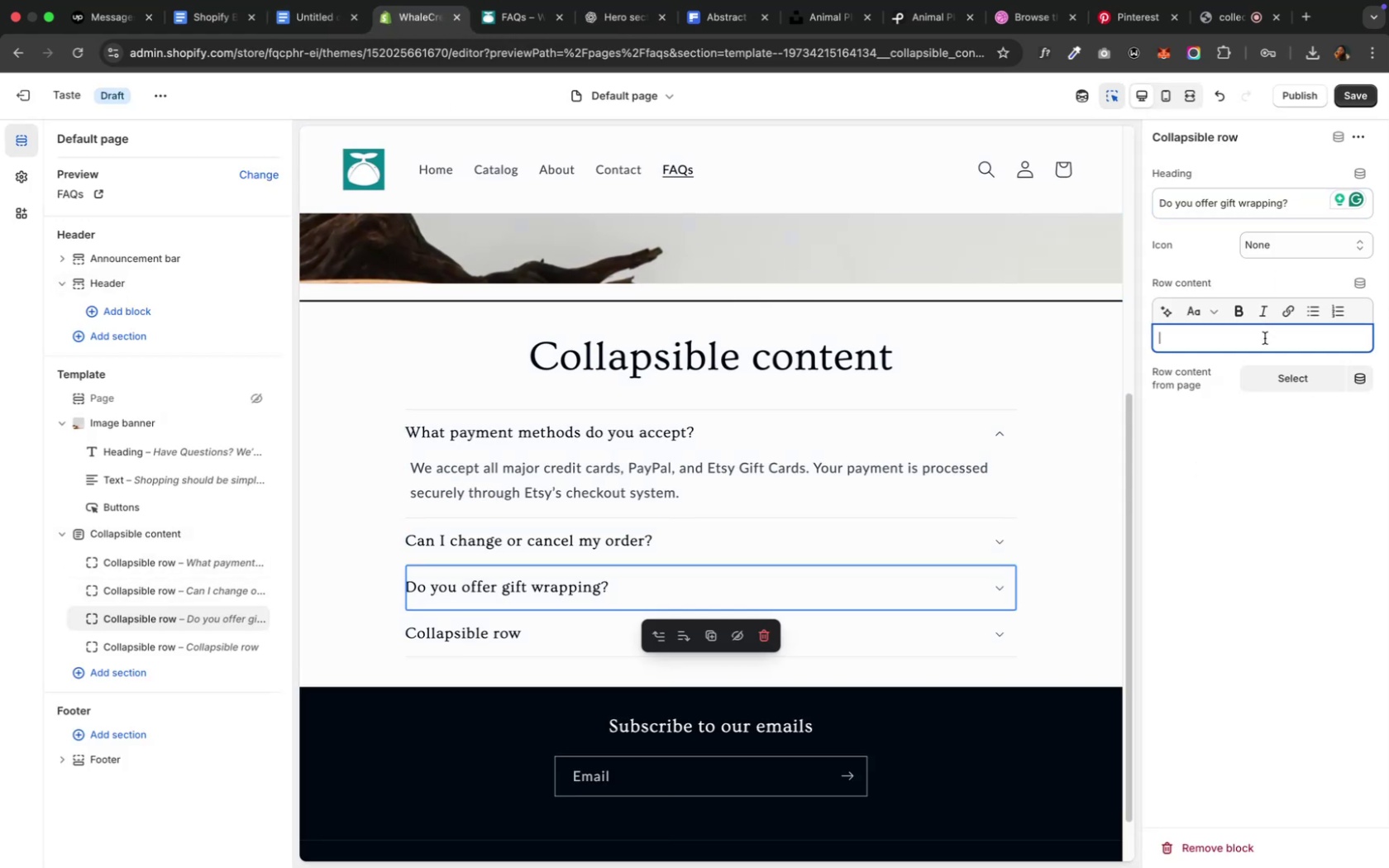 
key(Meta+V)
 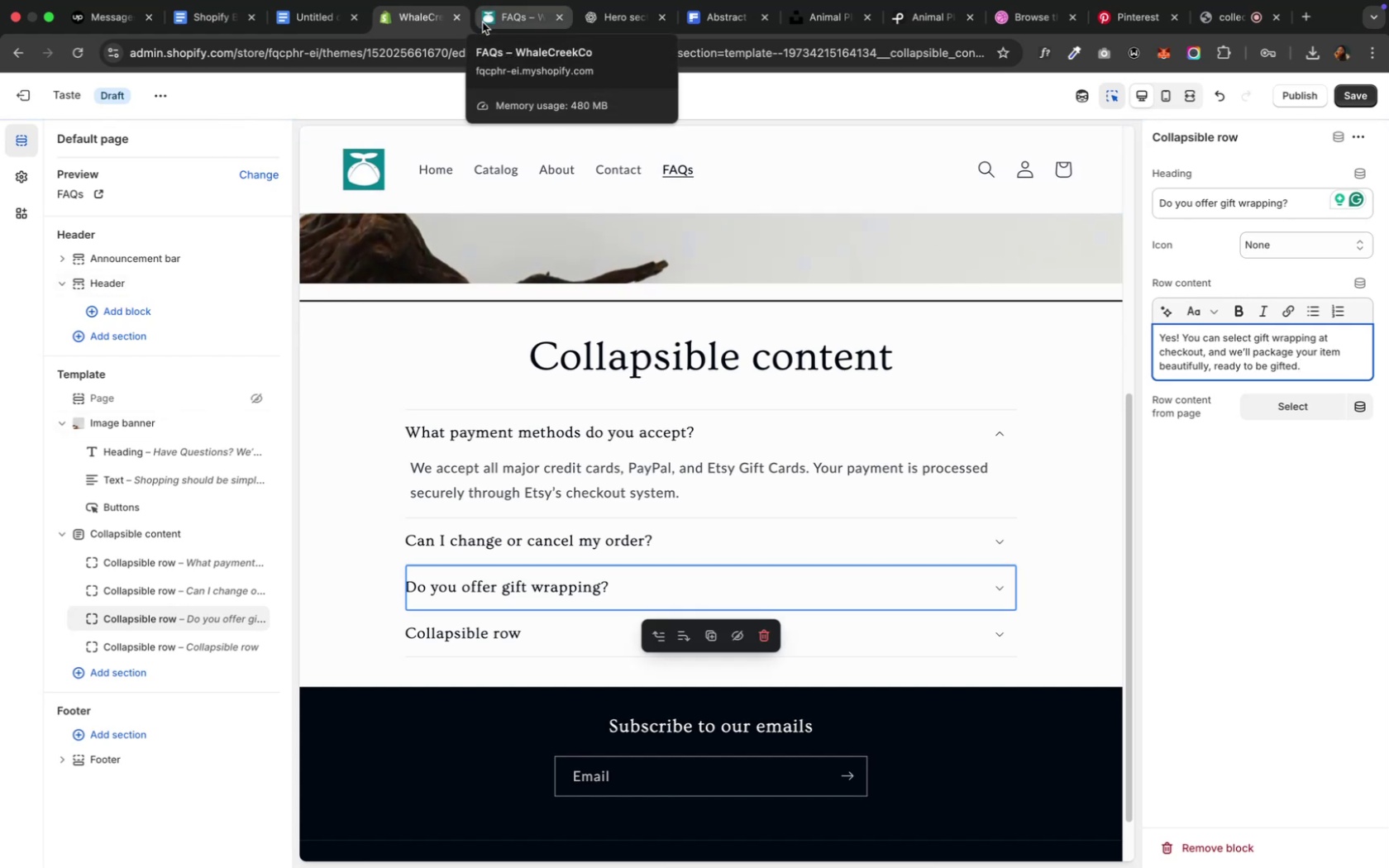 
wait(6.72)
 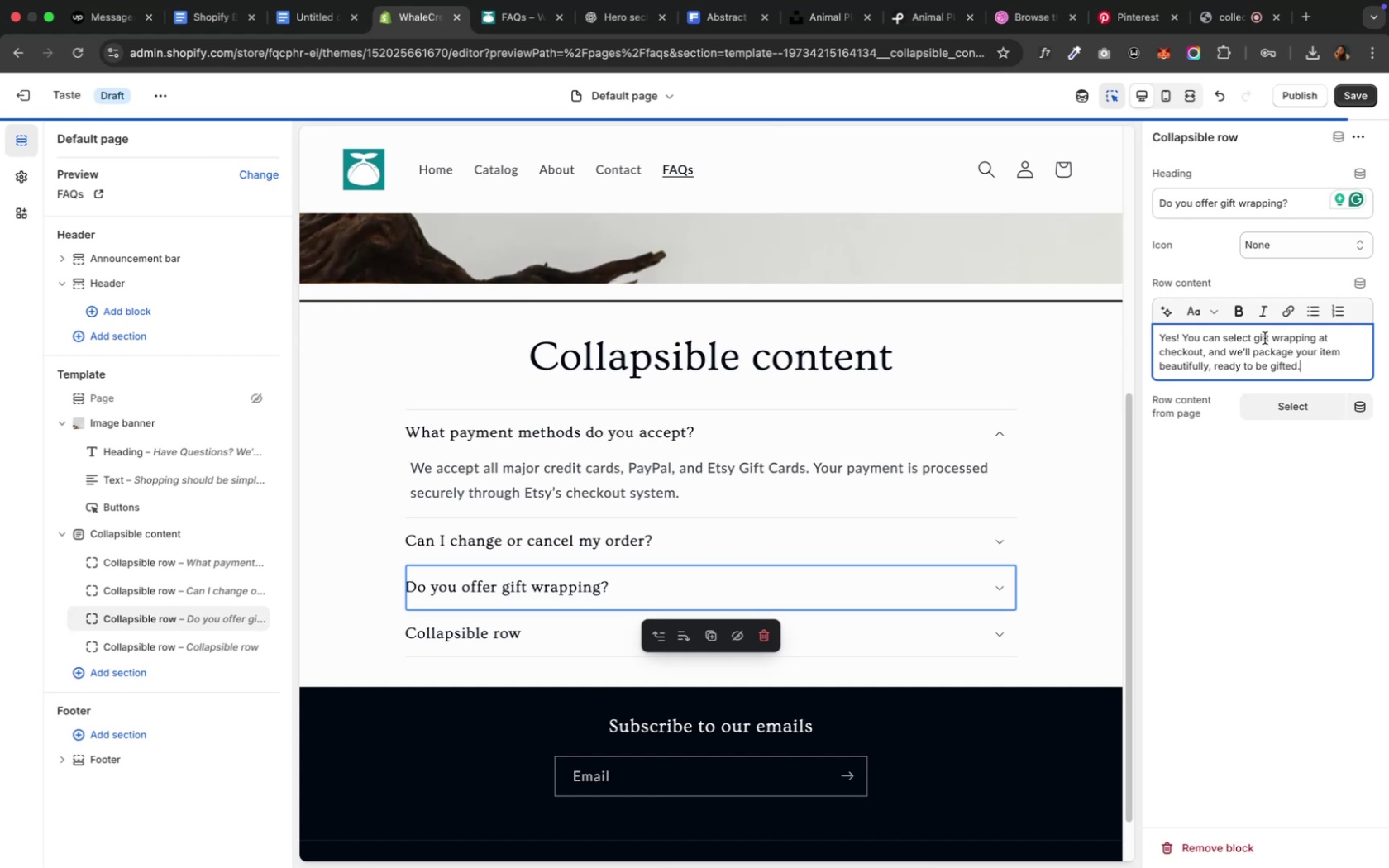 
left_click([482, 22])
 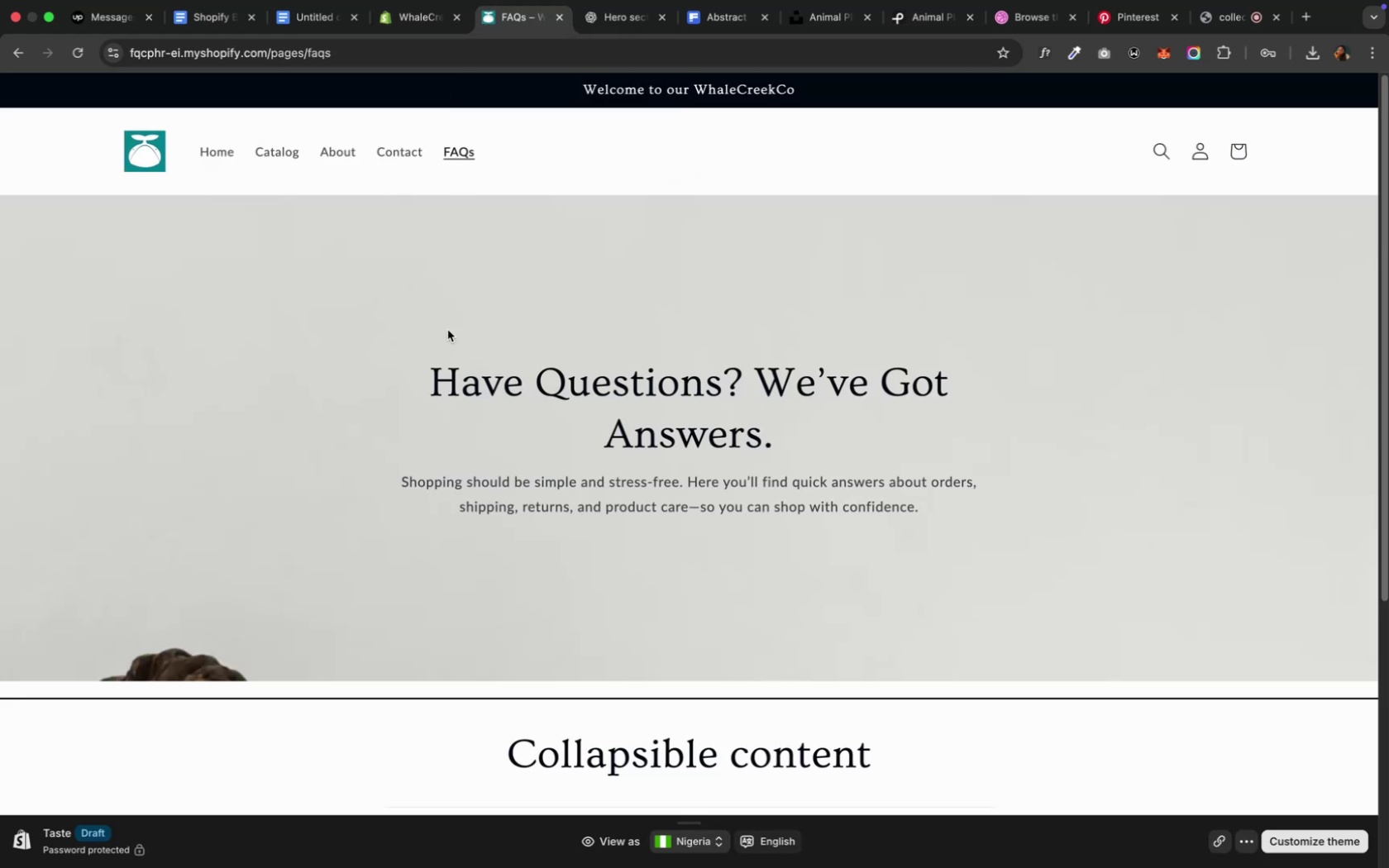 
left_click([594, 27])
 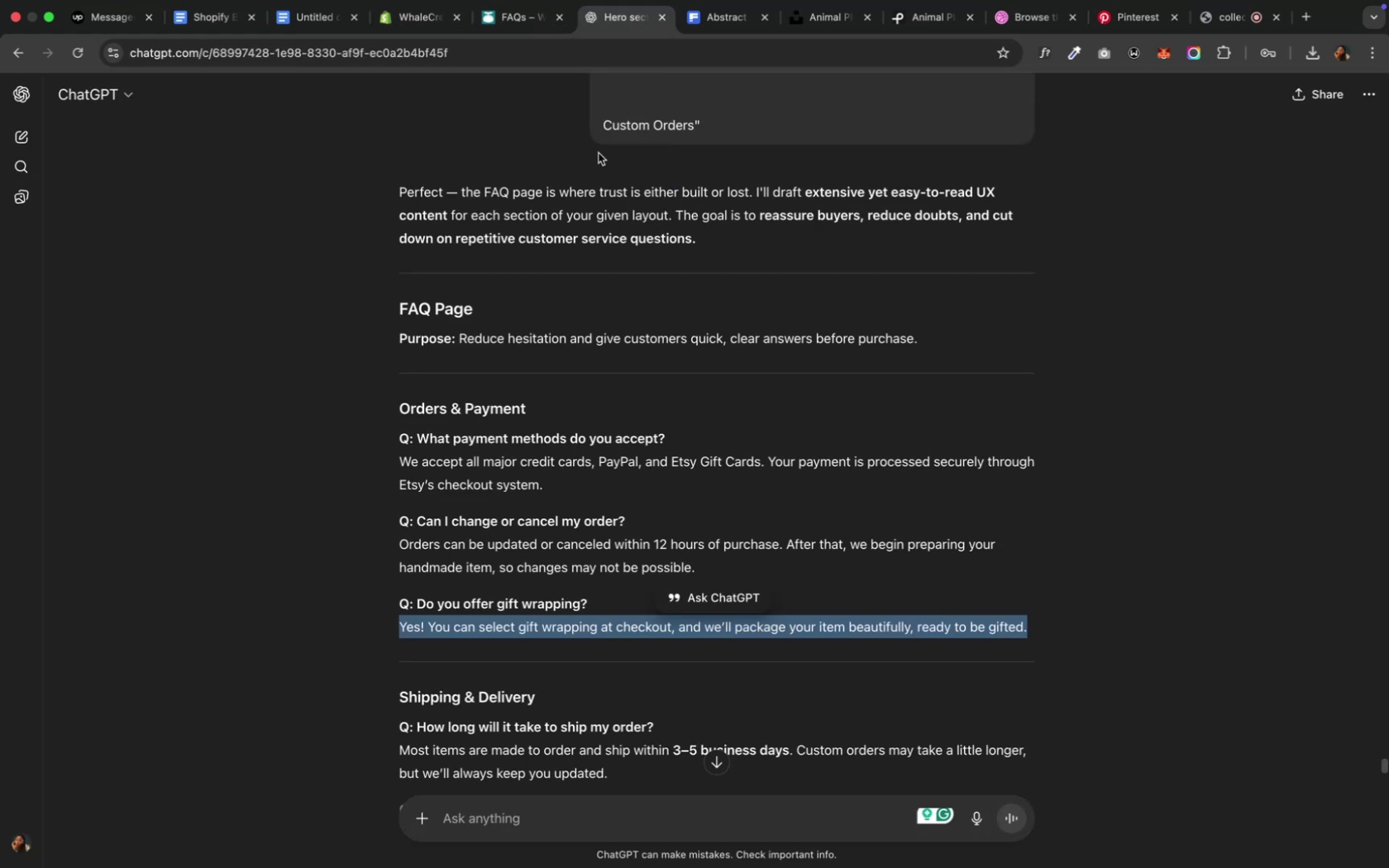 
scroll: coordinate [523, 579], scroll_direction: down, amount: 7.0
 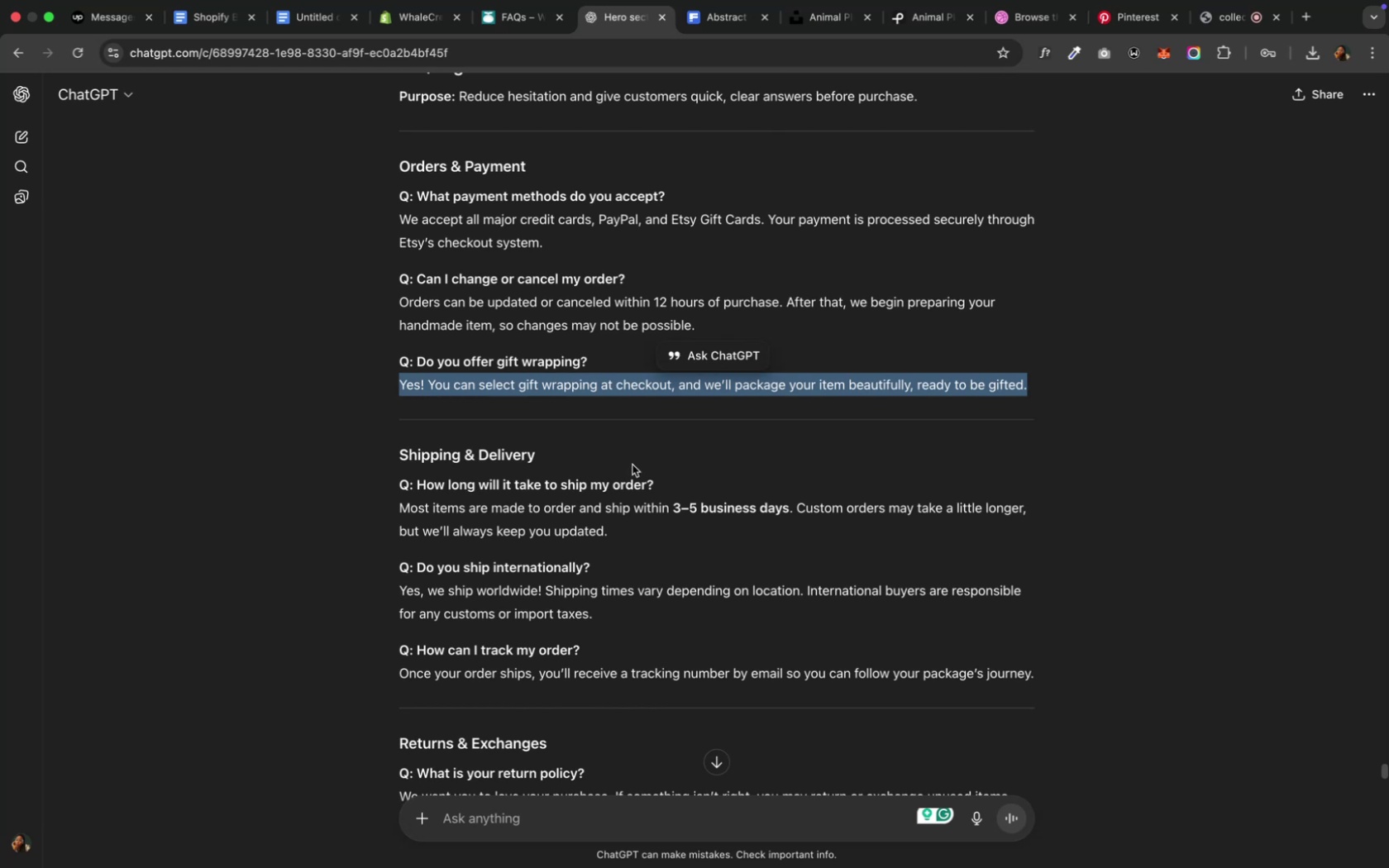 
left_click_drag(start_coordinate=[658, 483], to_coordinate=[421, 481])
 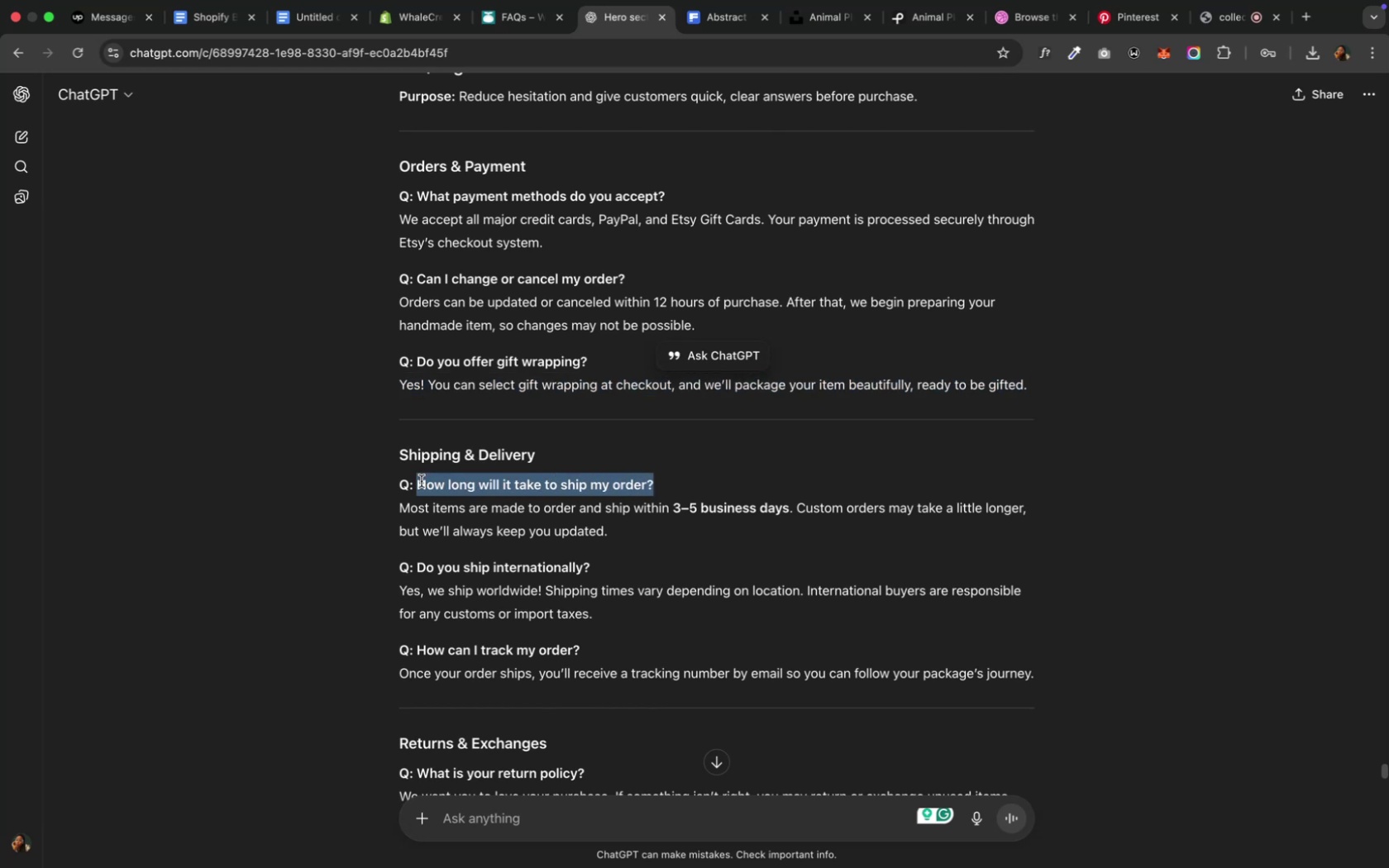 
key(Meta+C)
 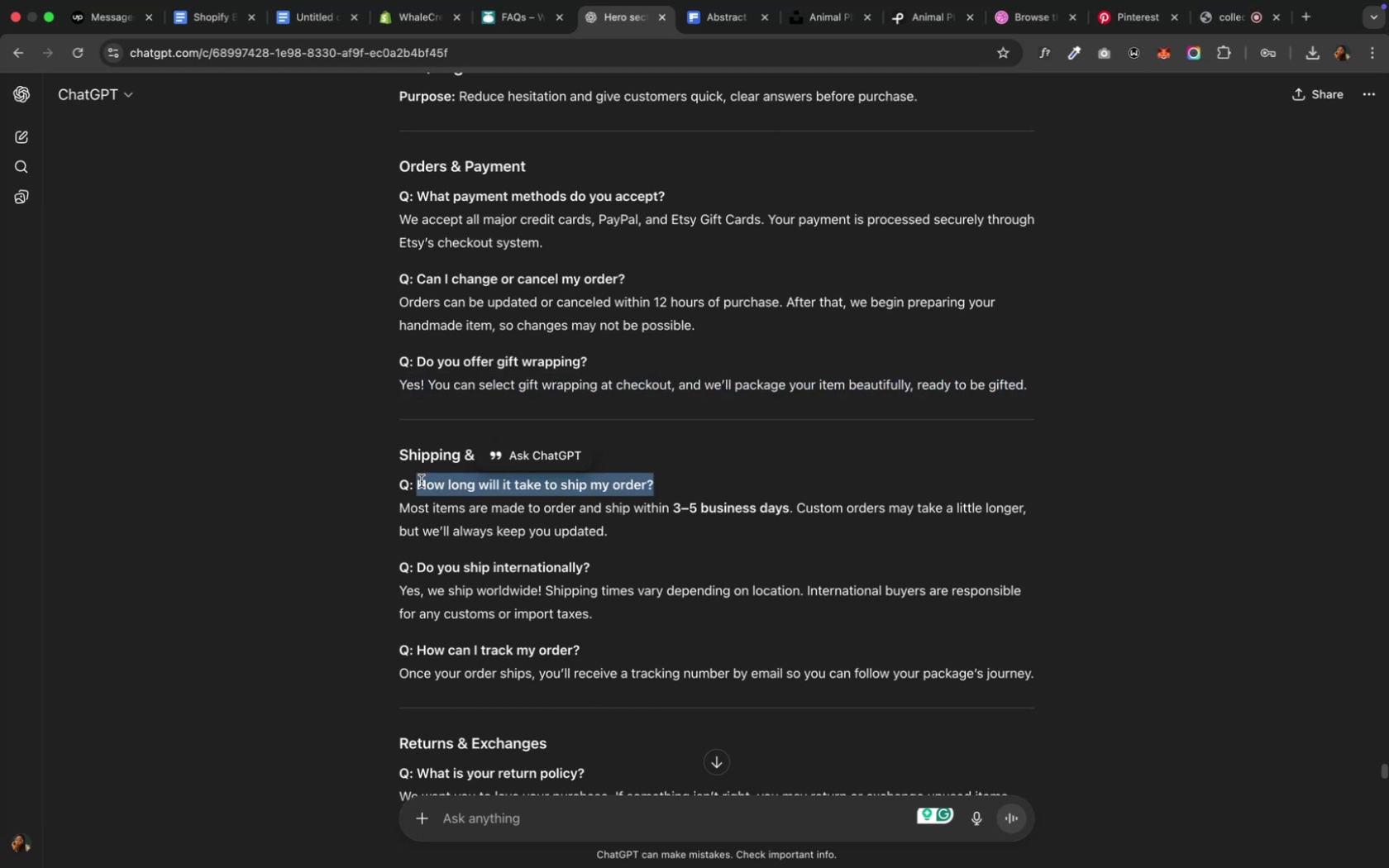 
key(Meta+C)
 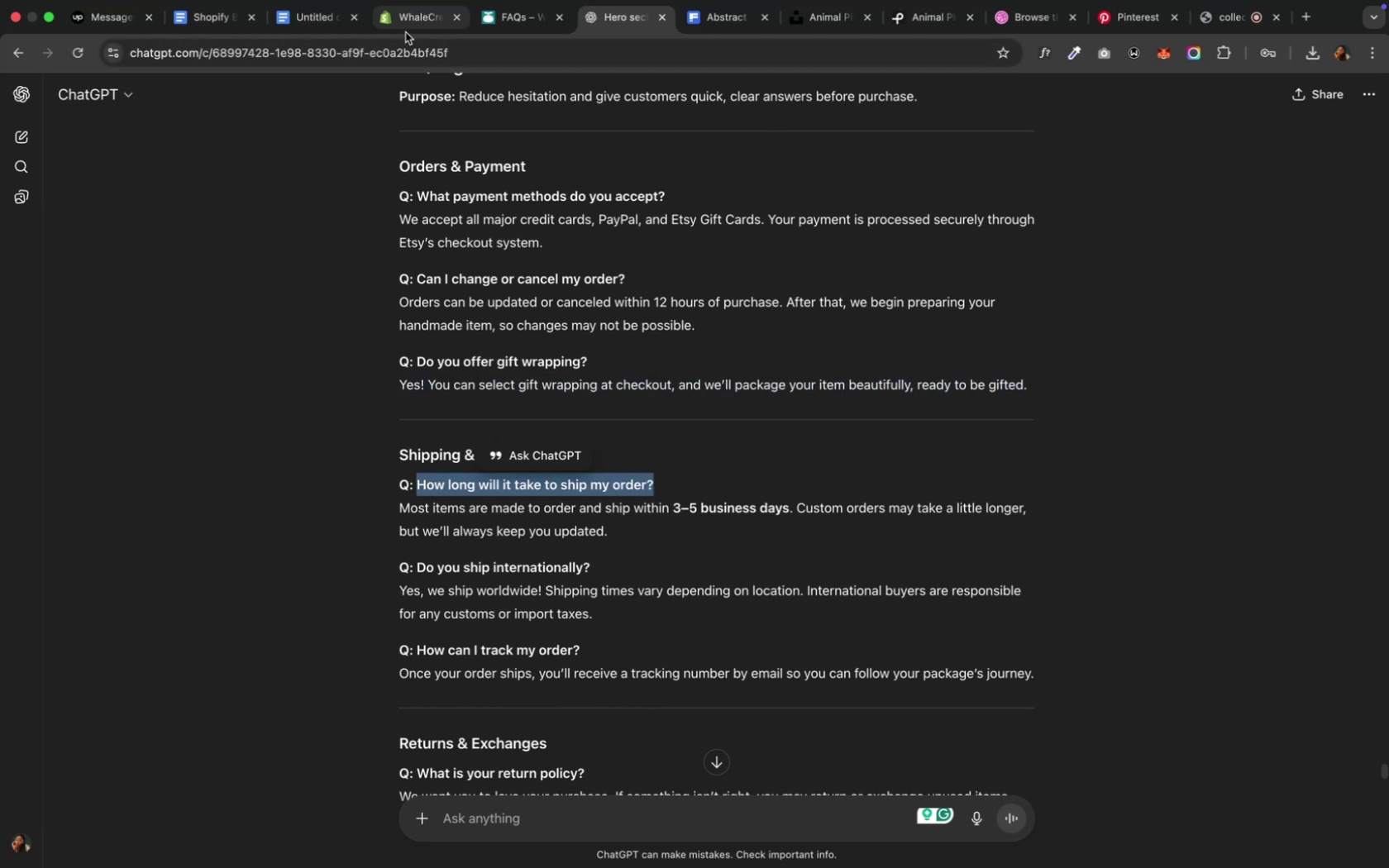 
left_click([407, 30])
 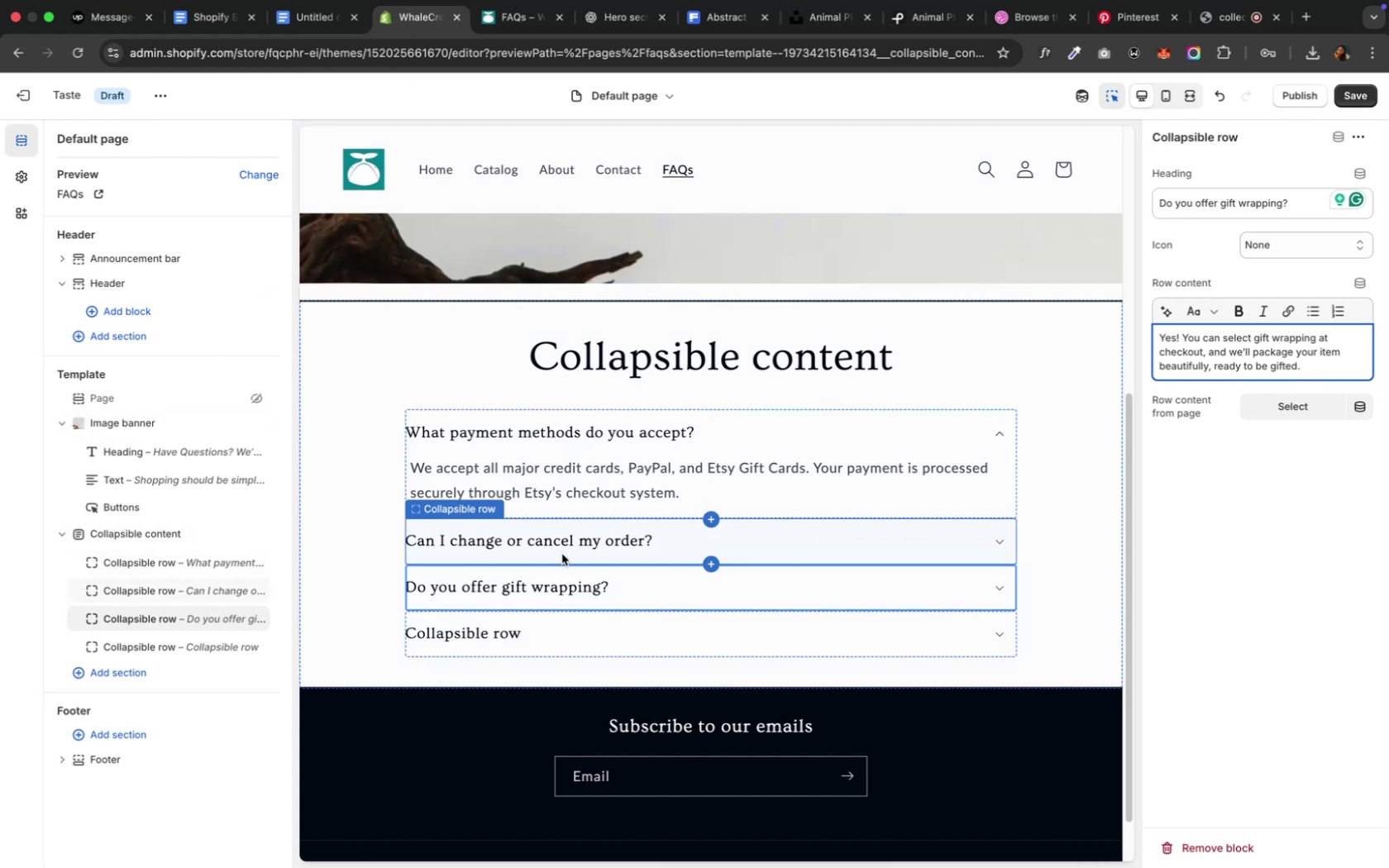 
wait(5.22)
 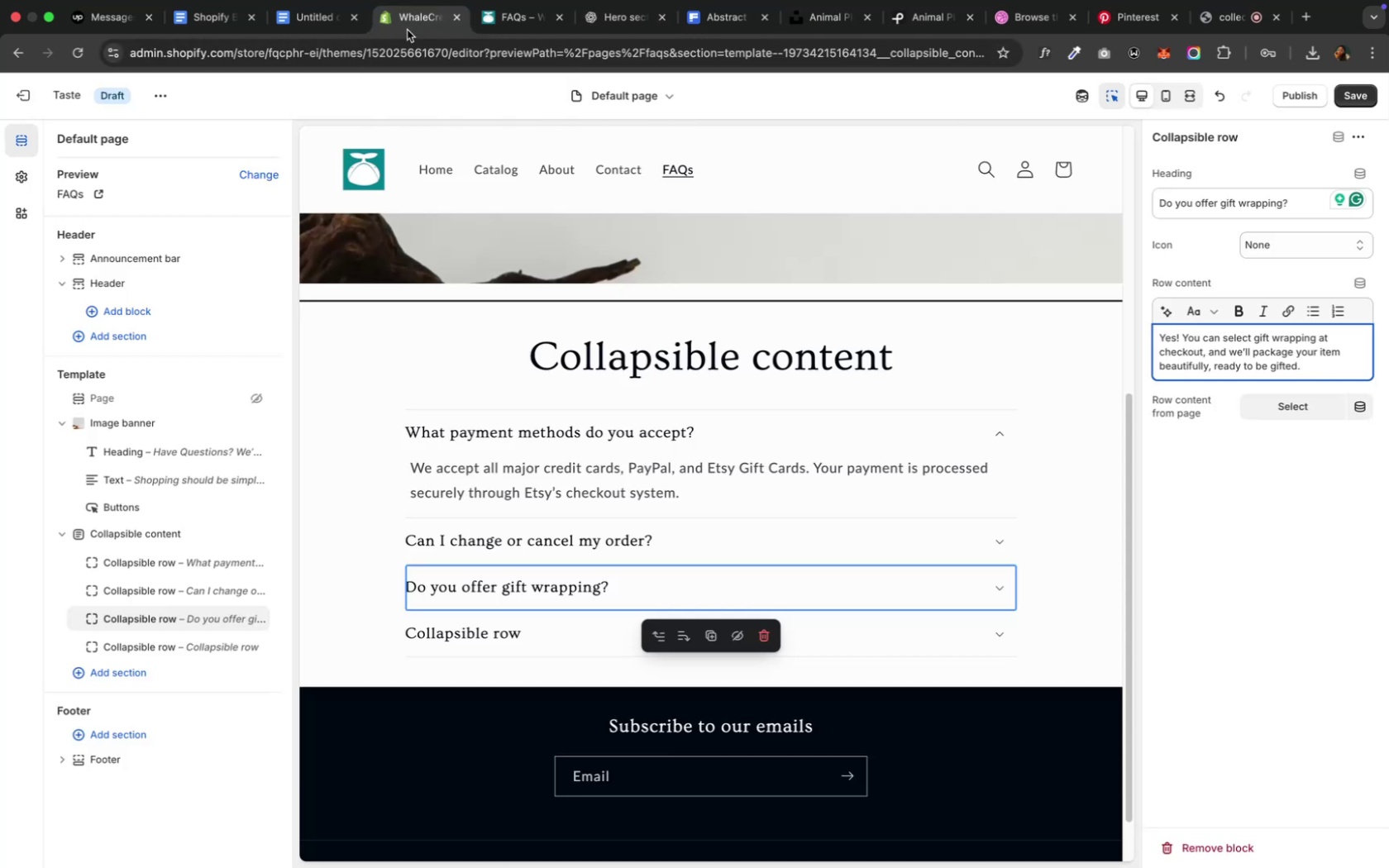 
left_click([511, 635])
 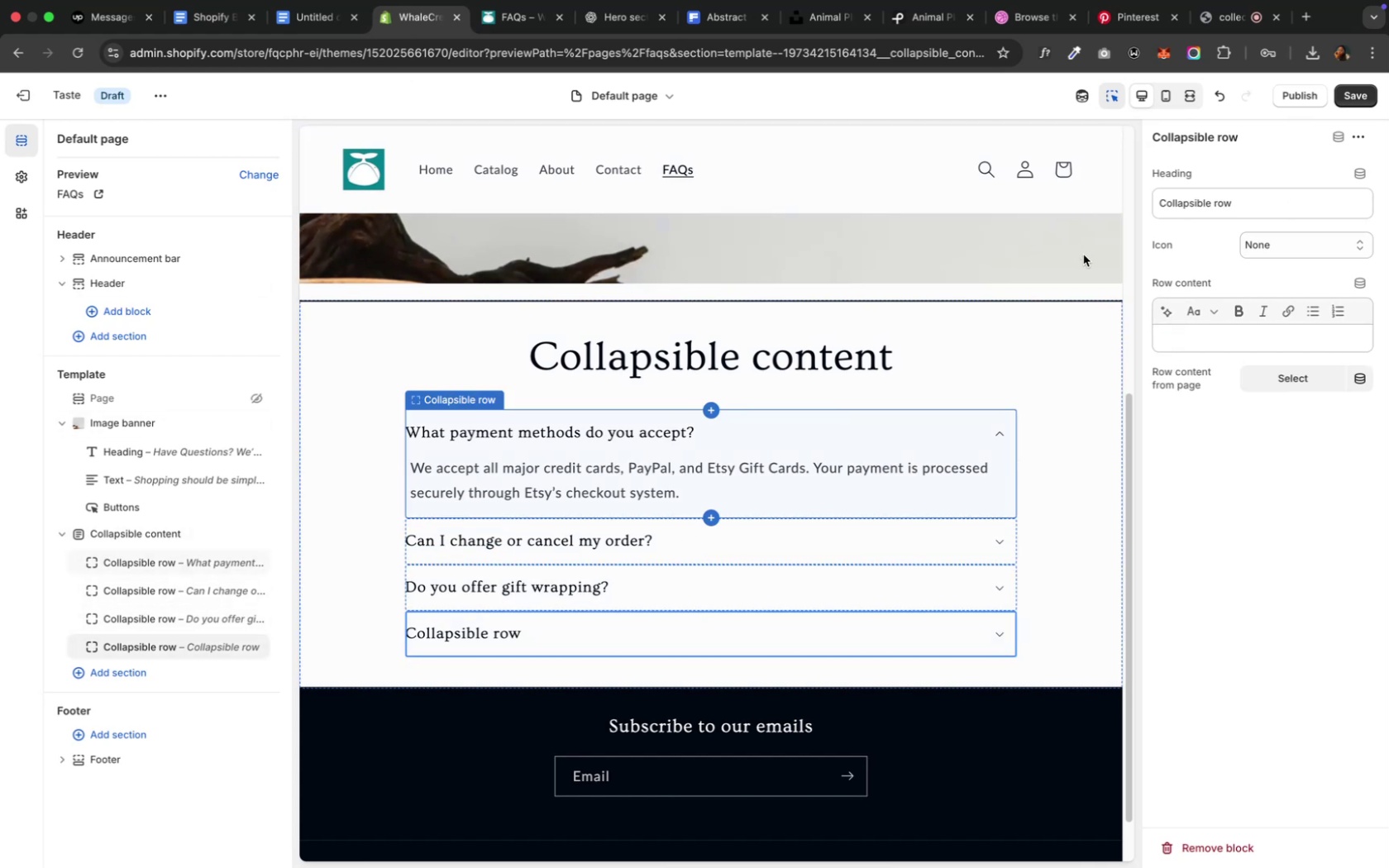 
left_click([1220, 200])
 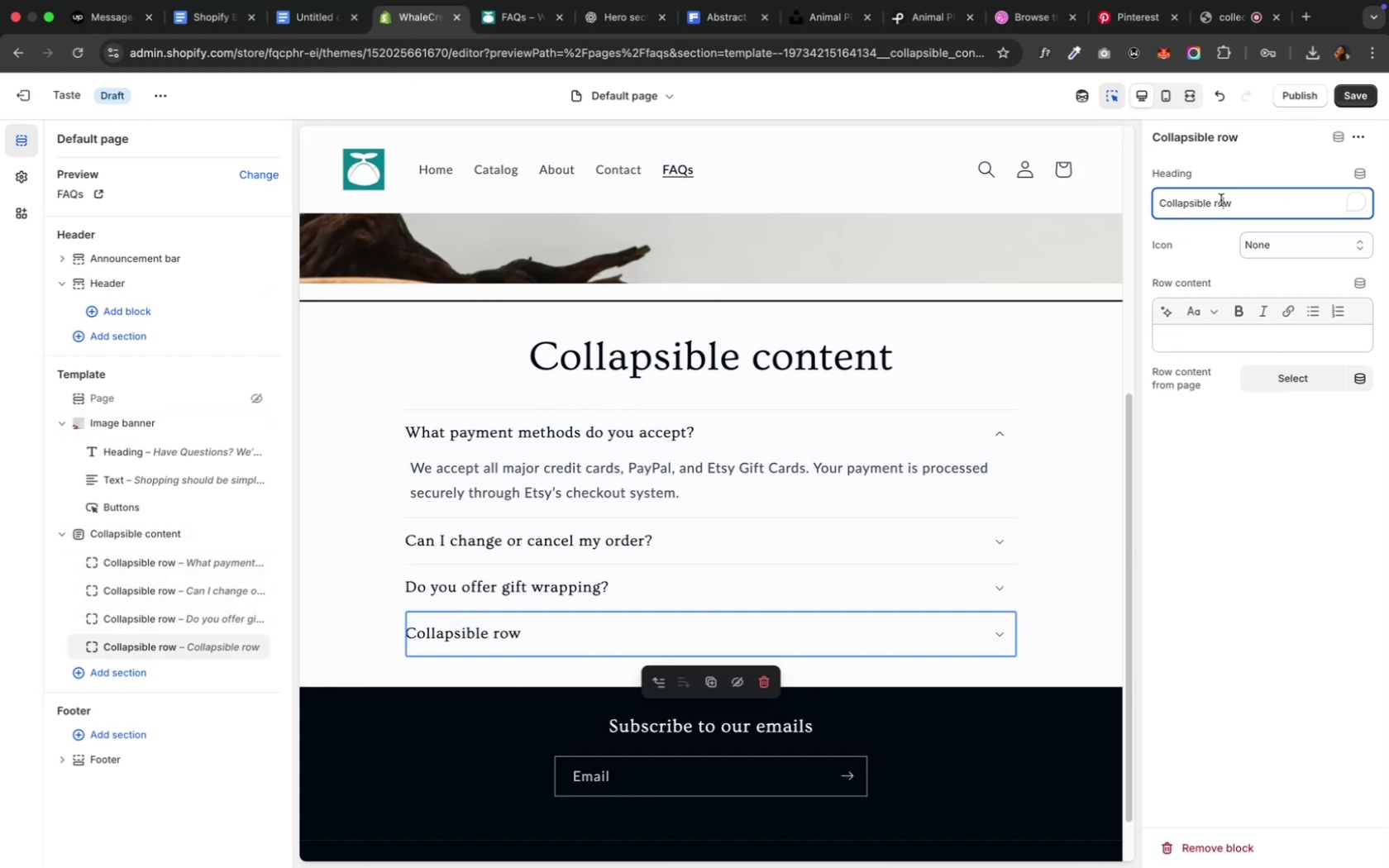 
key(Meta+A)
 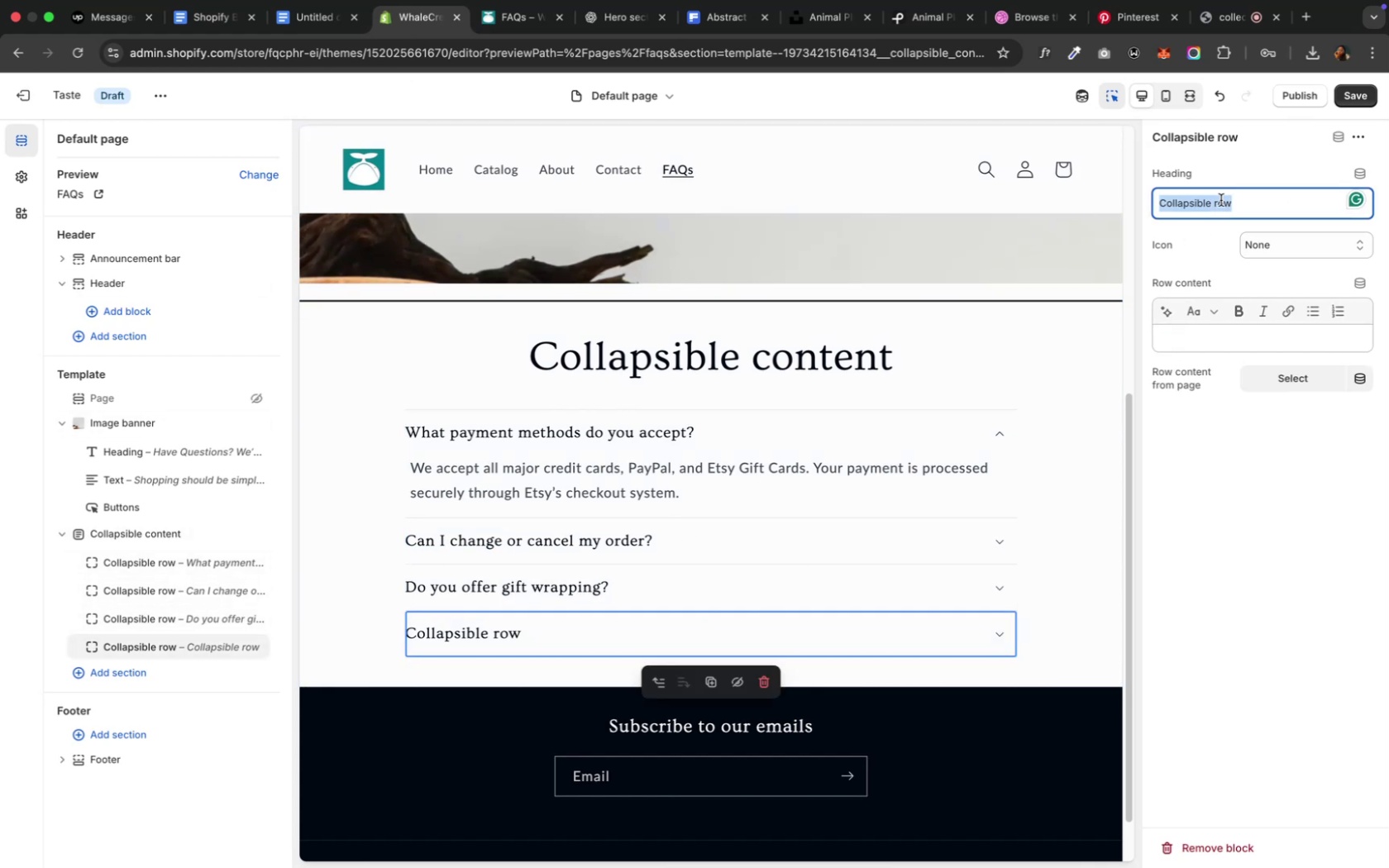 
key(Meta+V)
 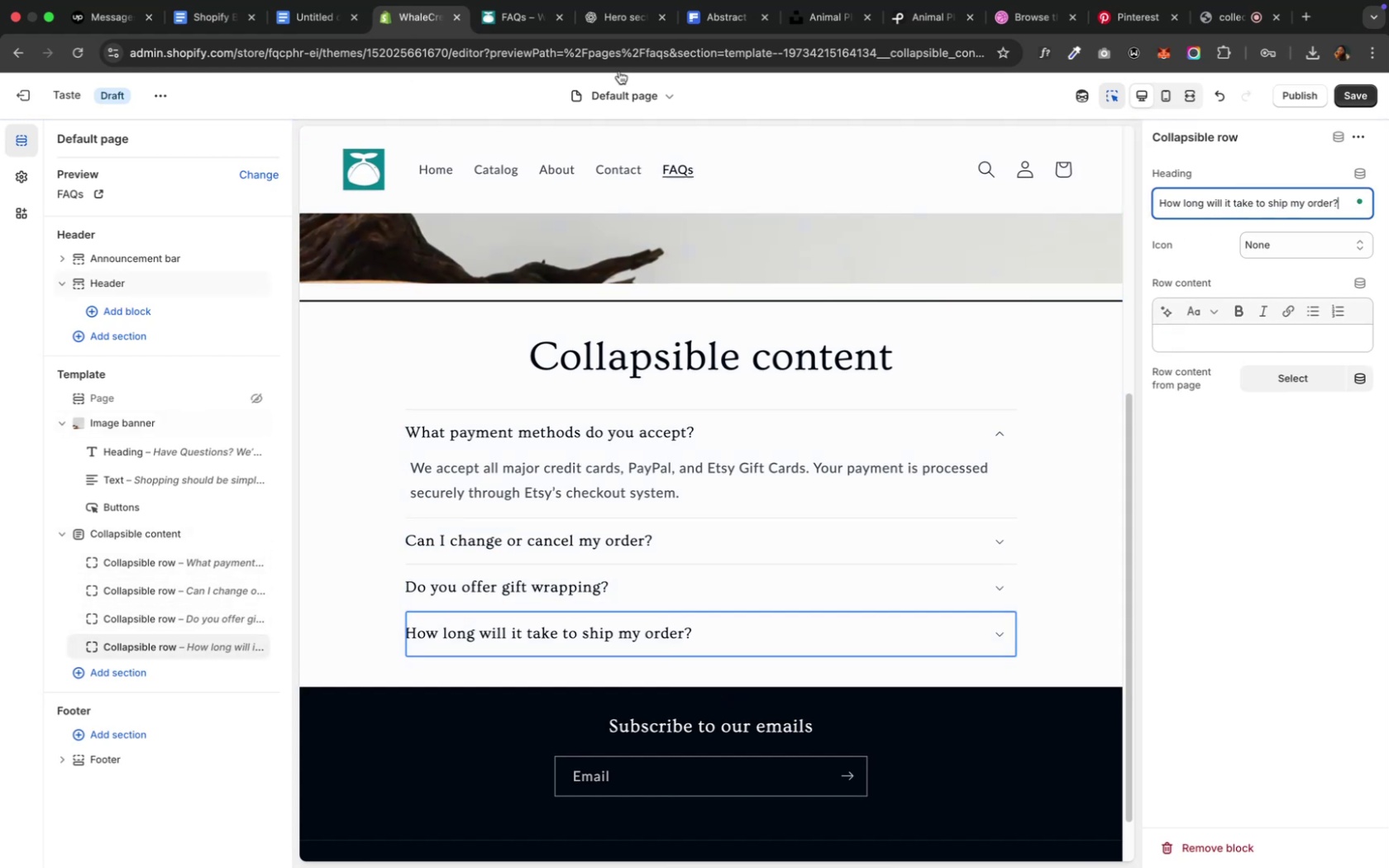 
left_click([614, 14])
 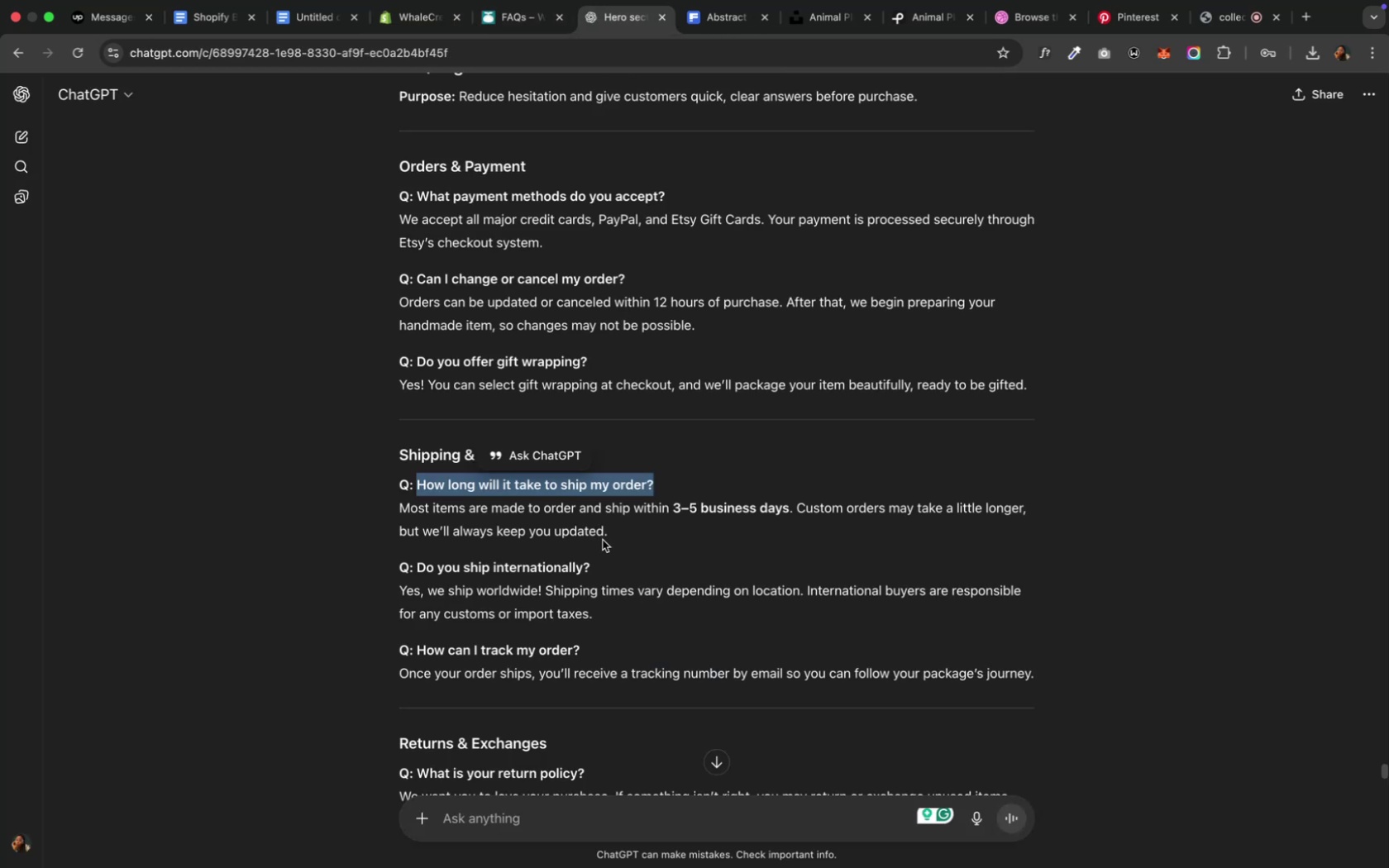 
left_click_drag(start_coordinate=[612, 532], to_coordinate=[393, 508])
 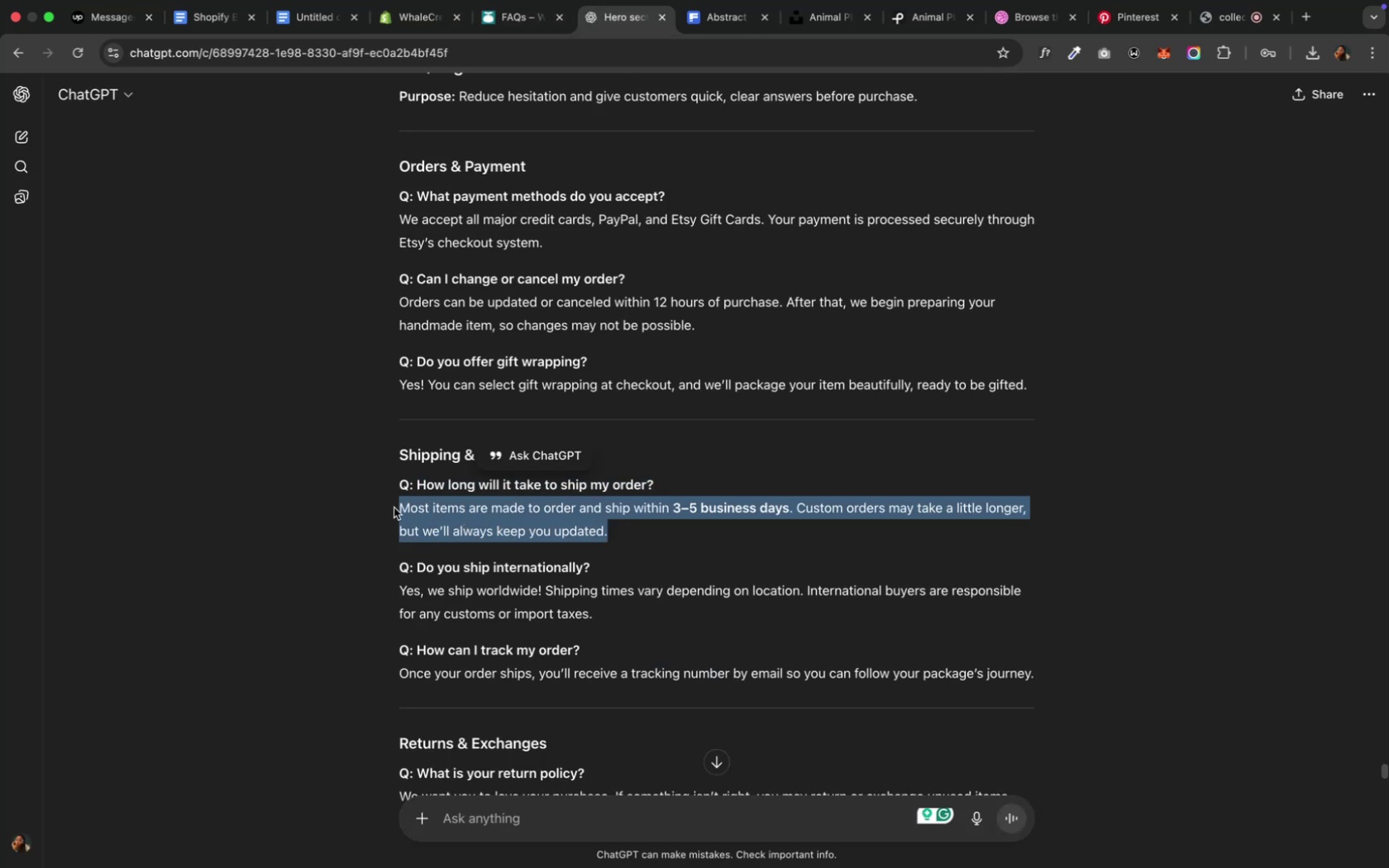 
key(Meta+C)
 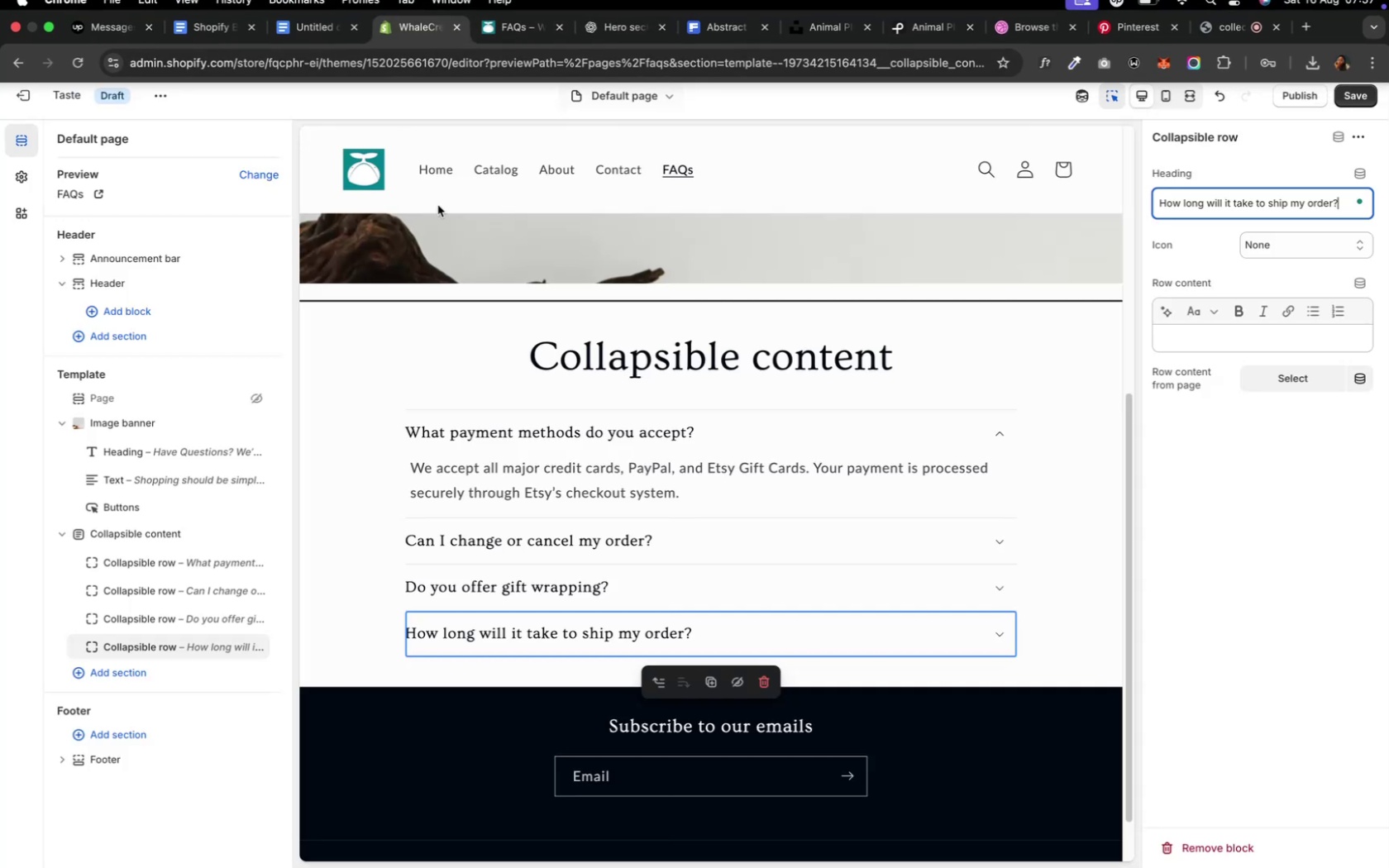 
left_click([1194, 342])
 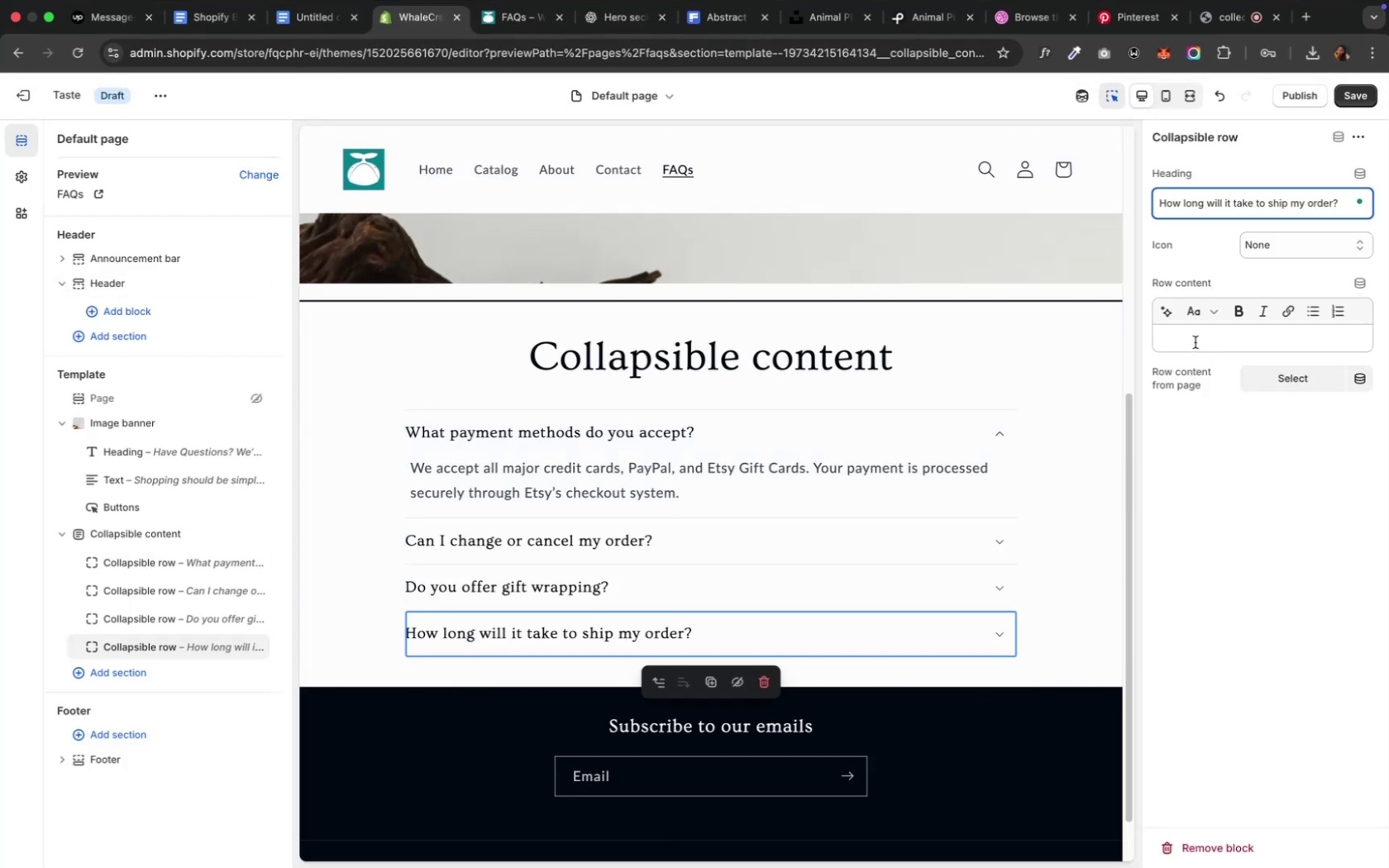 
key(Meta+V)
 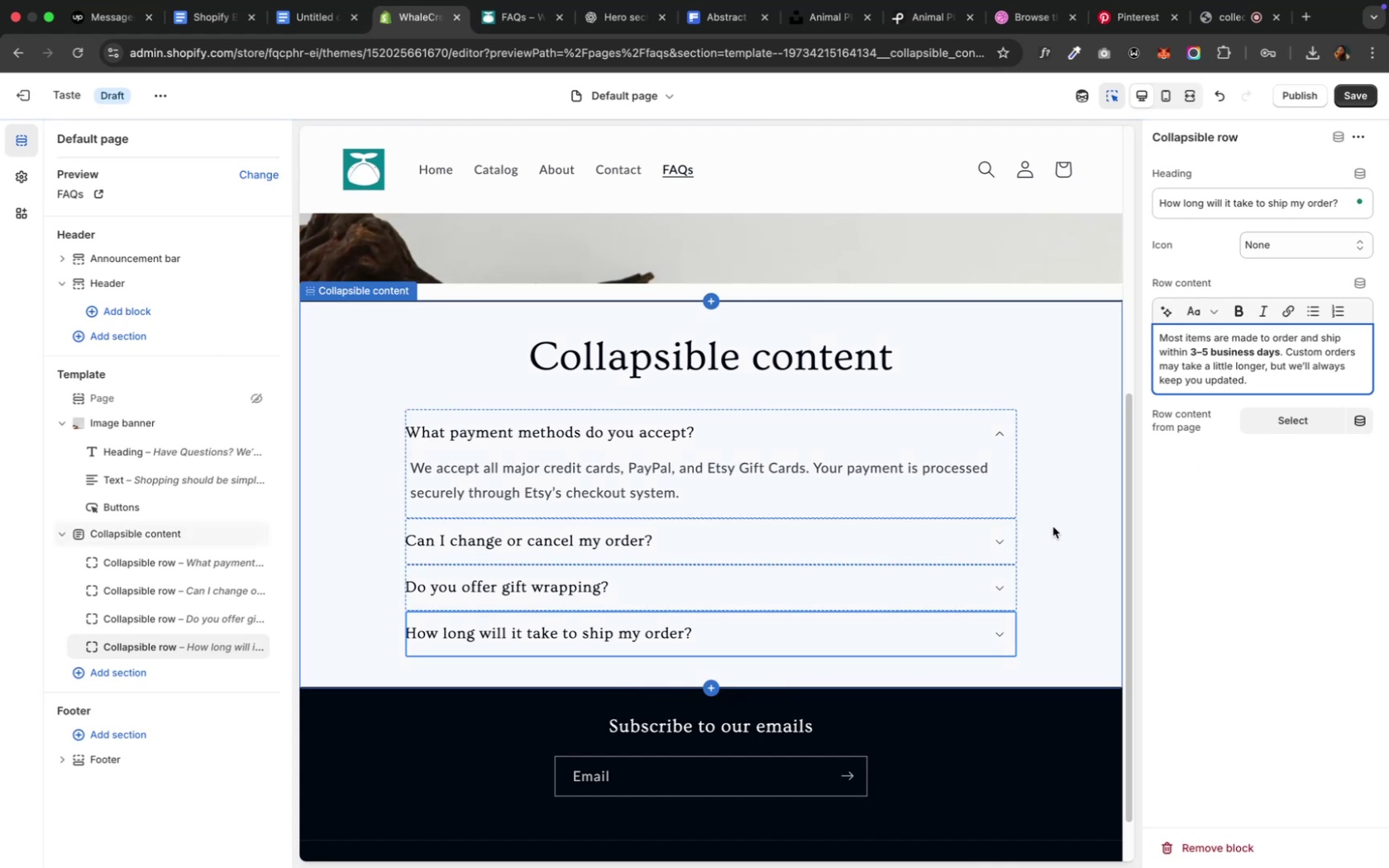 
left_click([1052, 527])
 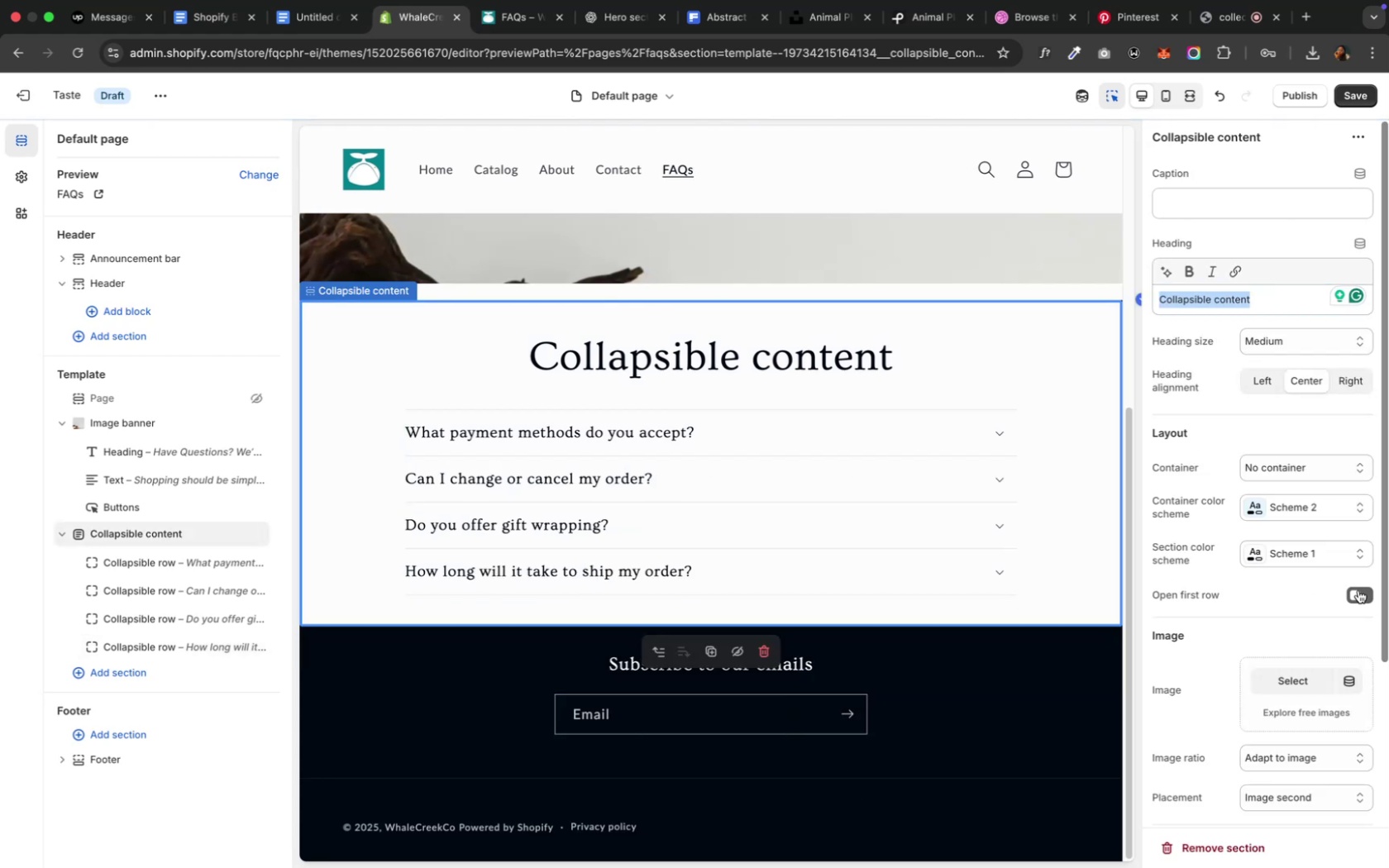 
left_click([1353, 101])
 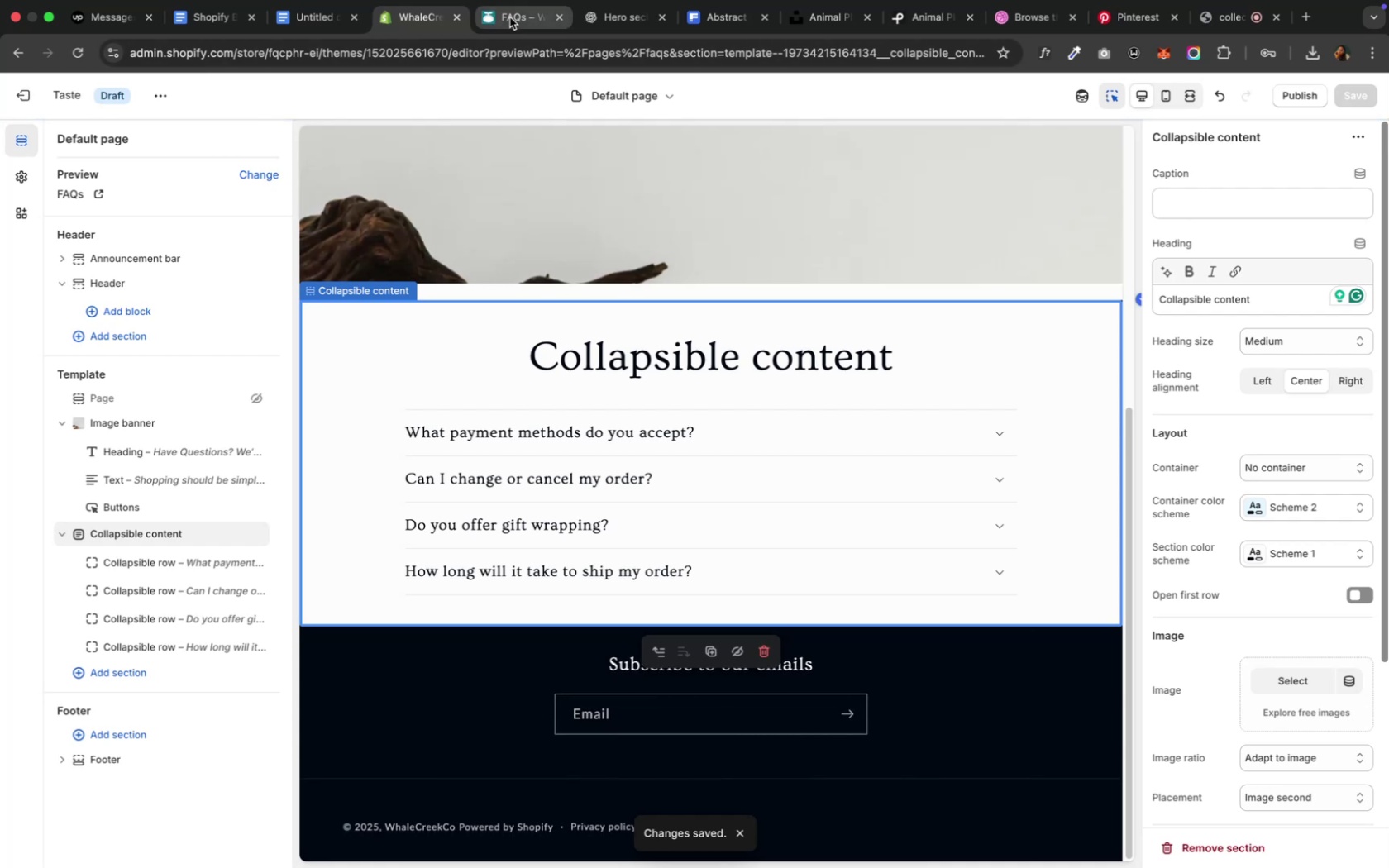 
wait(5.11)
 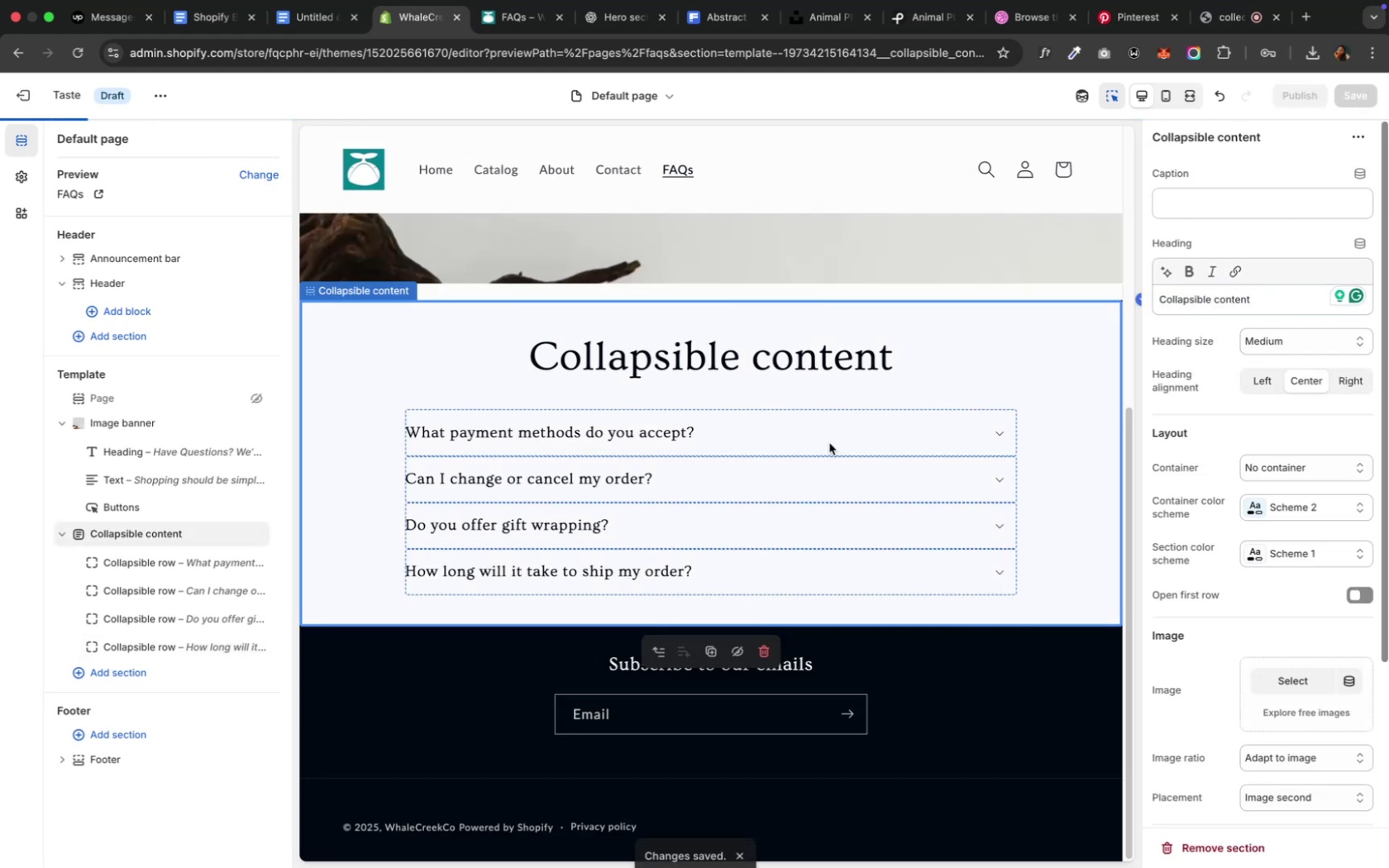 
left_click([618, 21])
 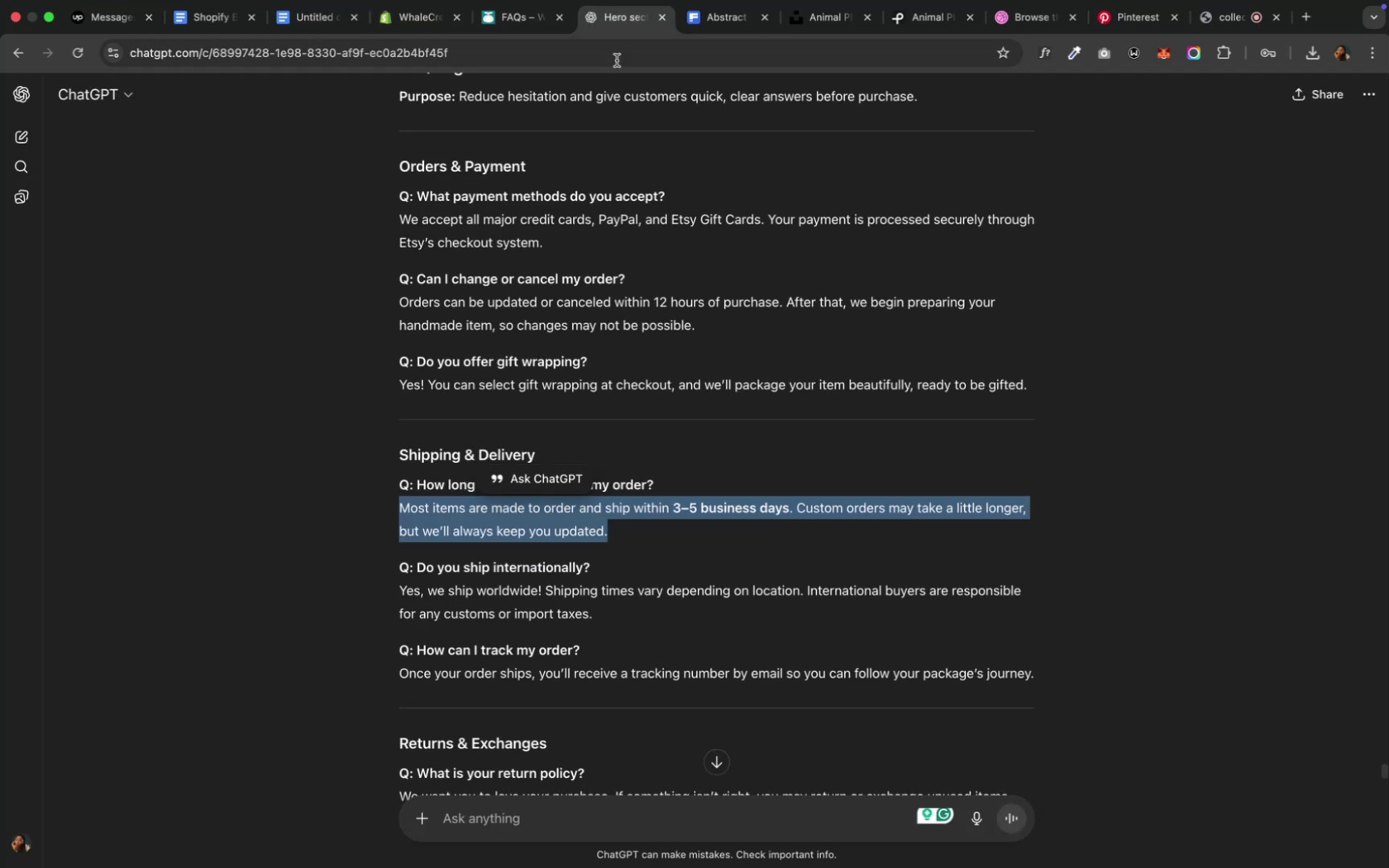 
scroll: coordinate [551, 383], scroll_direction: up, amount: 6.0
 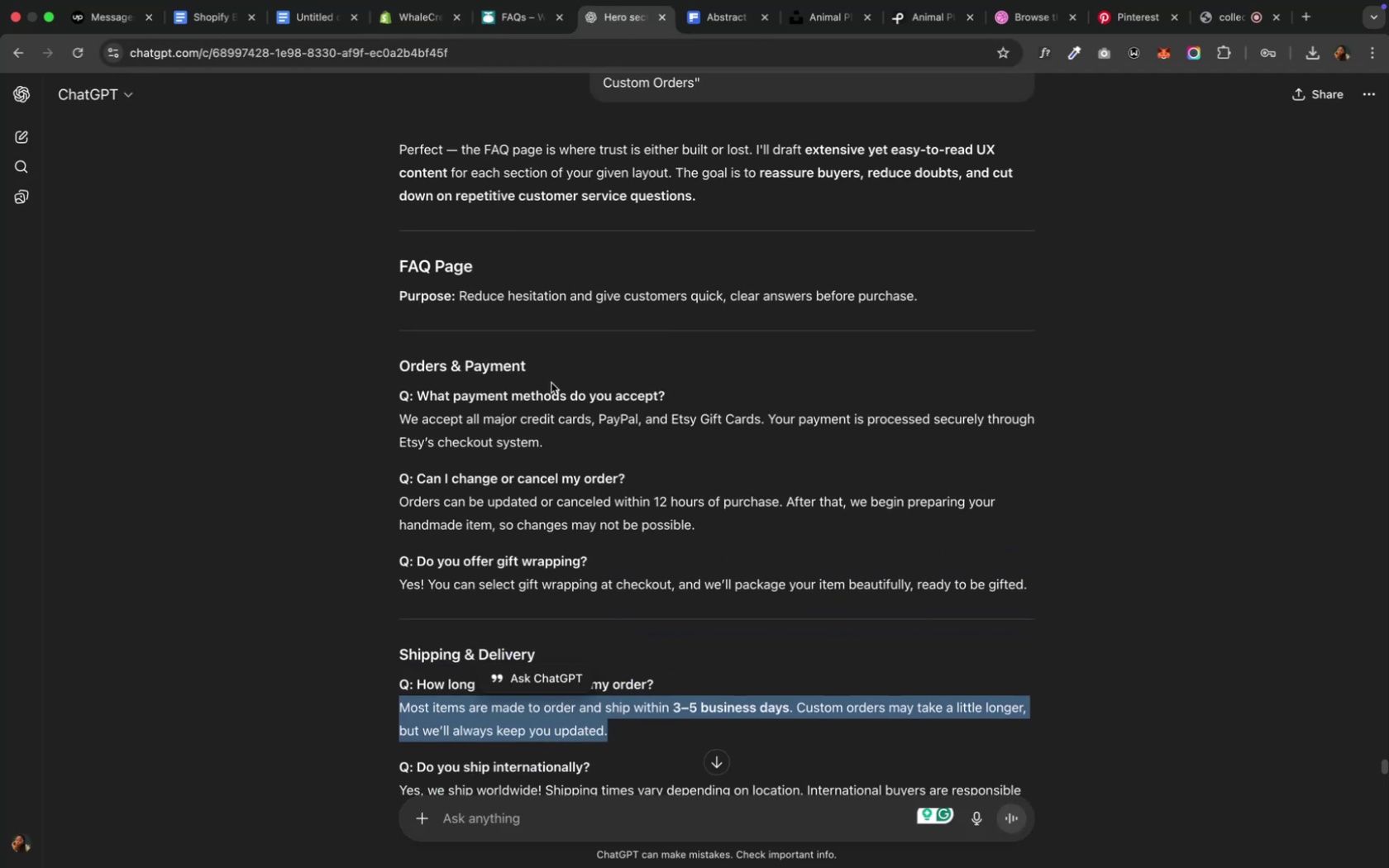 
scroll: coordinate [551, 383], scroll_direction: down, amount: 3.0
 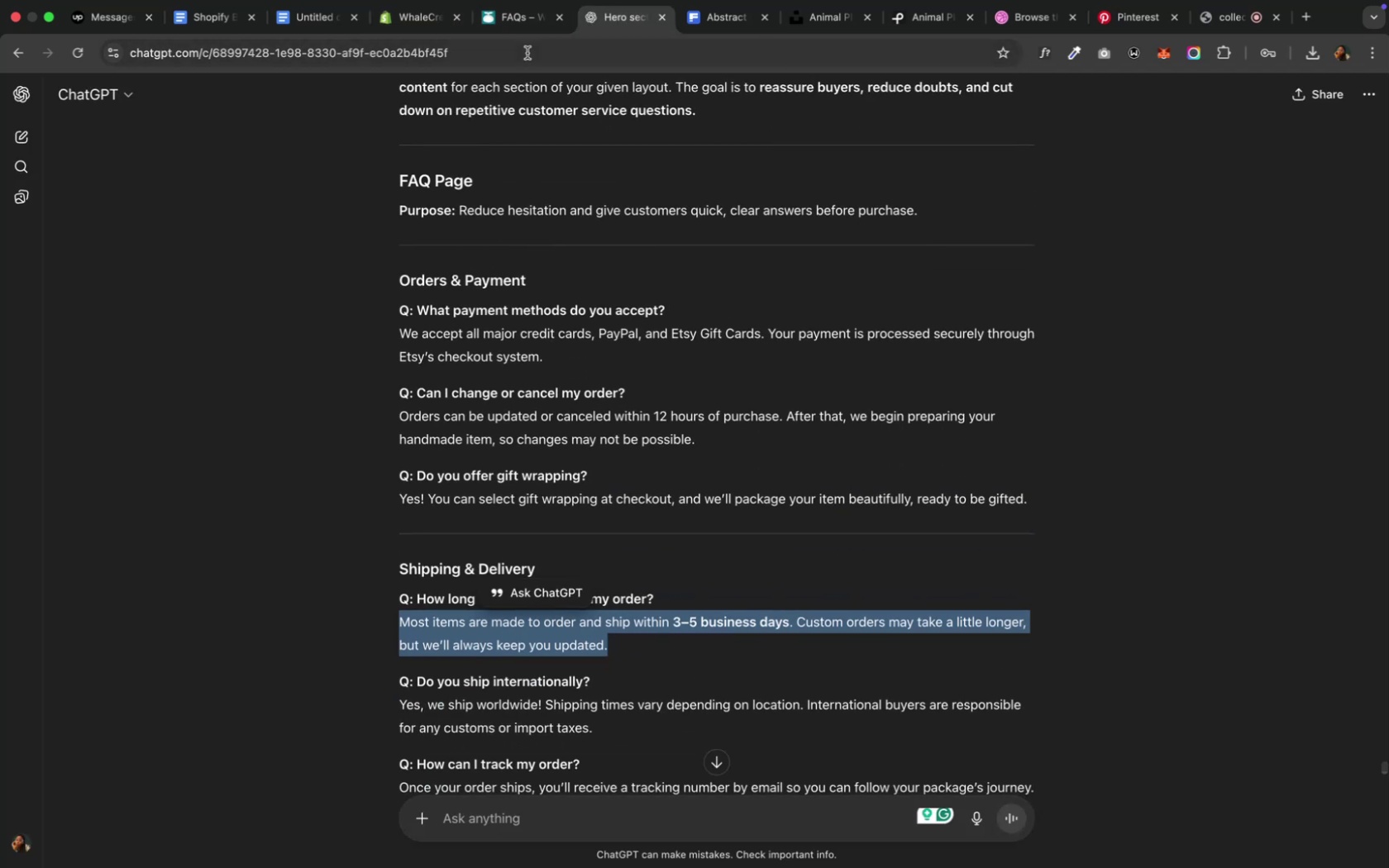 
mouse_move([489, 26])
 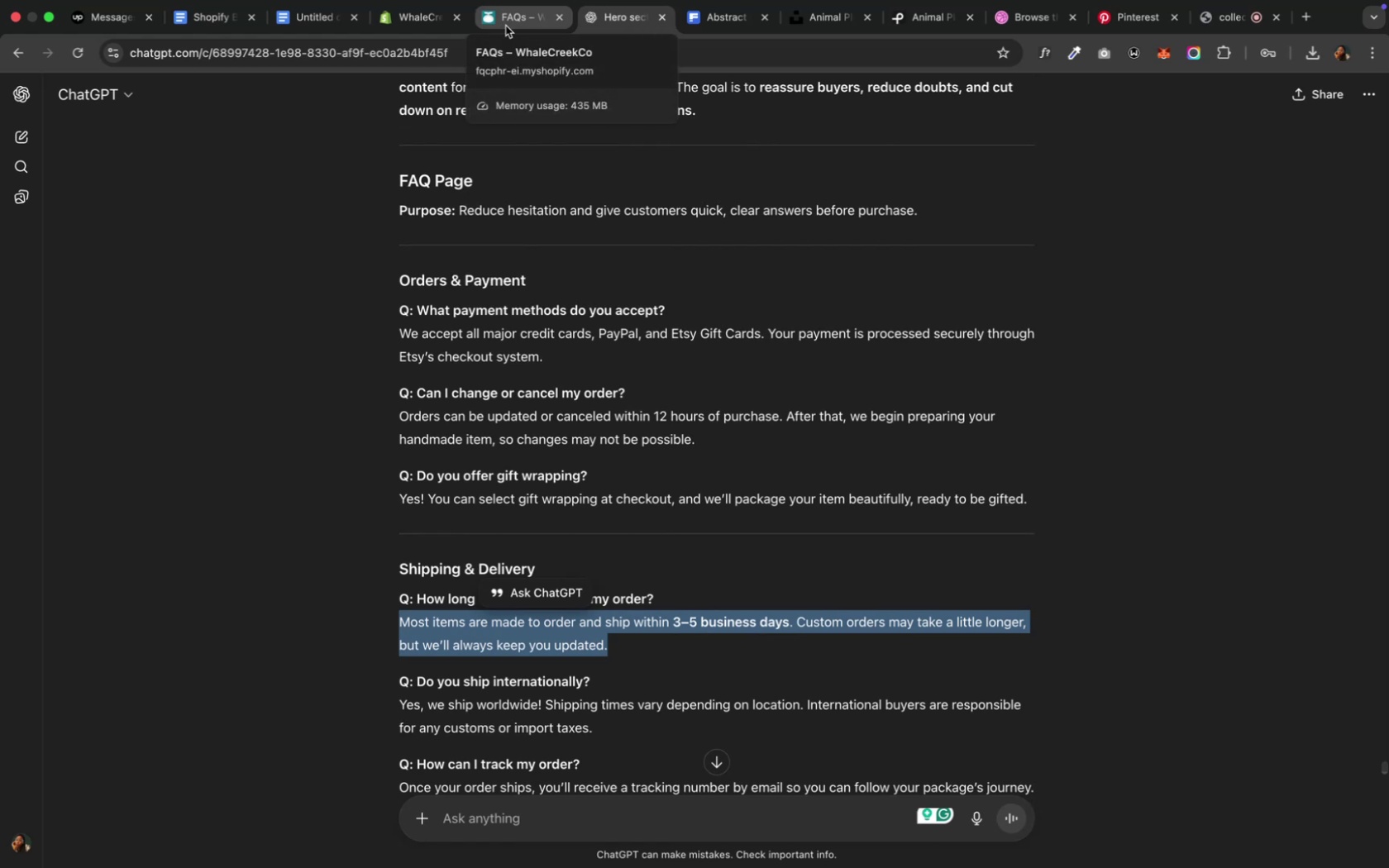 
left_click([385, 16])
 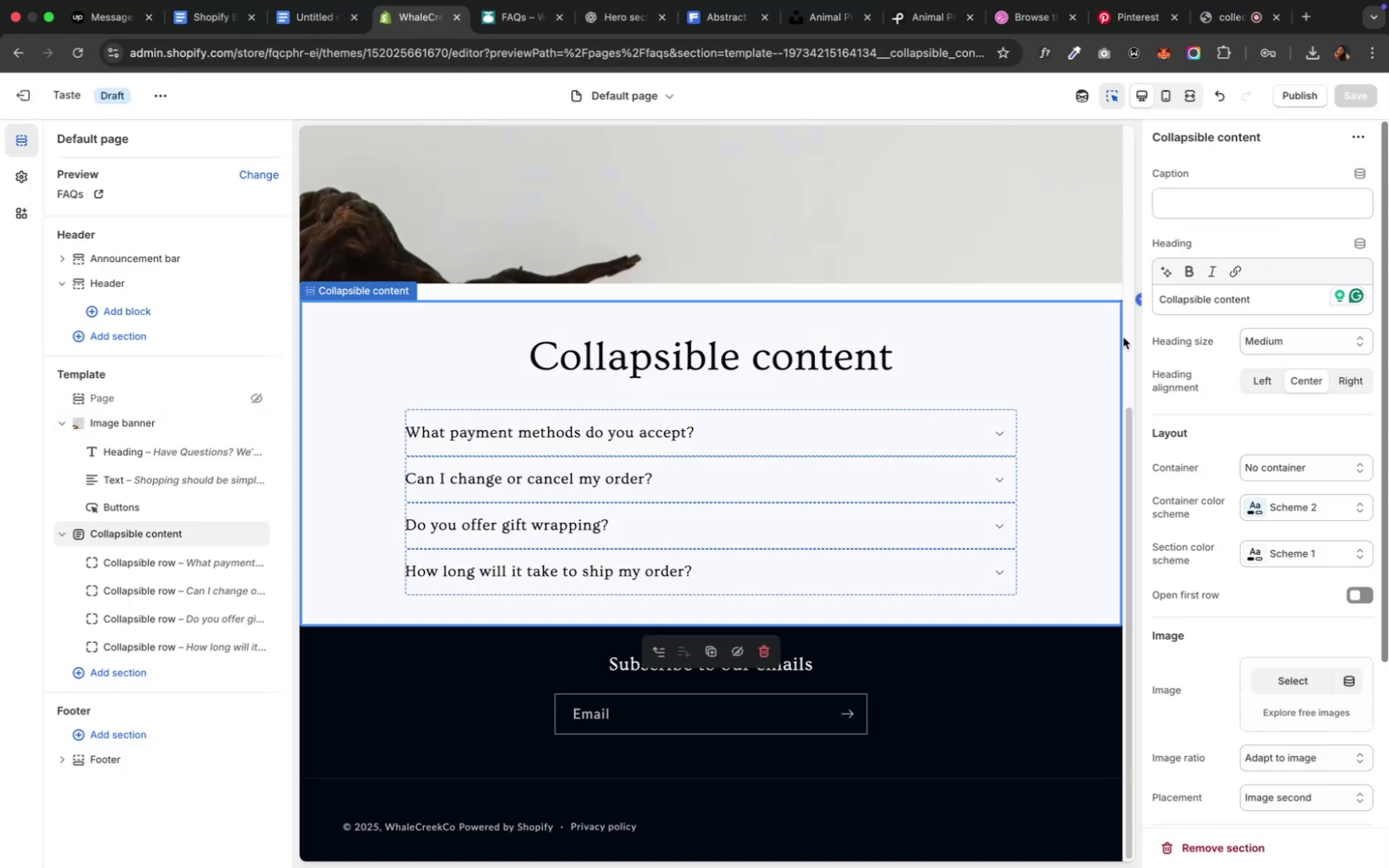 
left_click_drag(start_coordinate=[1269, 292], to_coordinate=[1118, 295])
 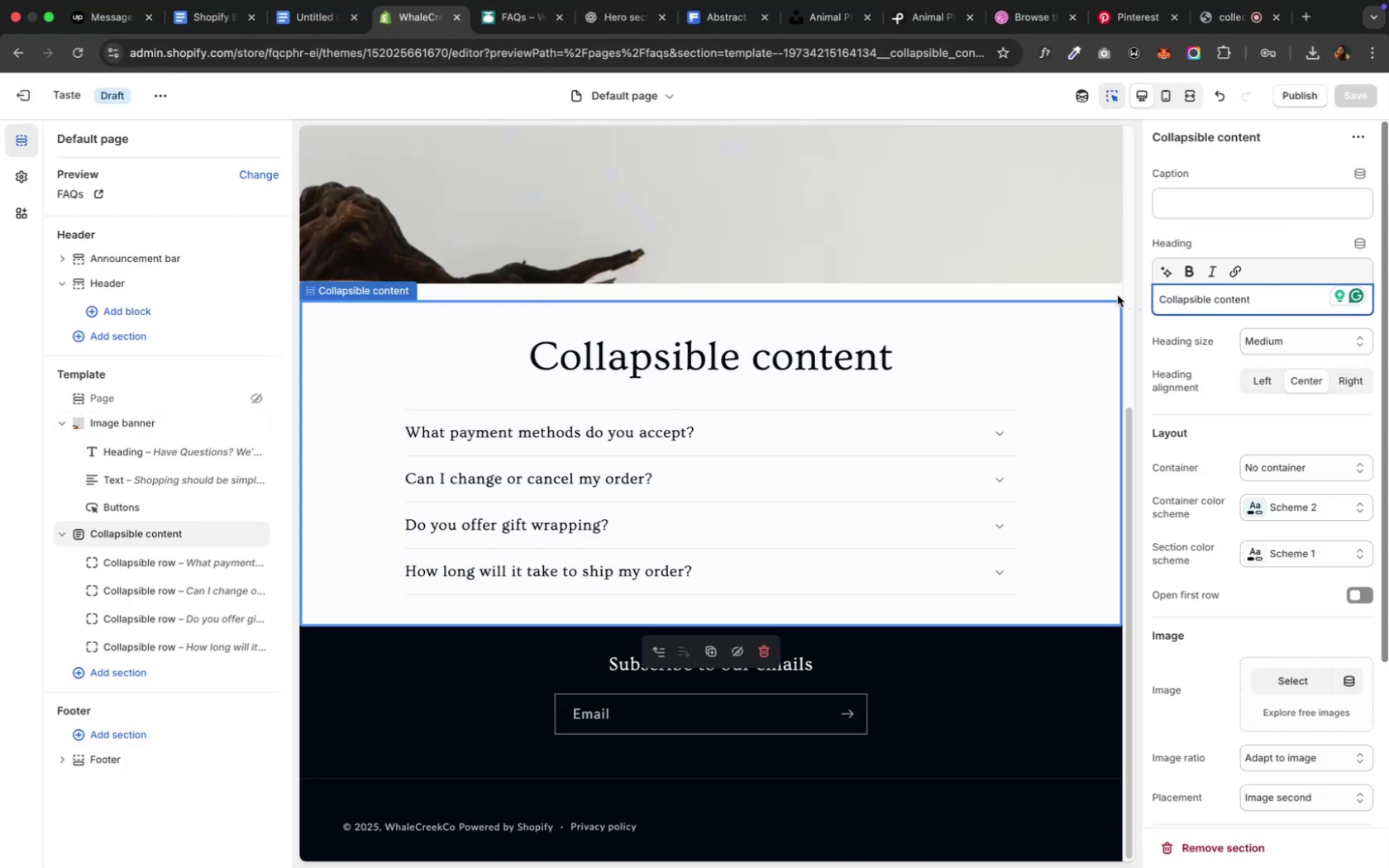 
key(Meta+CommandLeft)
 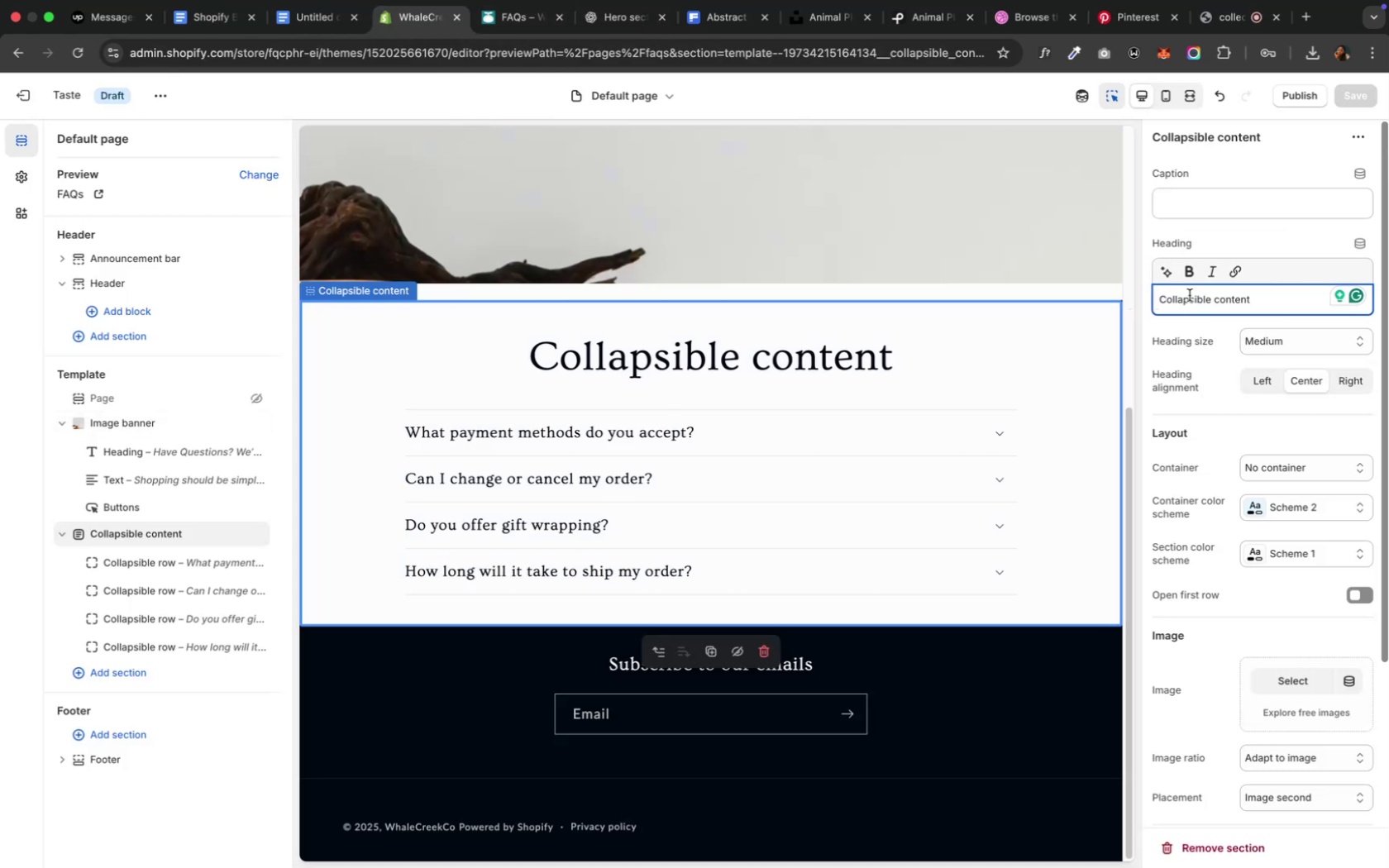 
key(Meta+A)
 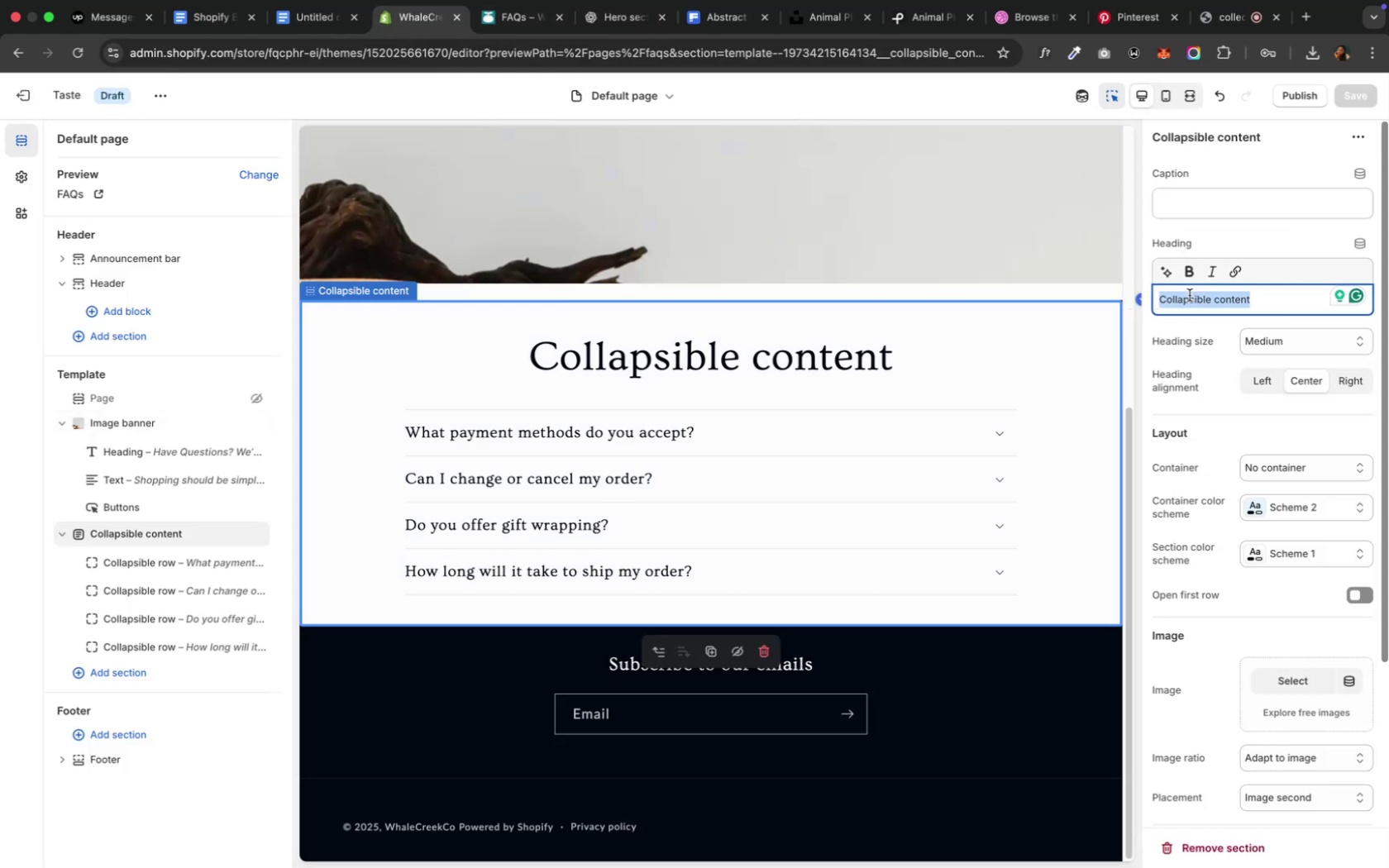 
key(Backspace)
 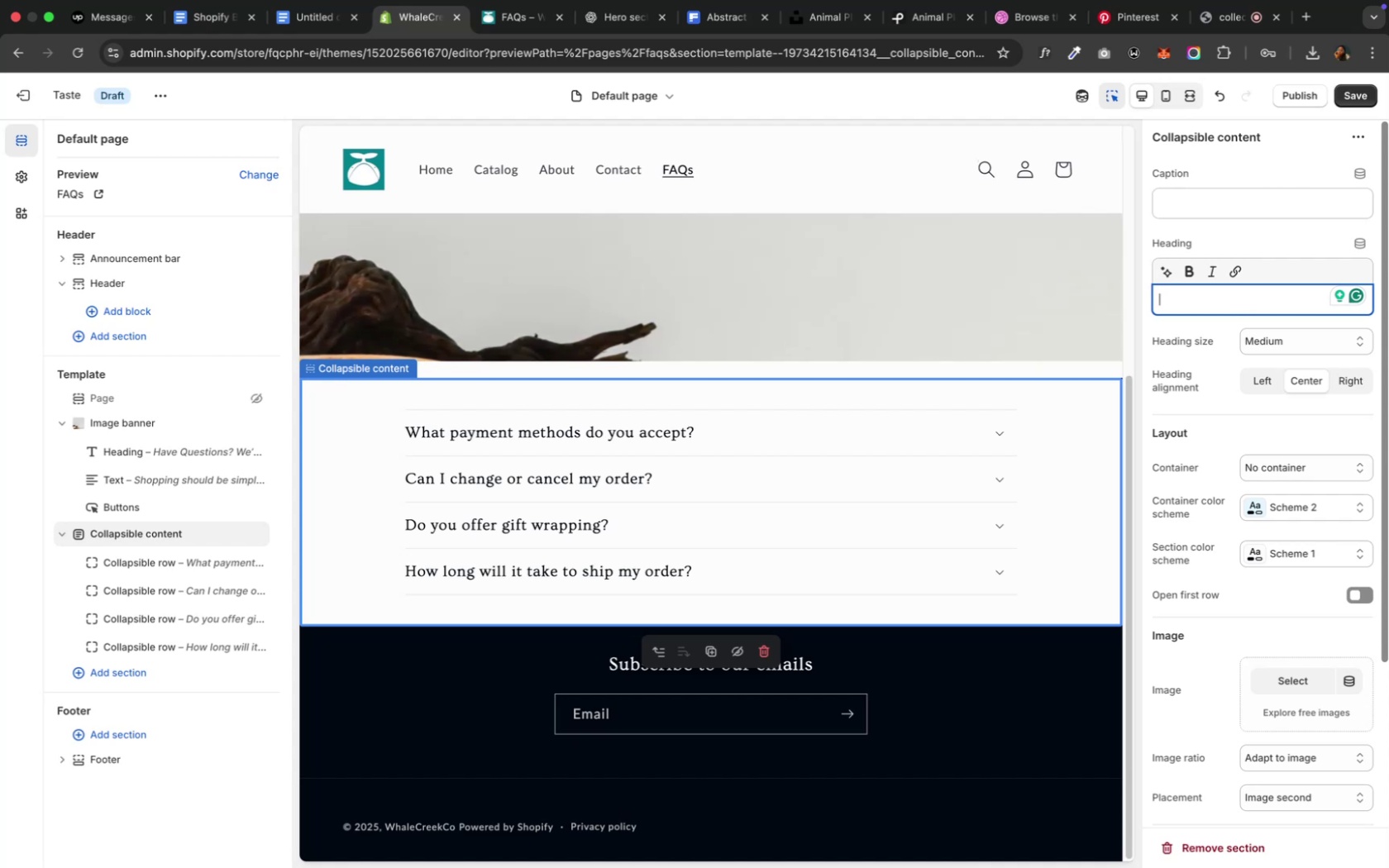 
mouse_move([256, 595])
 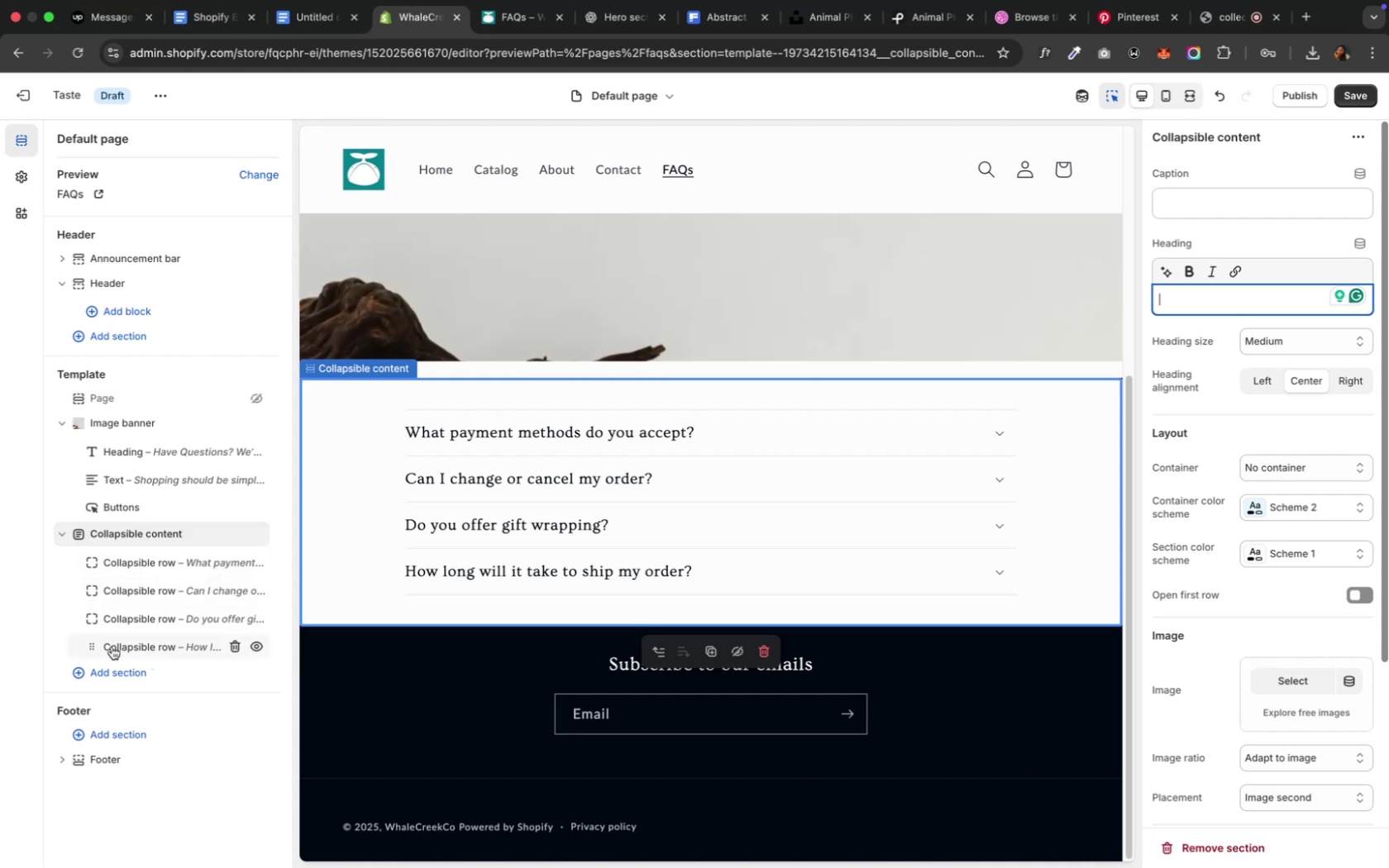 
left_click([112, 646])
 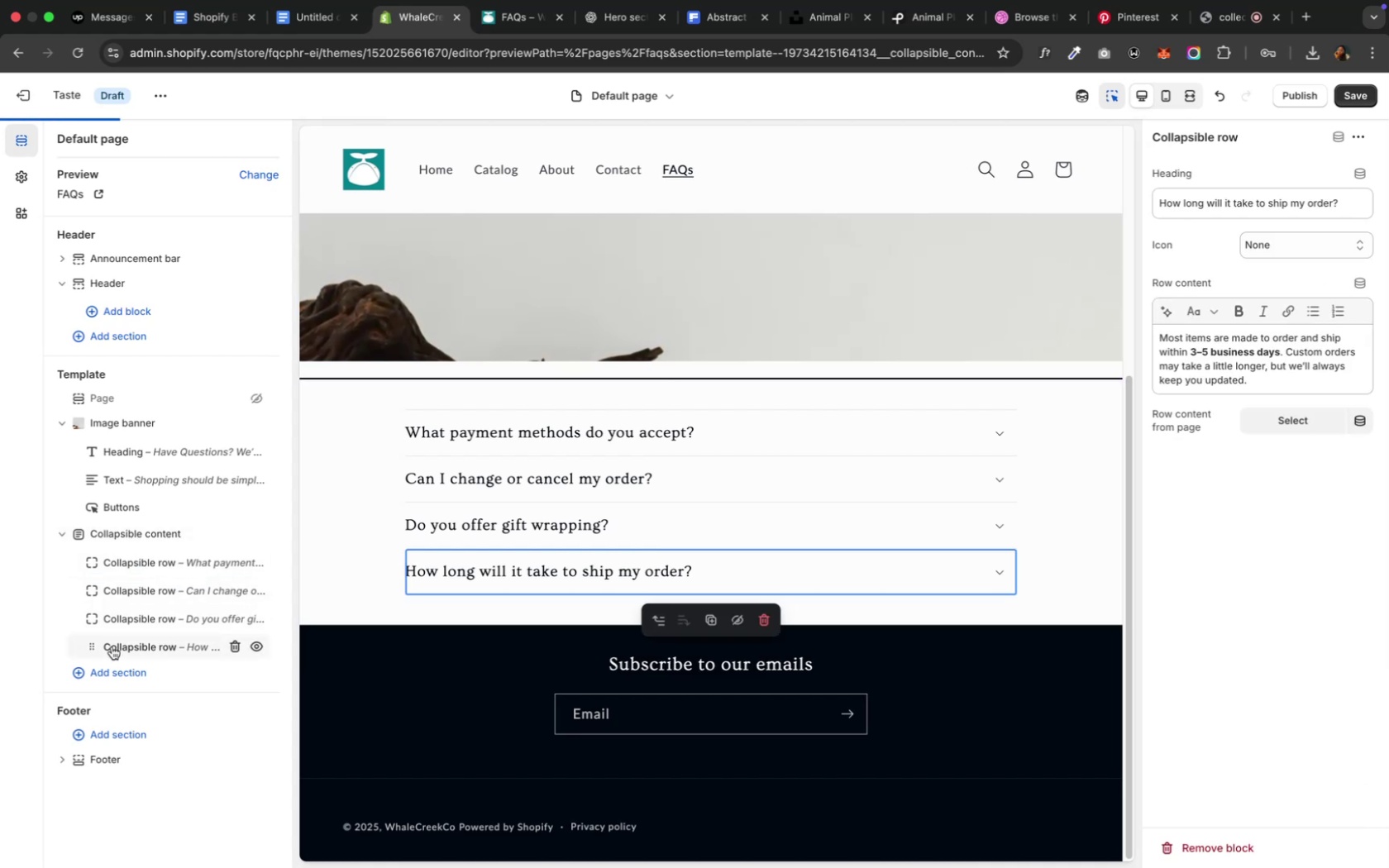 
right_click([112, 646])
 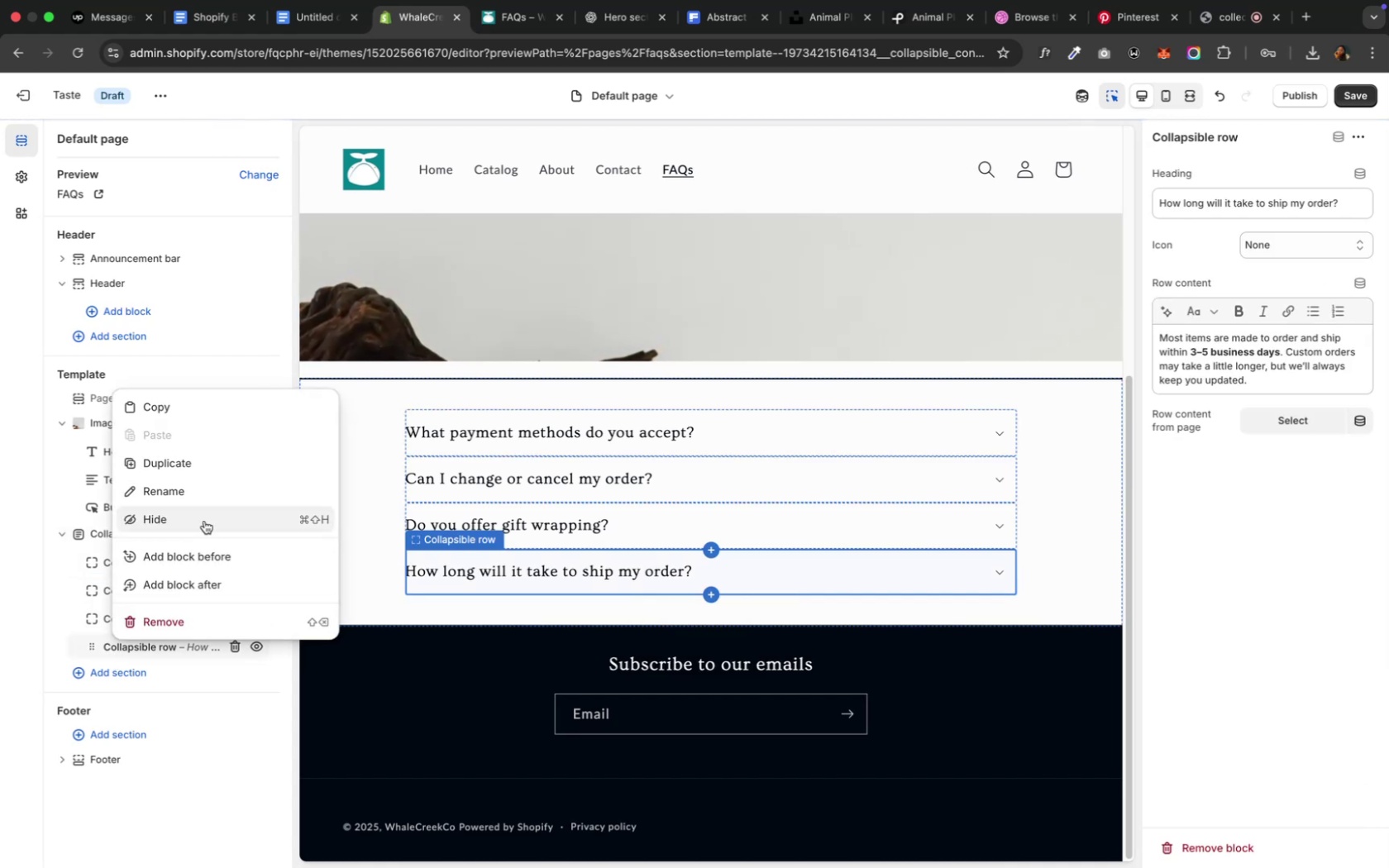 
left_click([219, 457])
 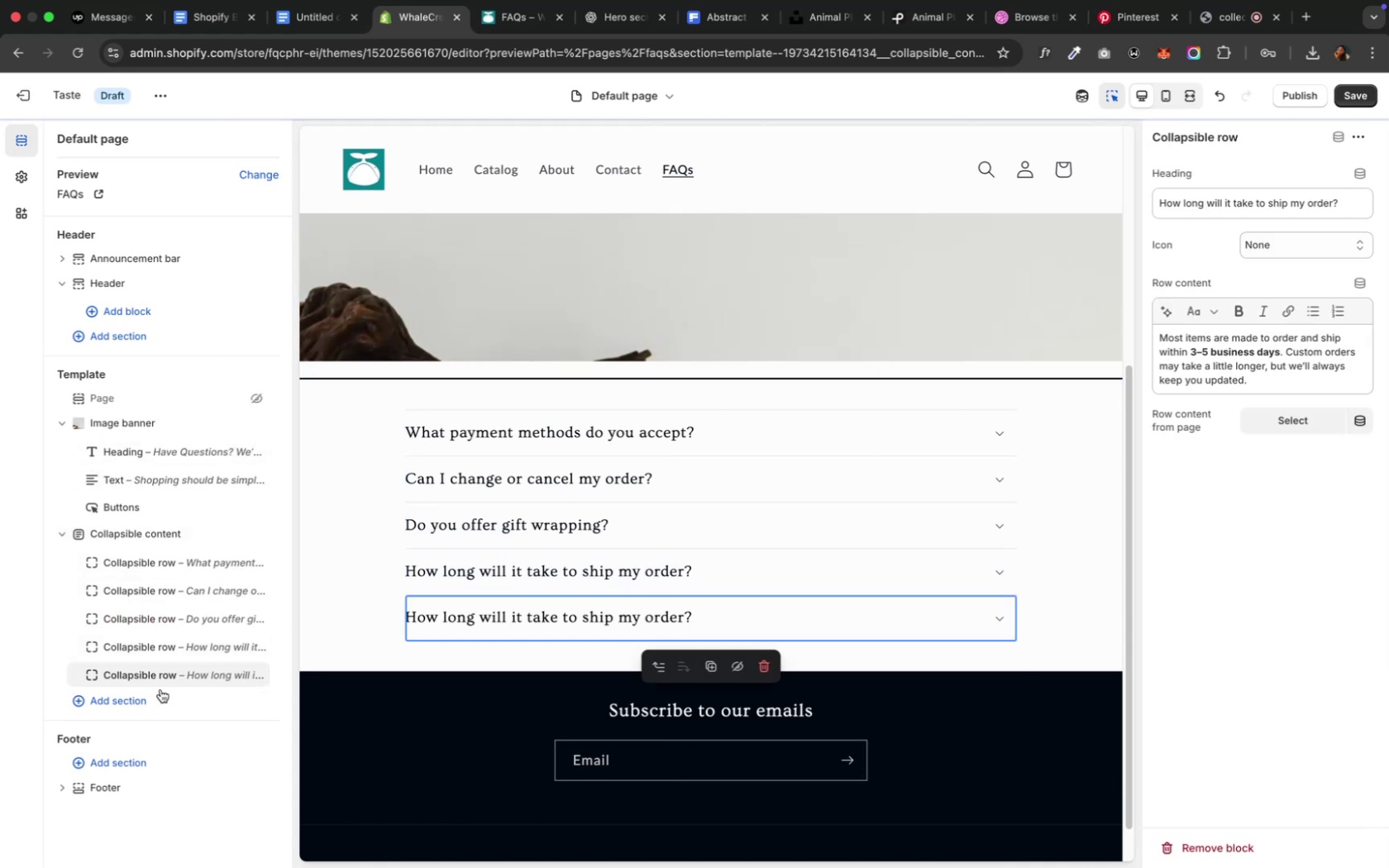 
right_click([156, 670])
 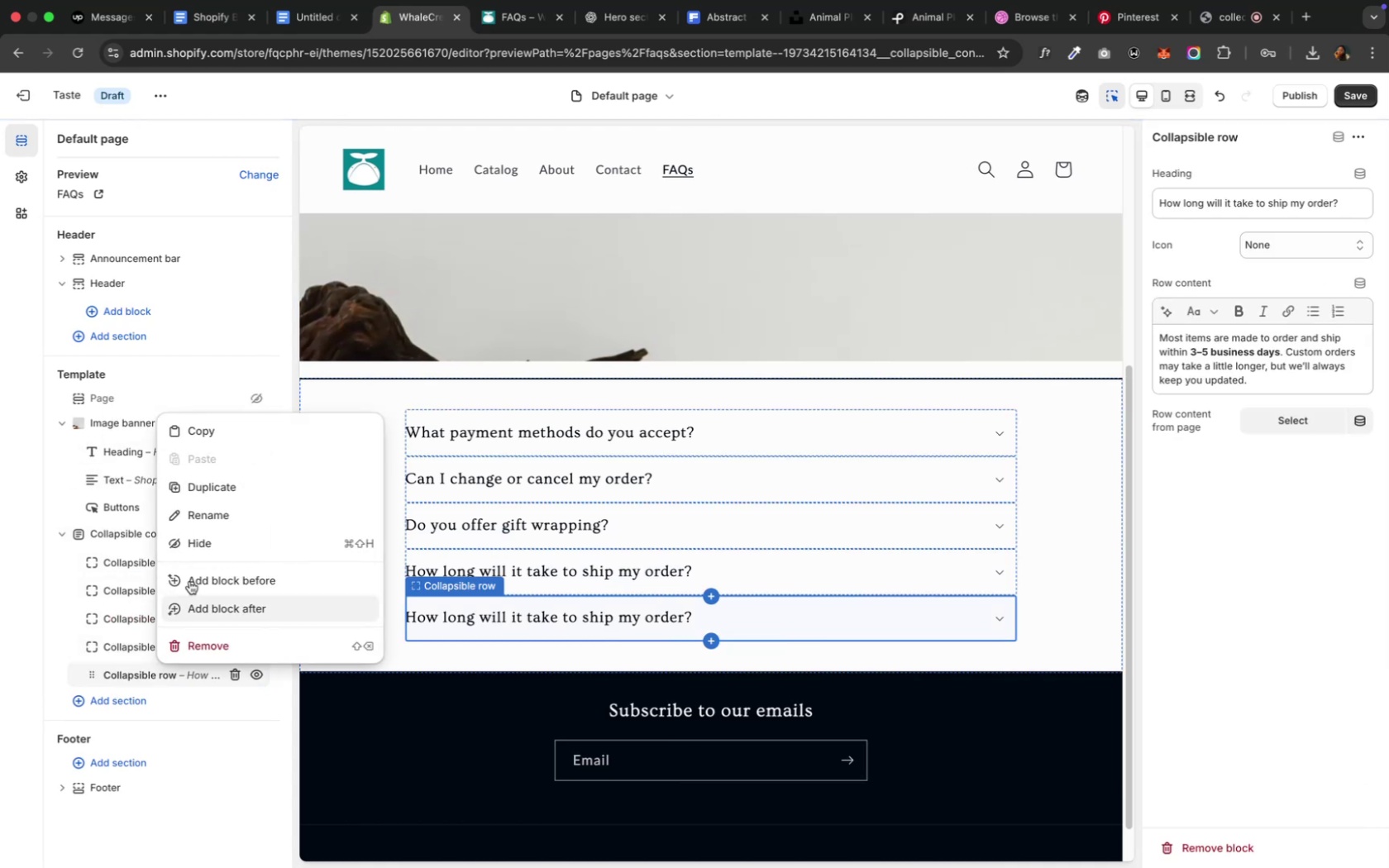 
left_click([226, 490])
 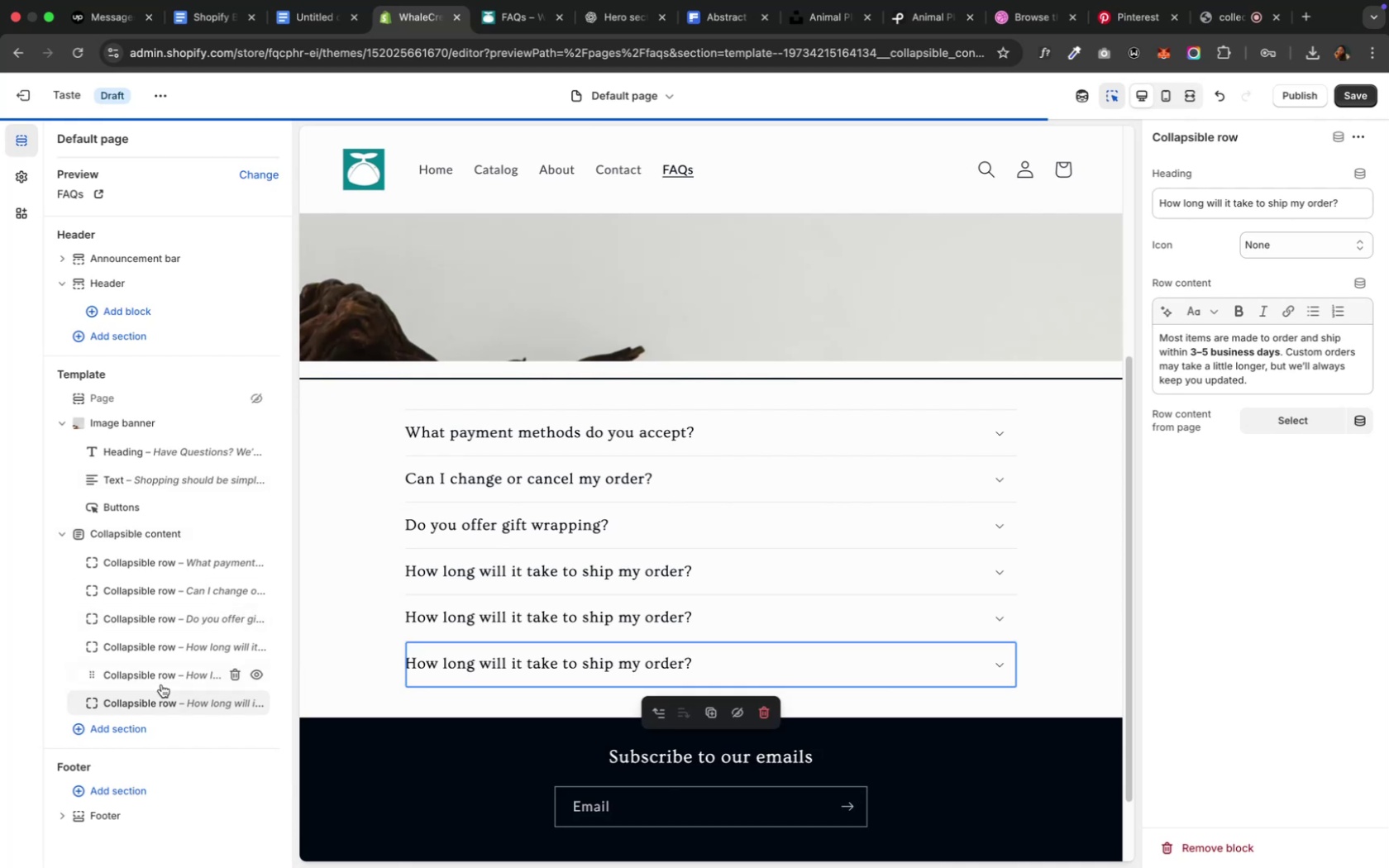 
right_click([159, 699])
 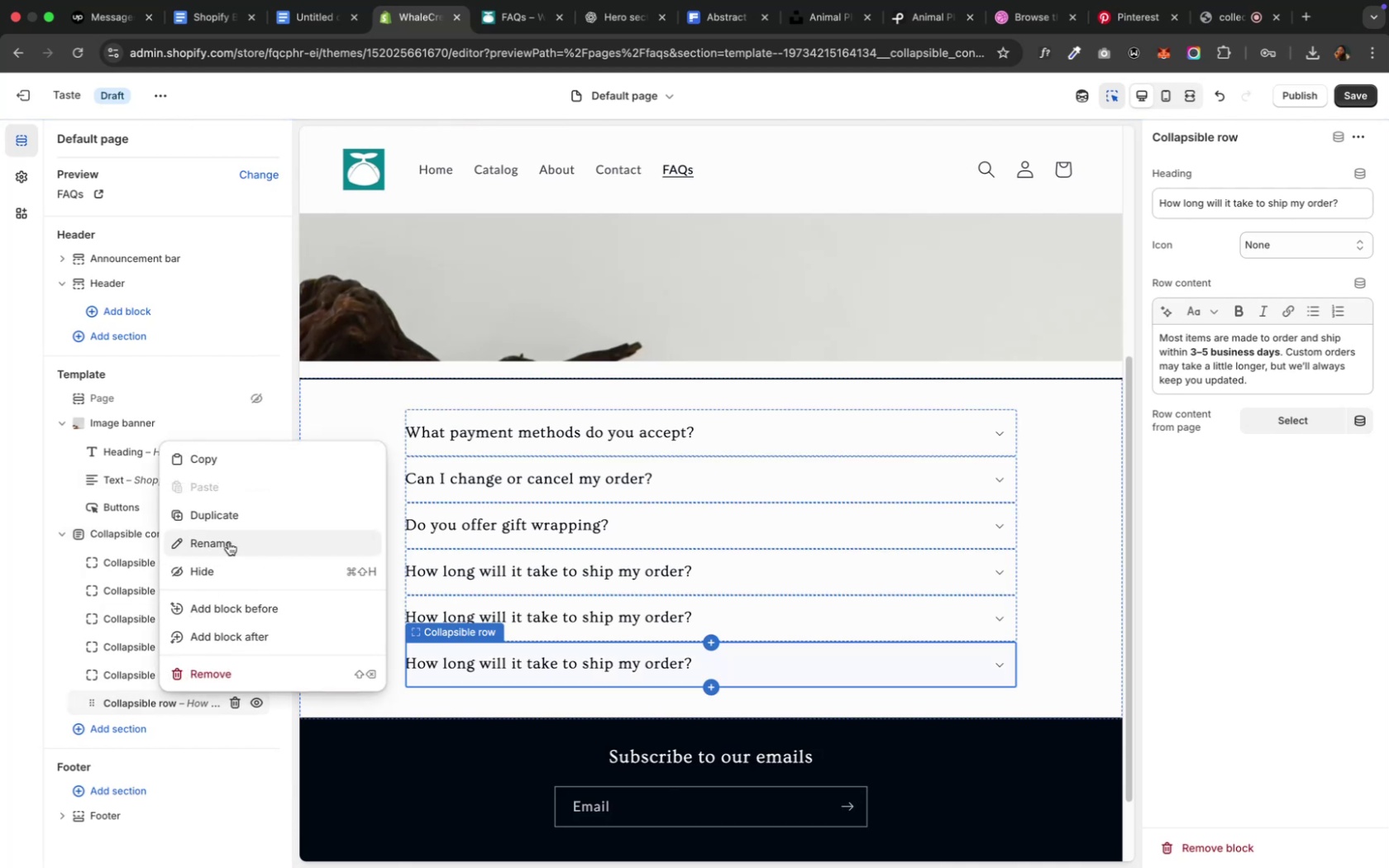 
left_click([235, 522])
 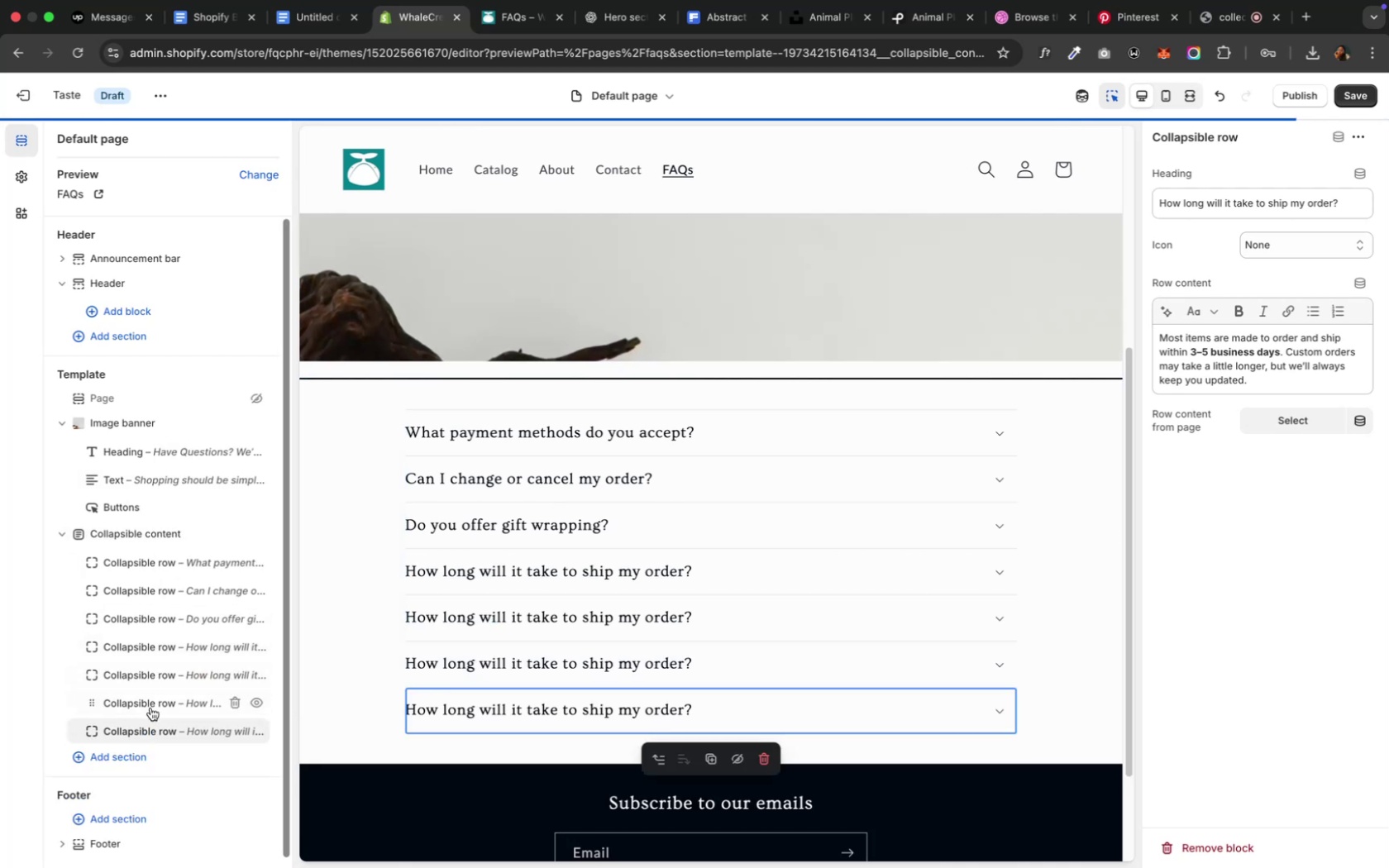 
right_click([150, 710])
 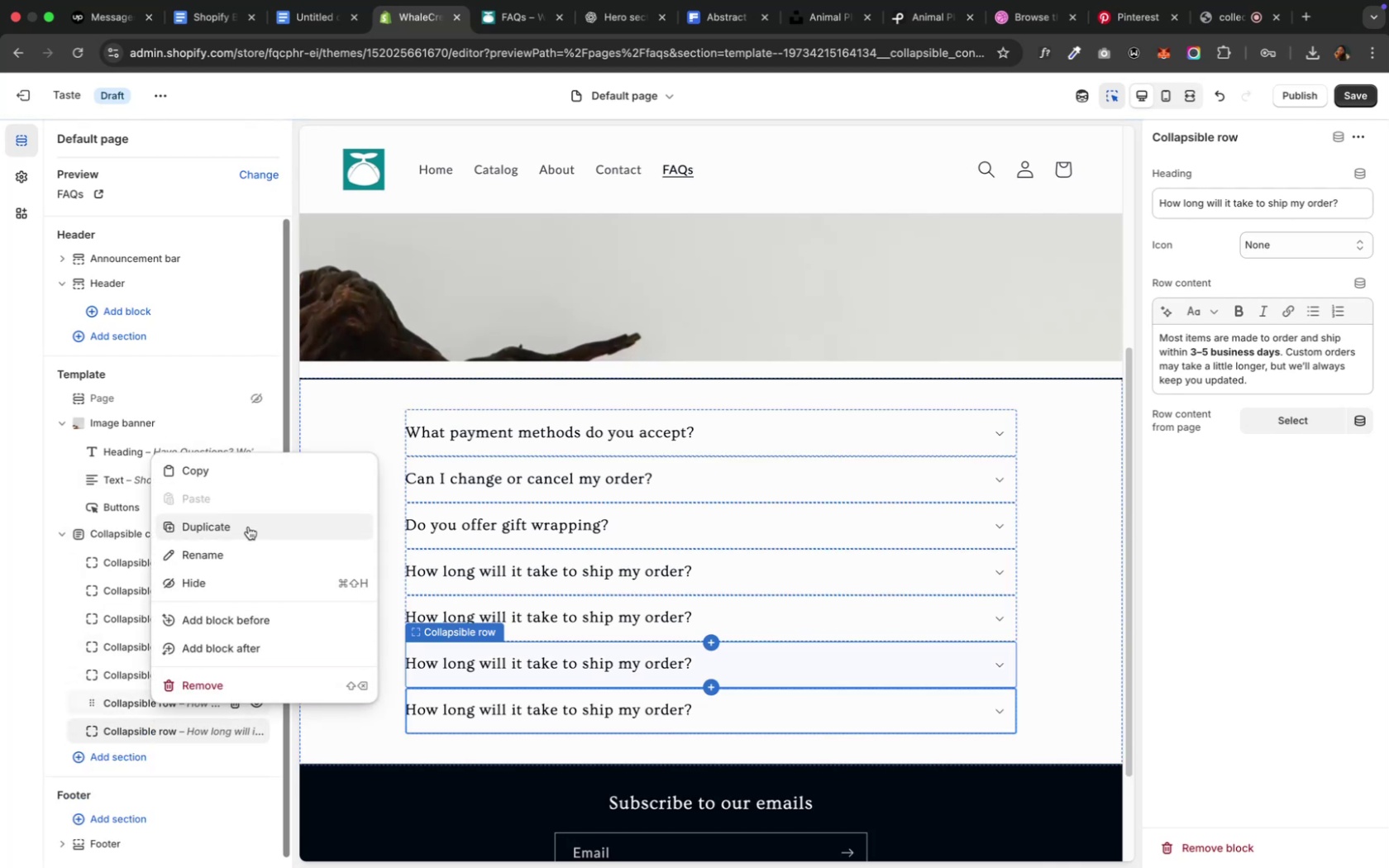 
left_click([244, 520])
 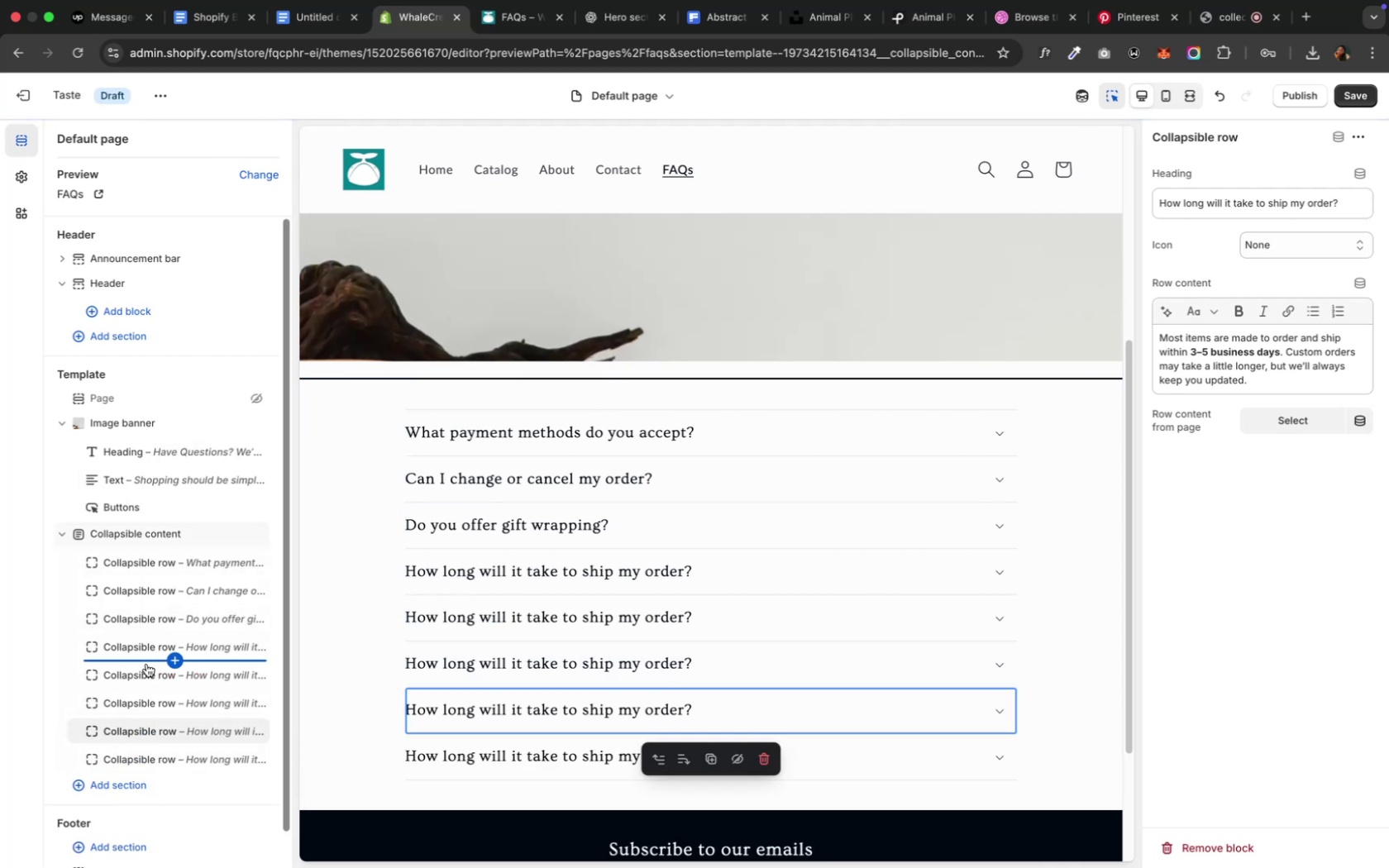 
right_click([146, 670])
 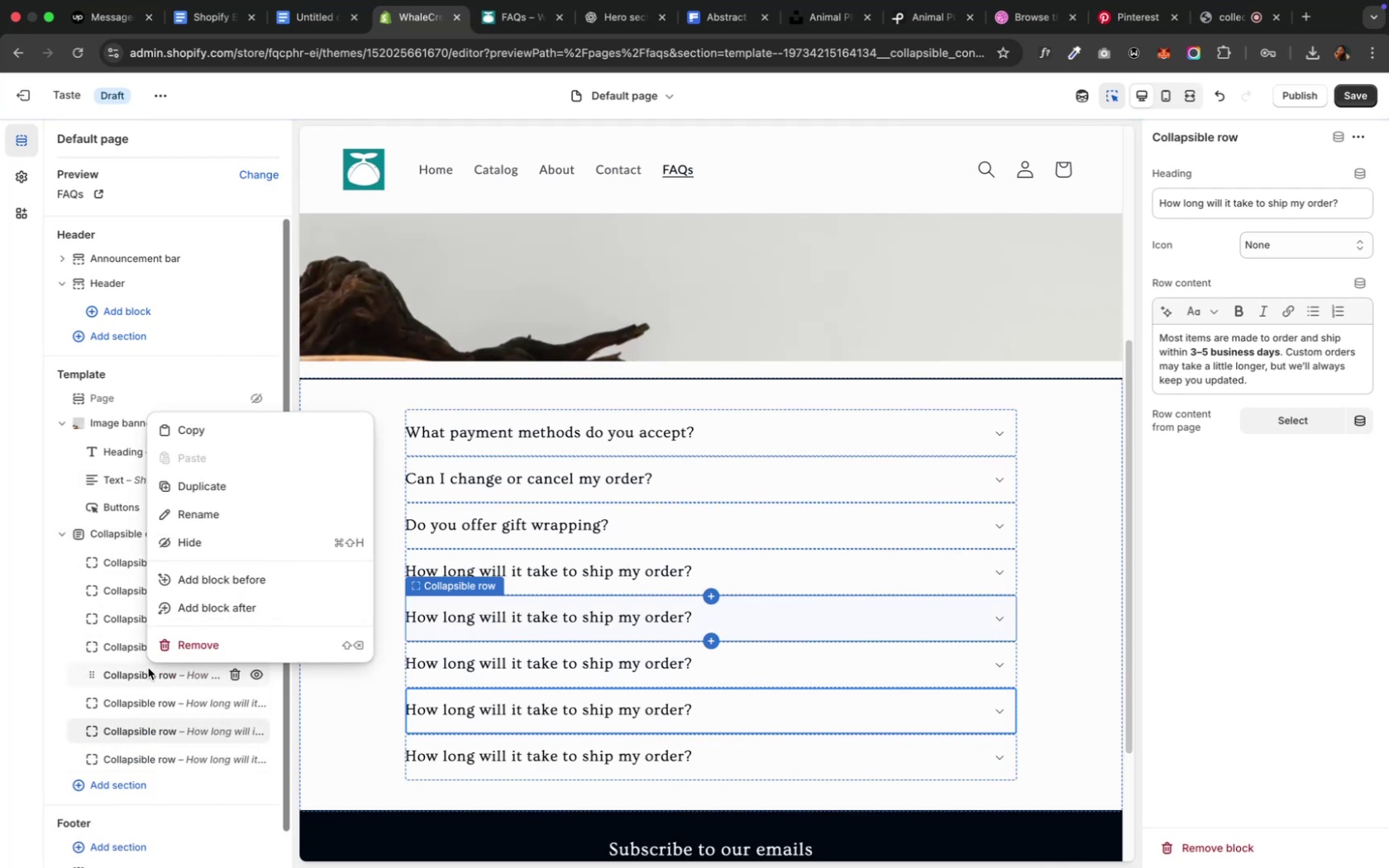 
left_click([222, 491])
 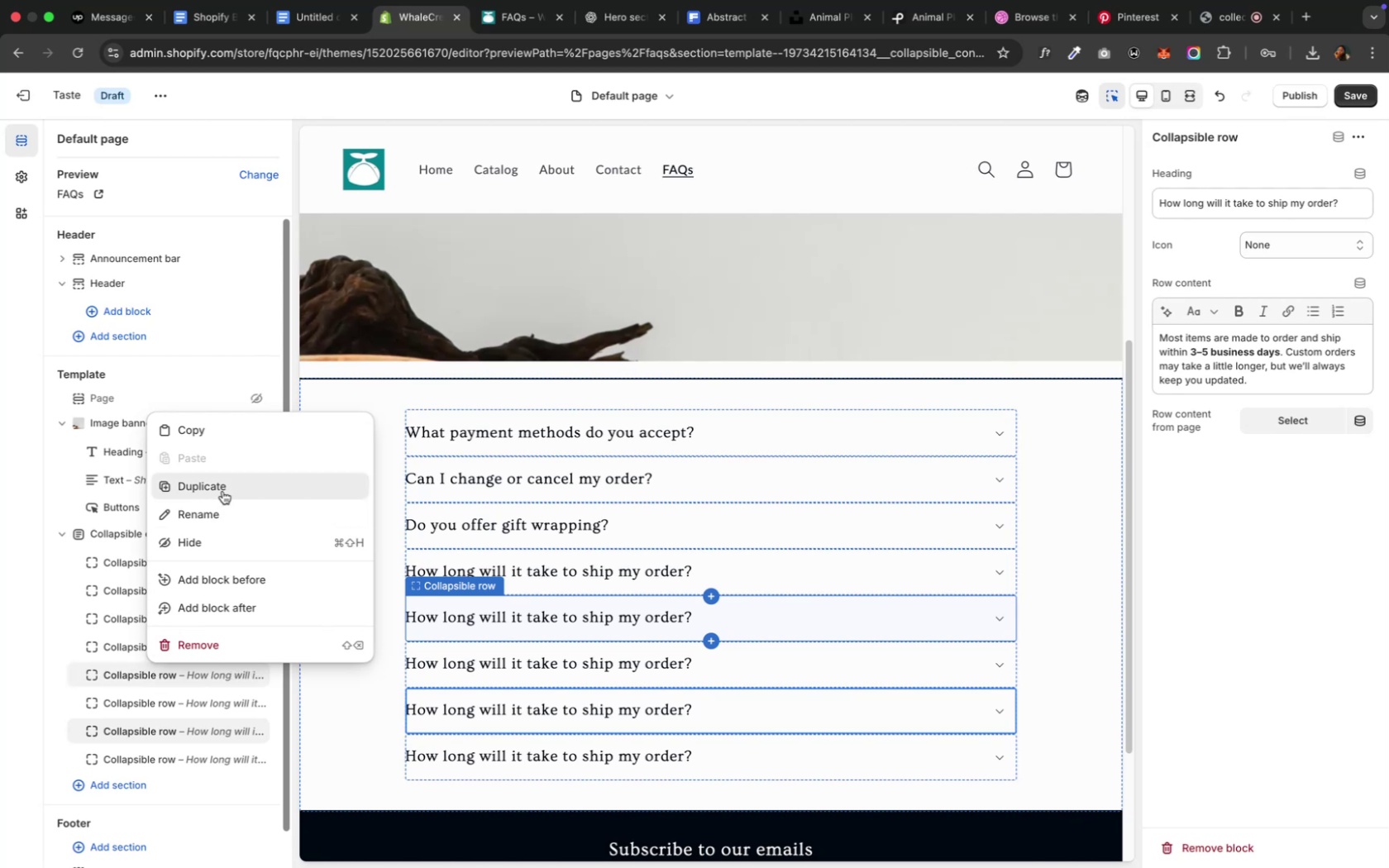 
mouse_move([151, 738])
 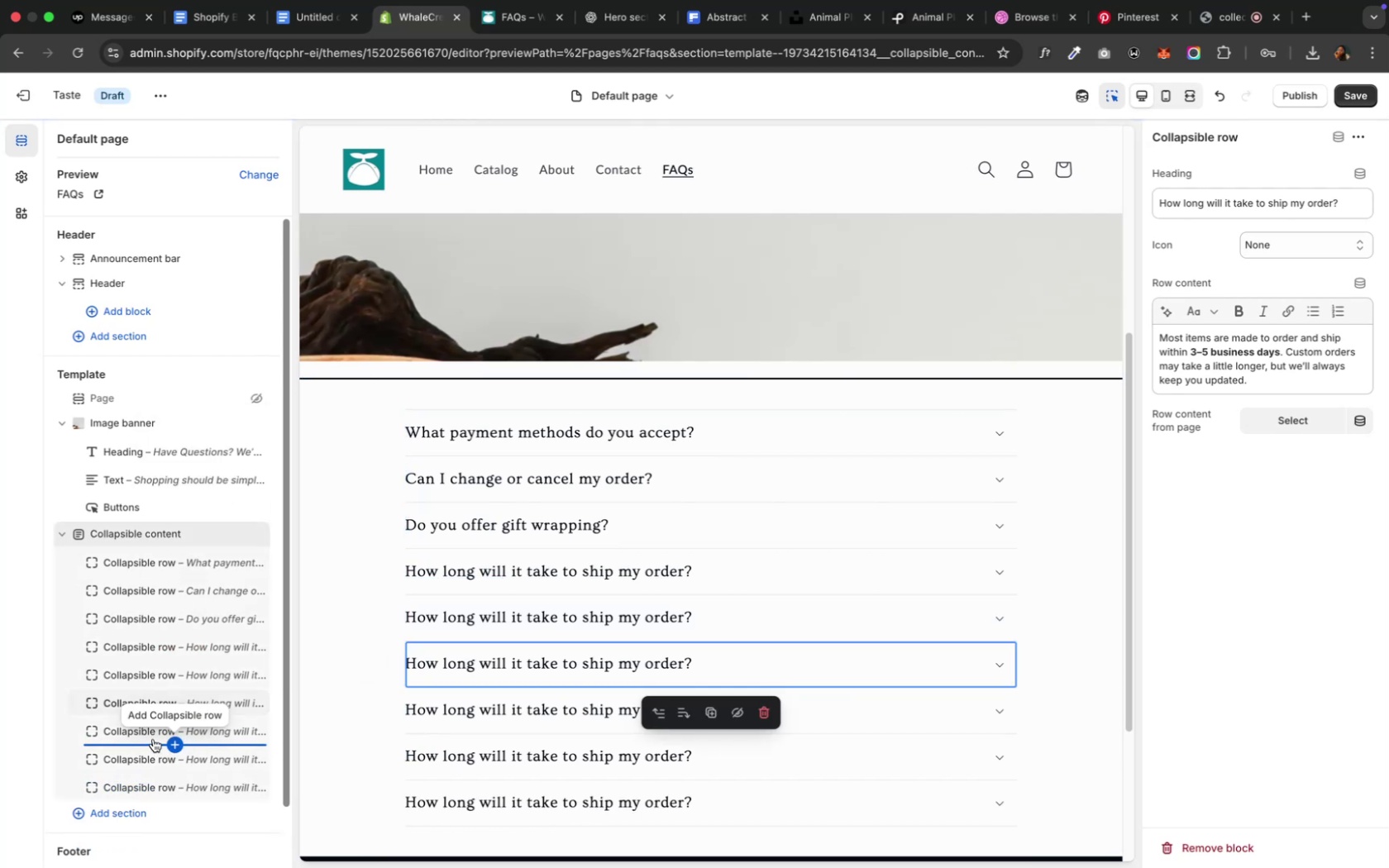 
right_click([150, 737])
 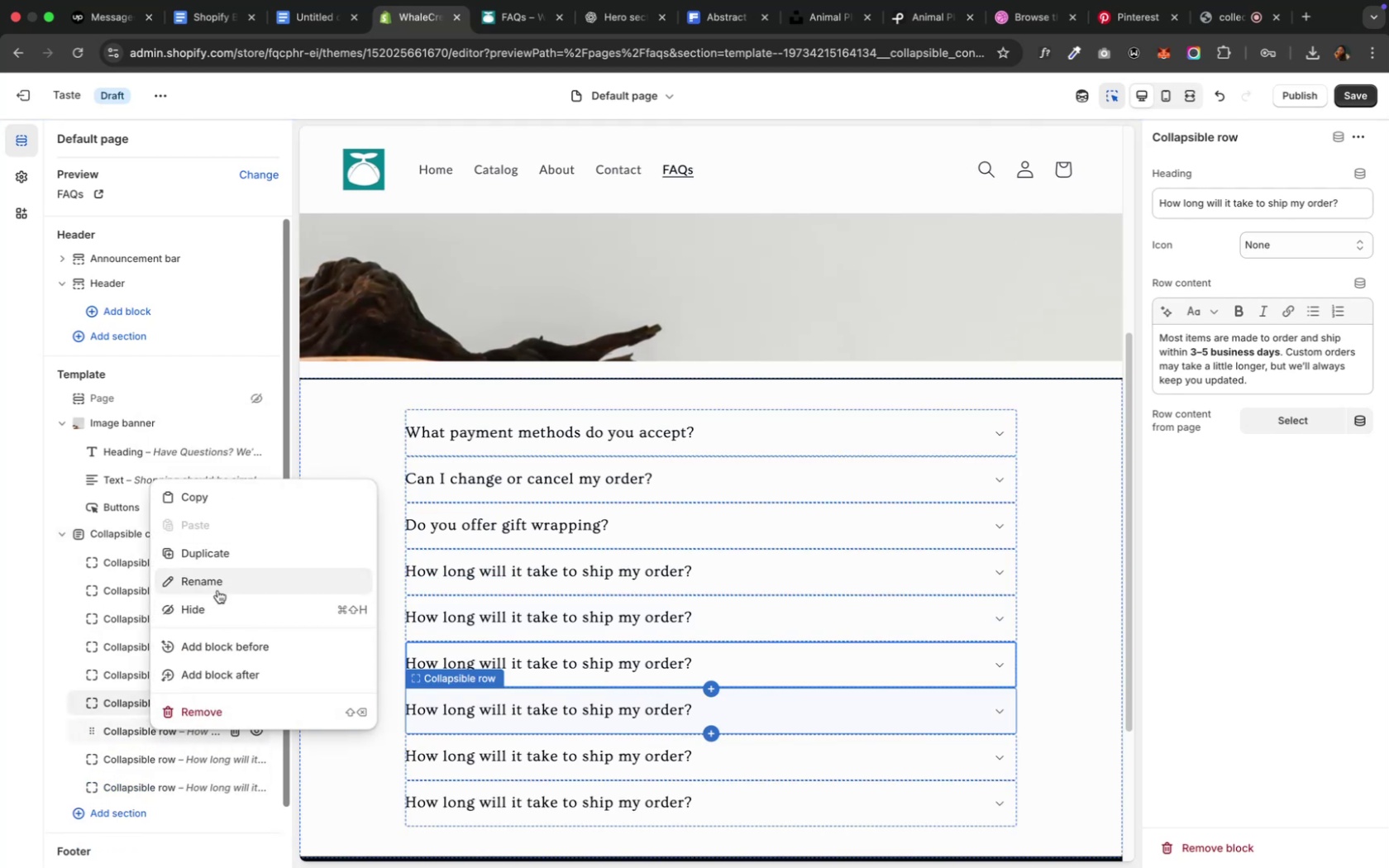 
left_click([222, 553])
 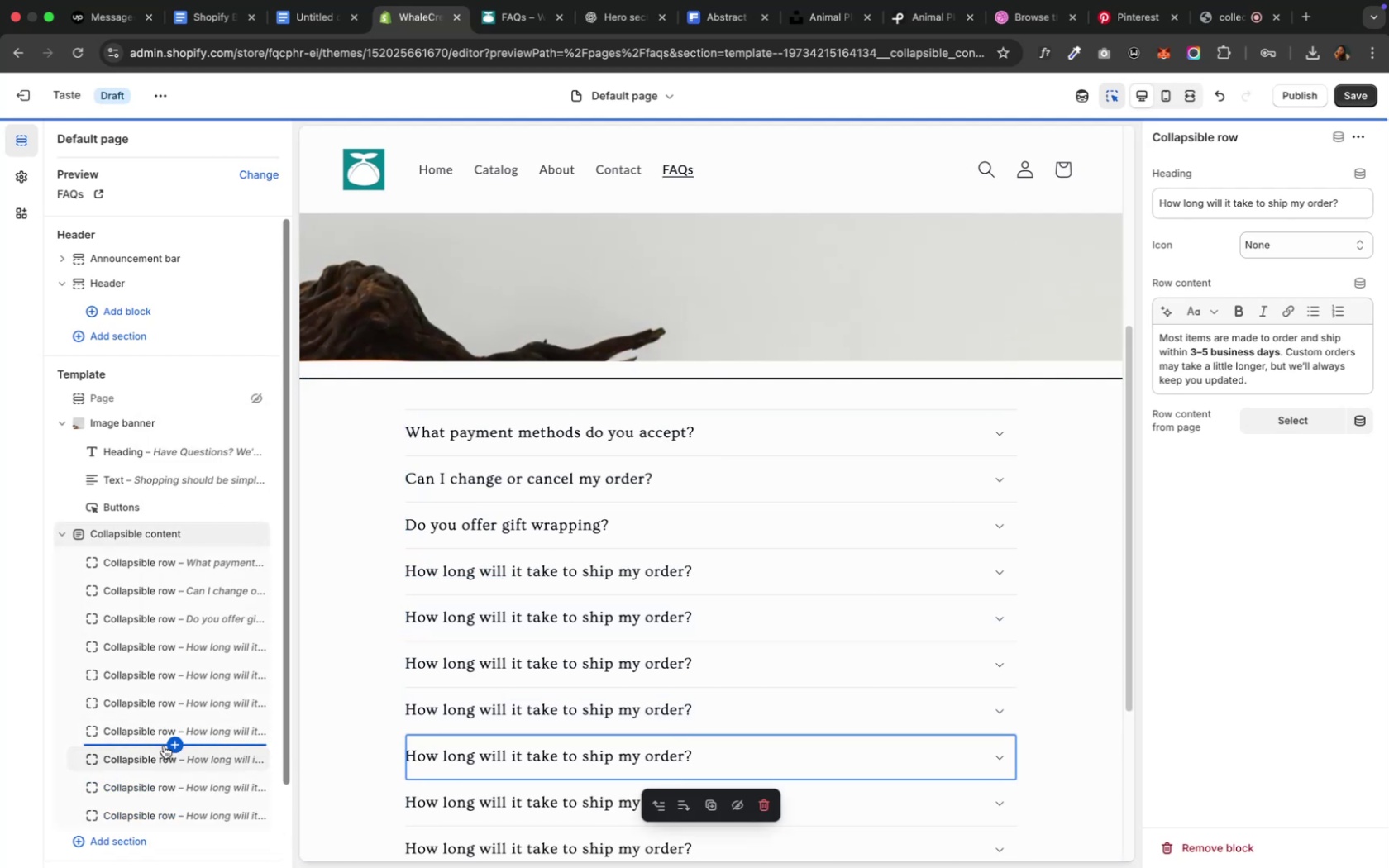 
left_click([170, 746])
 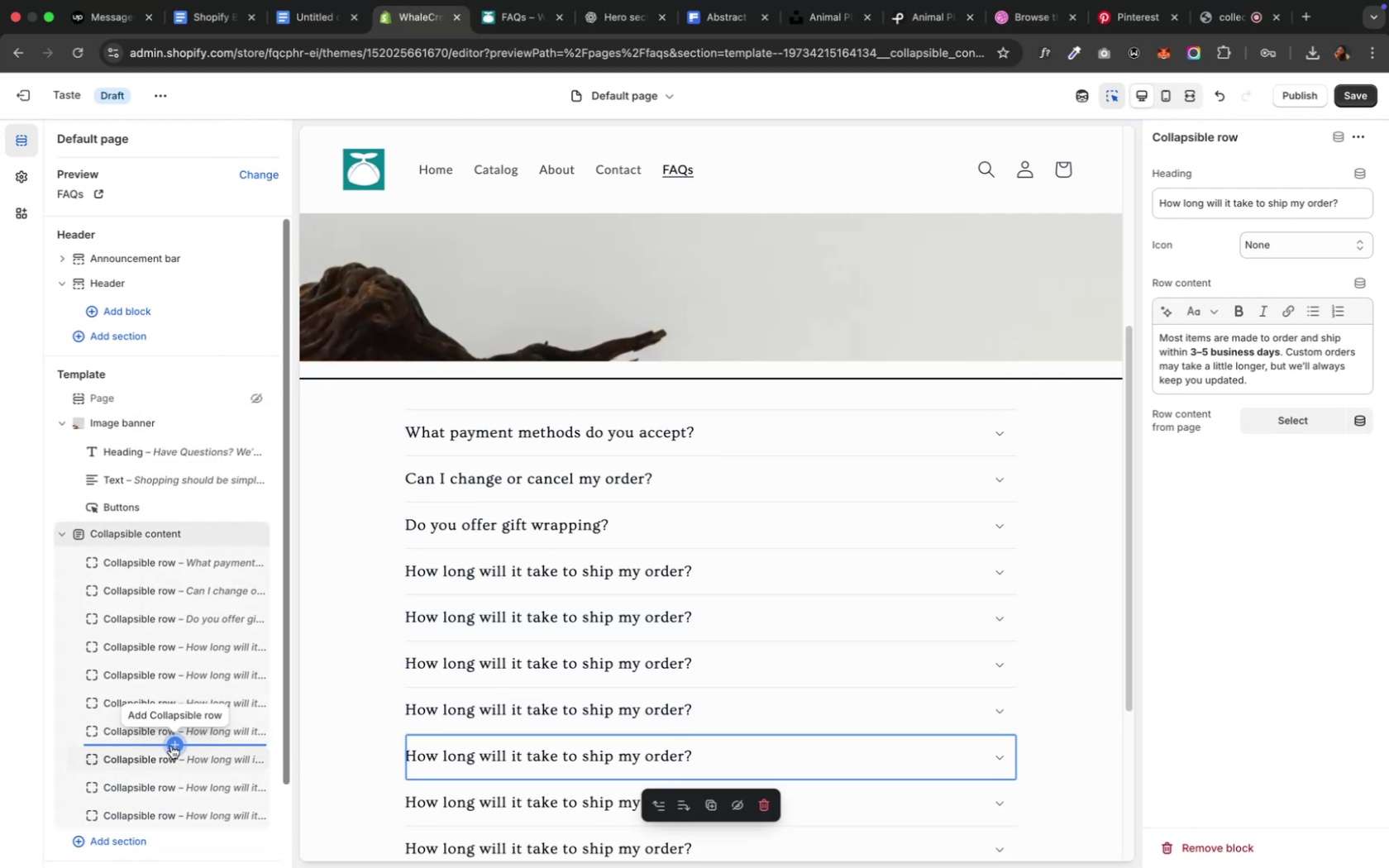 
left_click([174, 746])
 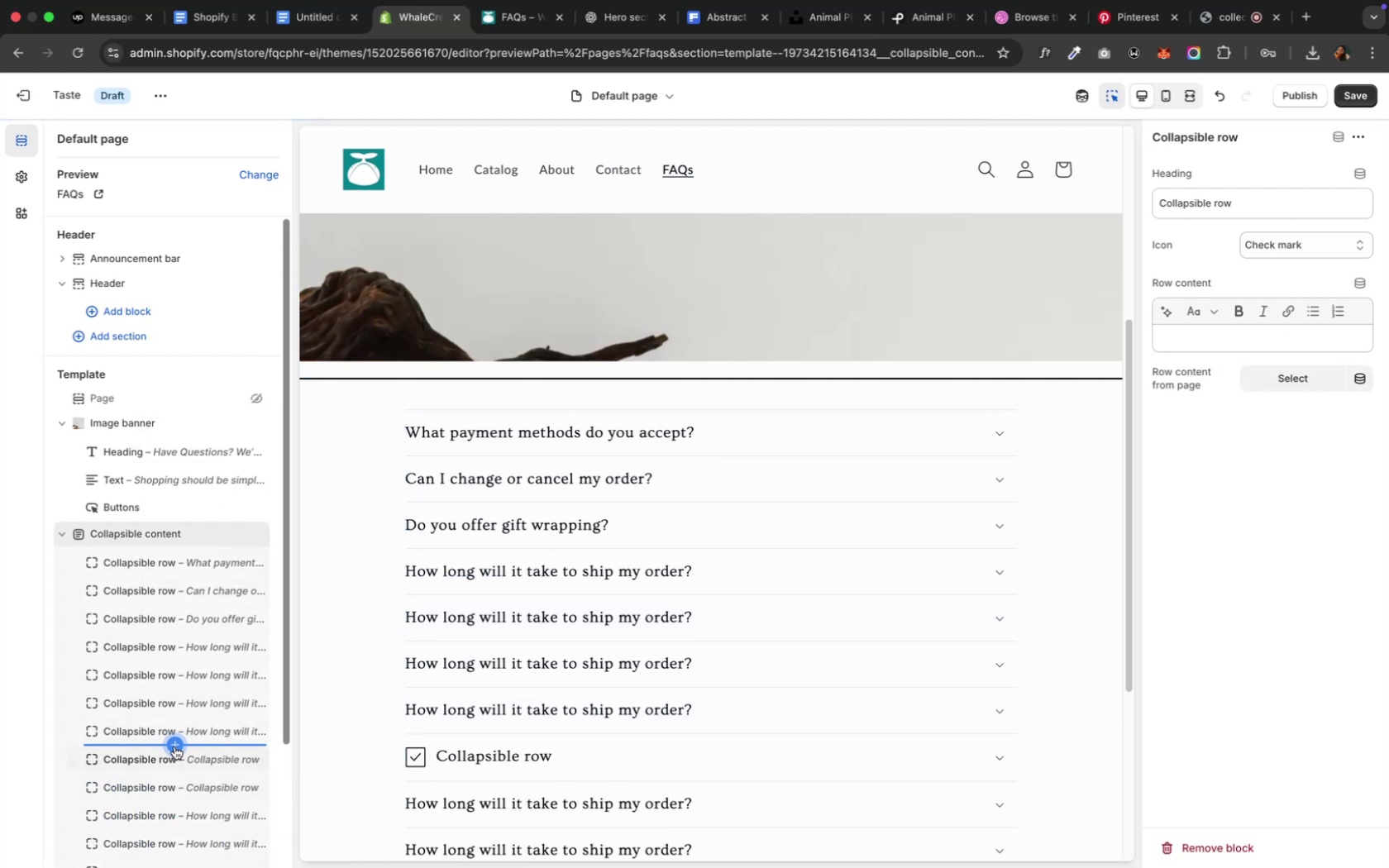 
left_click([174, 746])
 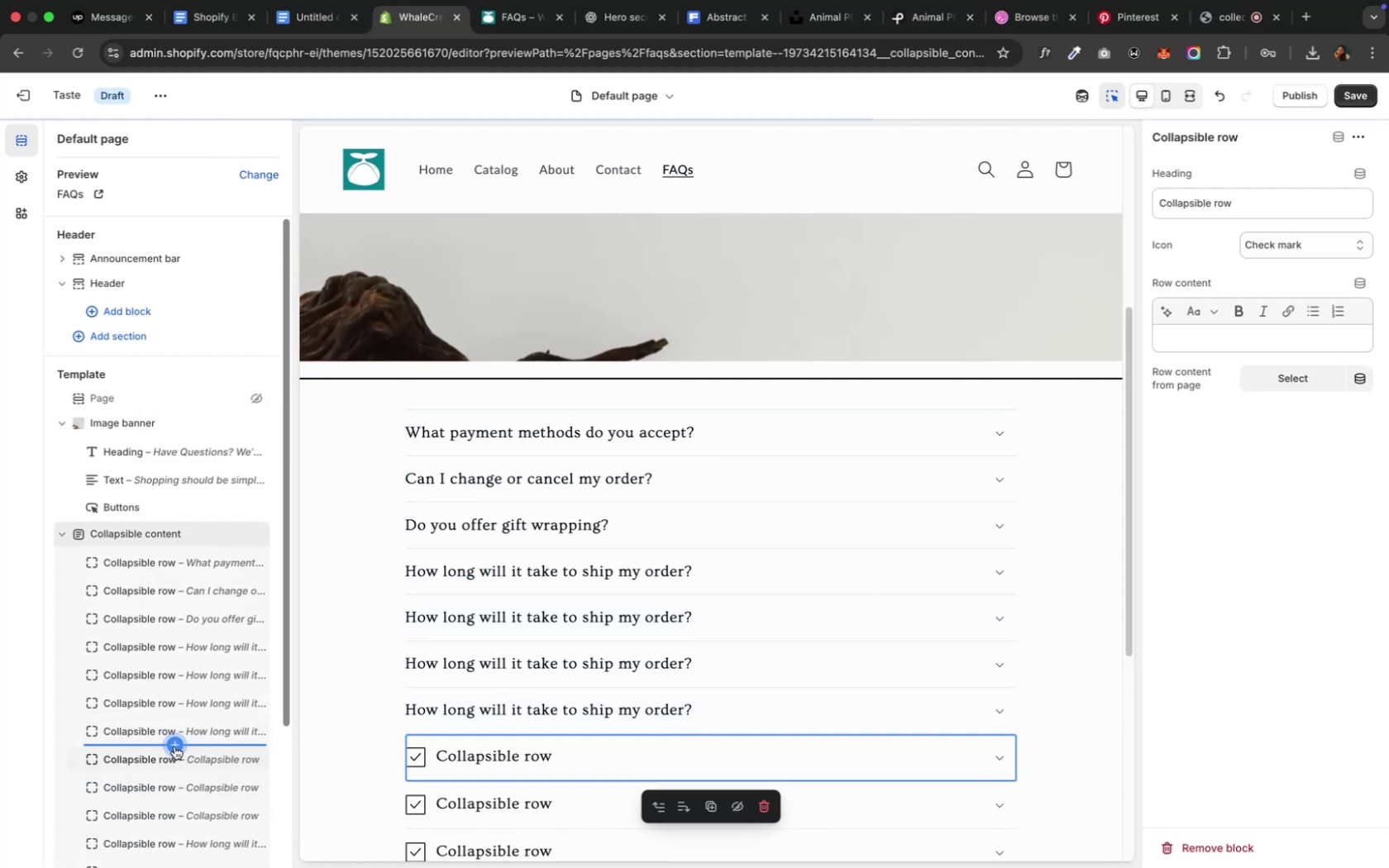 
scroll: coordinate [427, 730], scroll_direction: down, amount: 8.0
 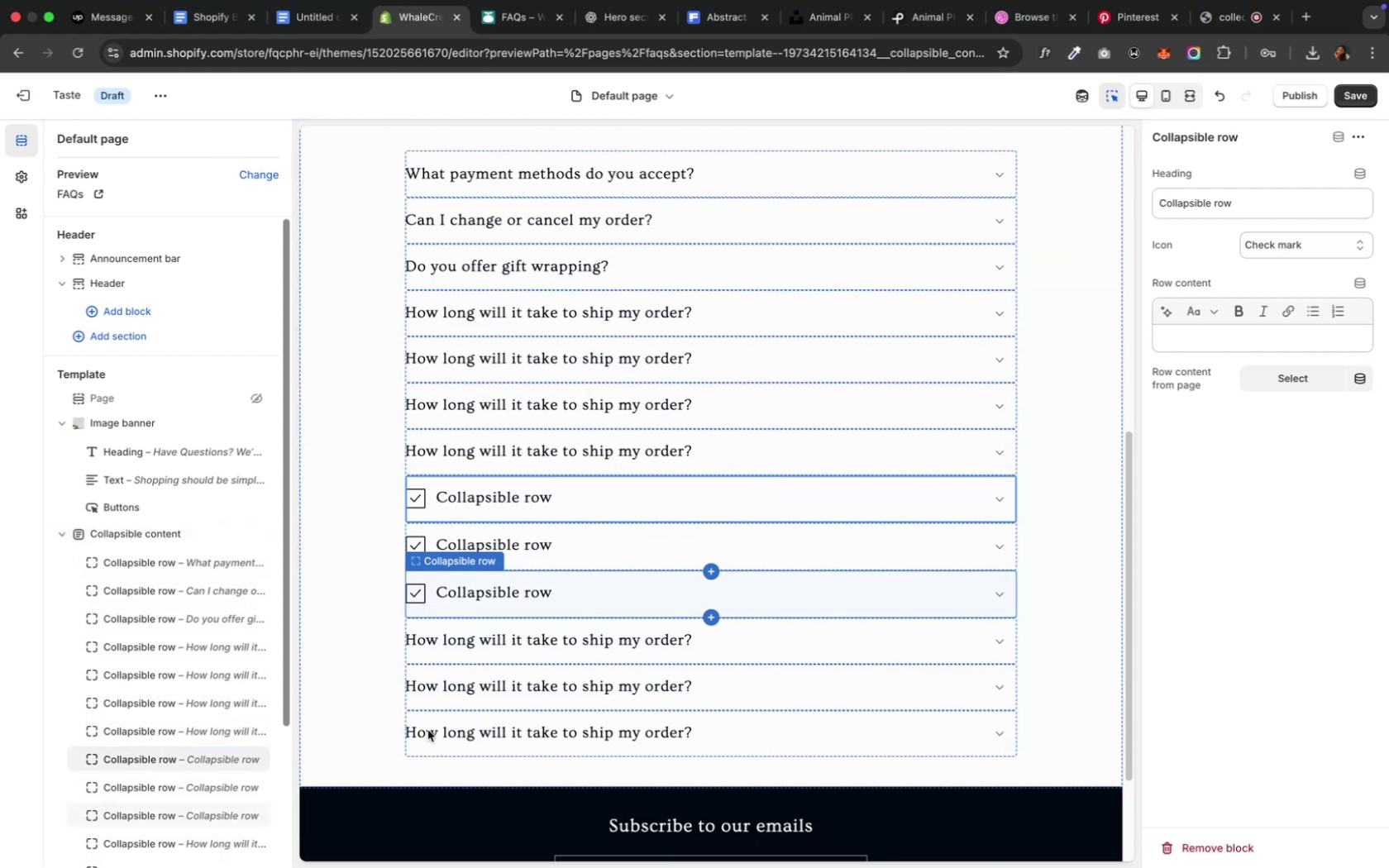 
hold_key(key=CommandLeft, duration=1.48)
 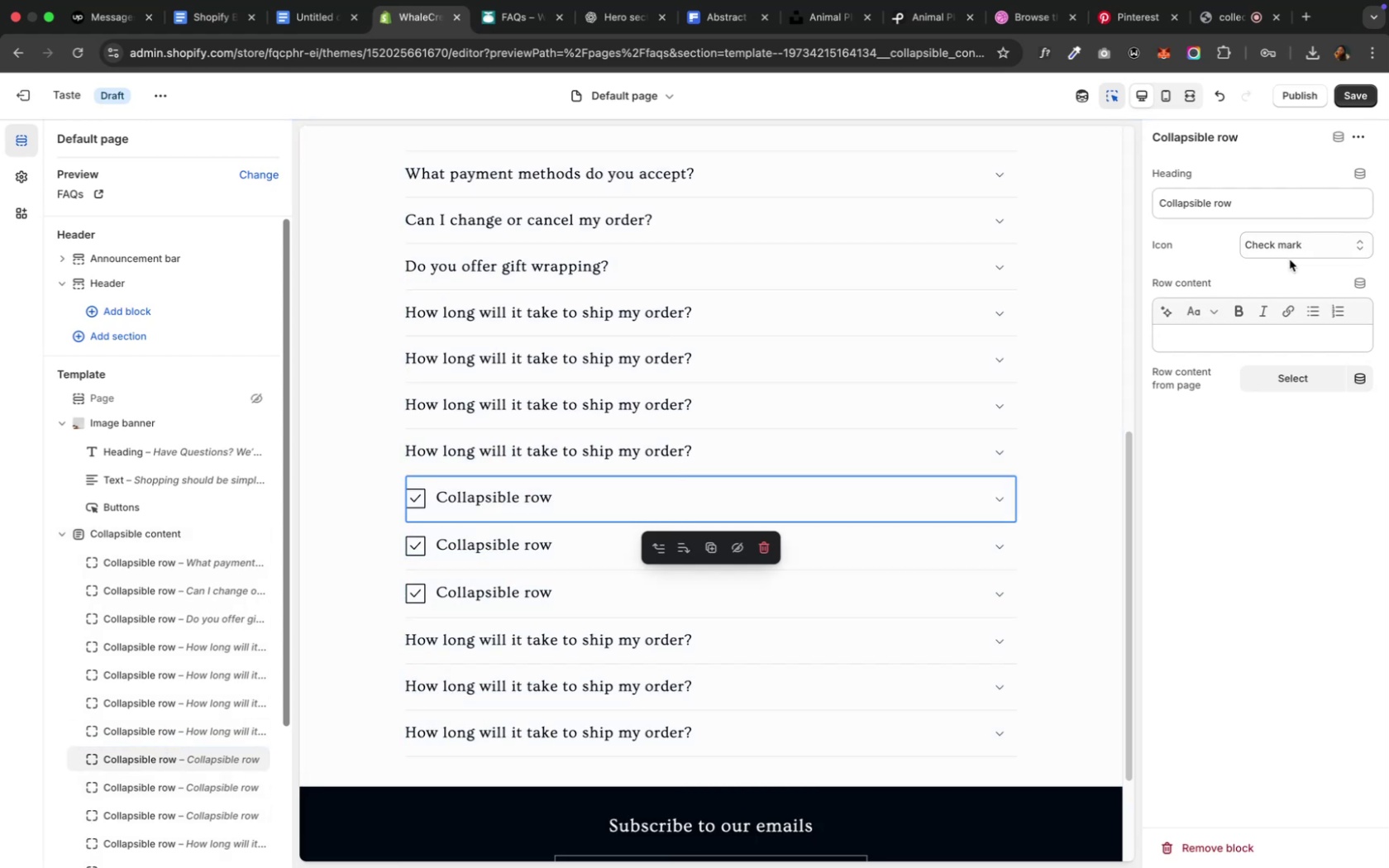 
wait(5.78)
 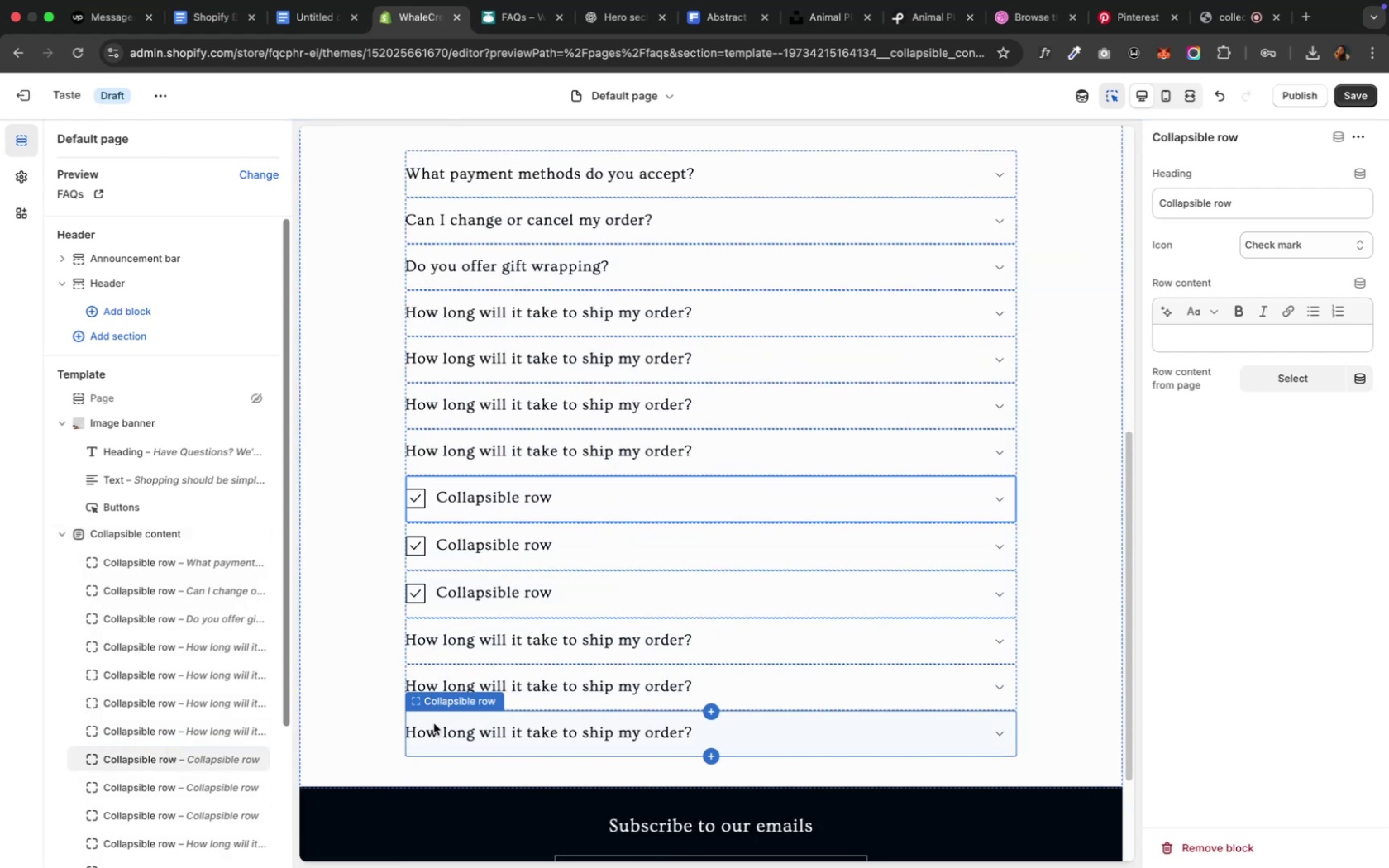 
left_click([1242, 121])
 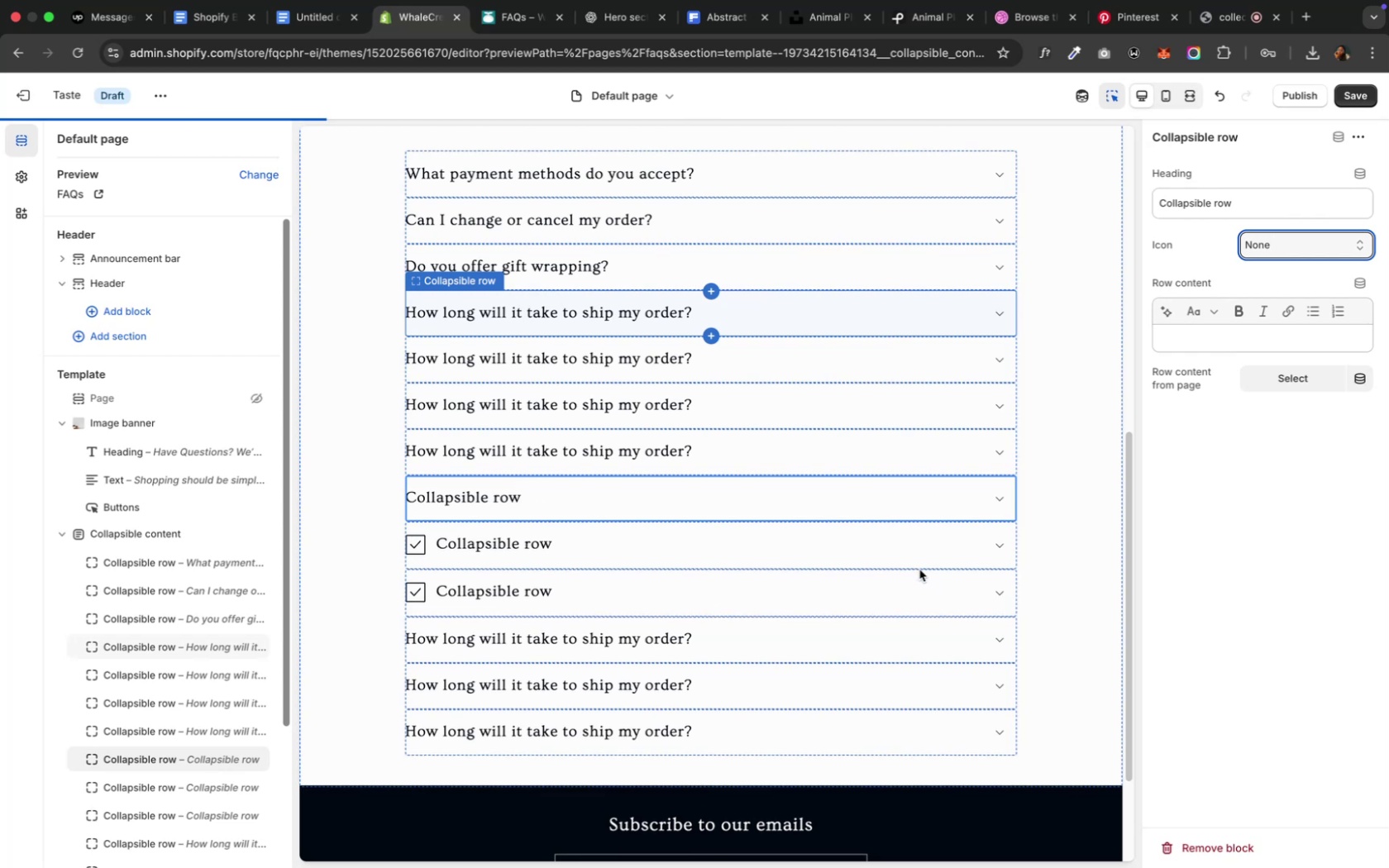 
left_click([919, 570])
 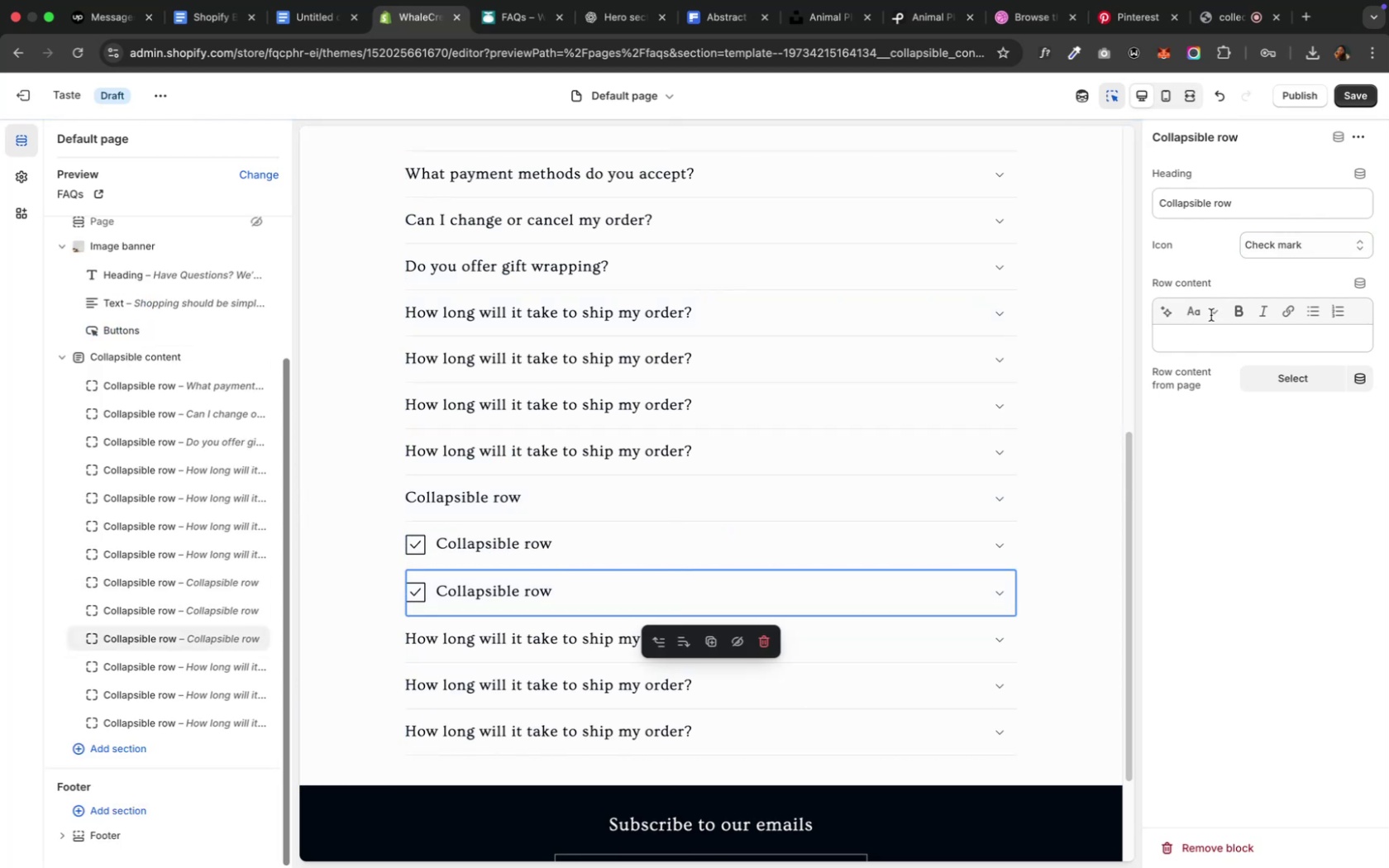 
left_click([1263, 247])
 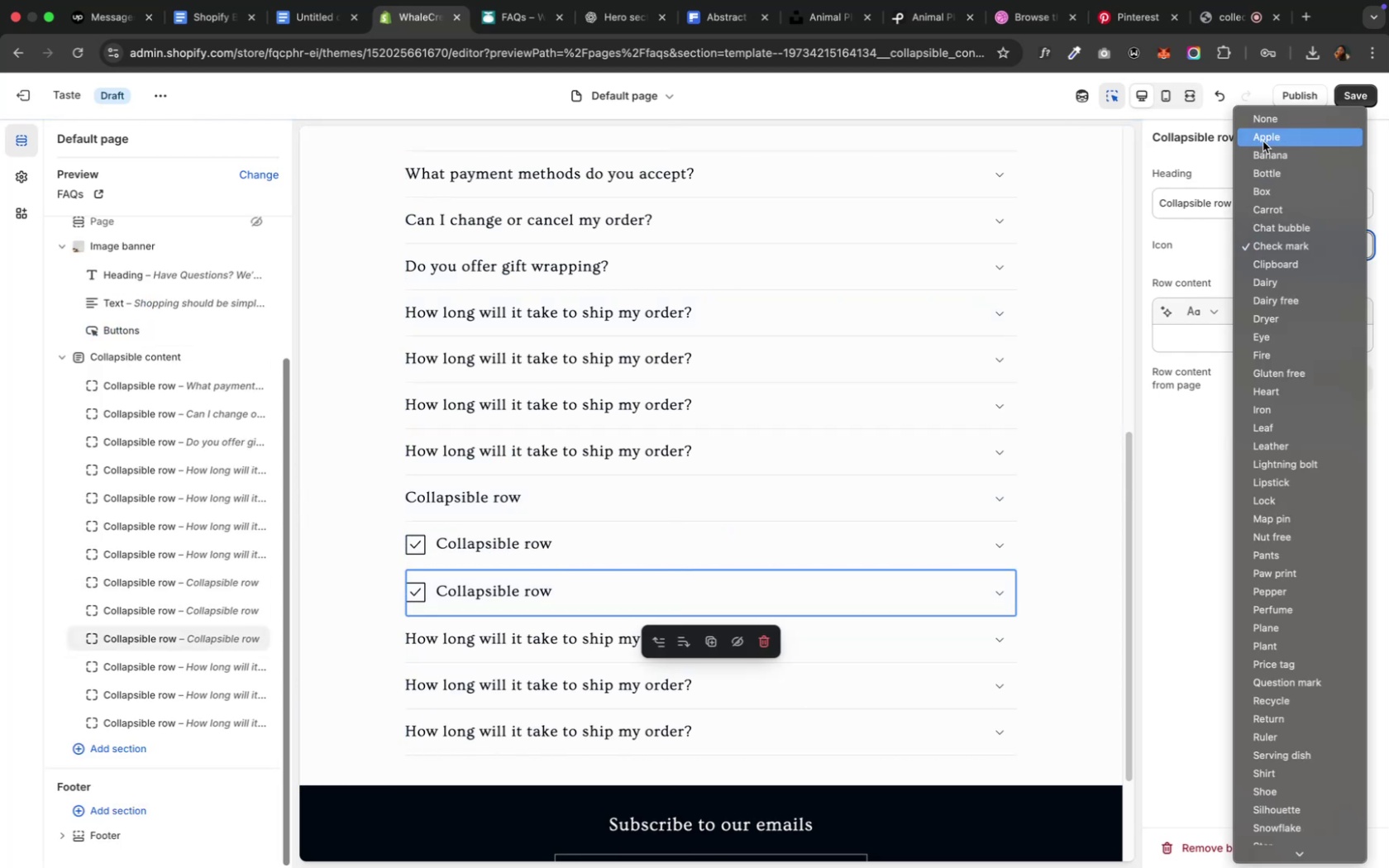 
left_click([1262, 115])
 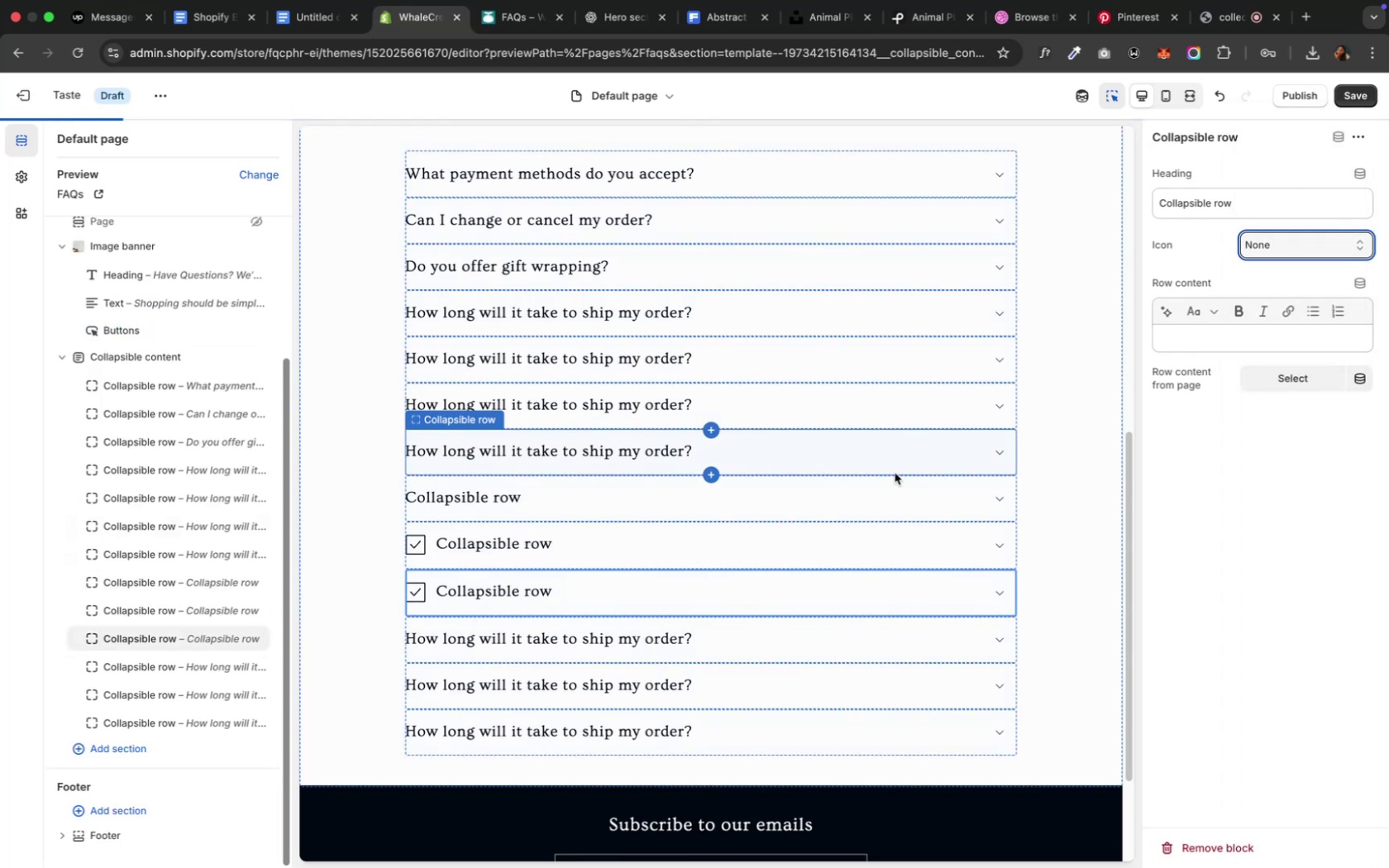 
left_click([841, 537])
 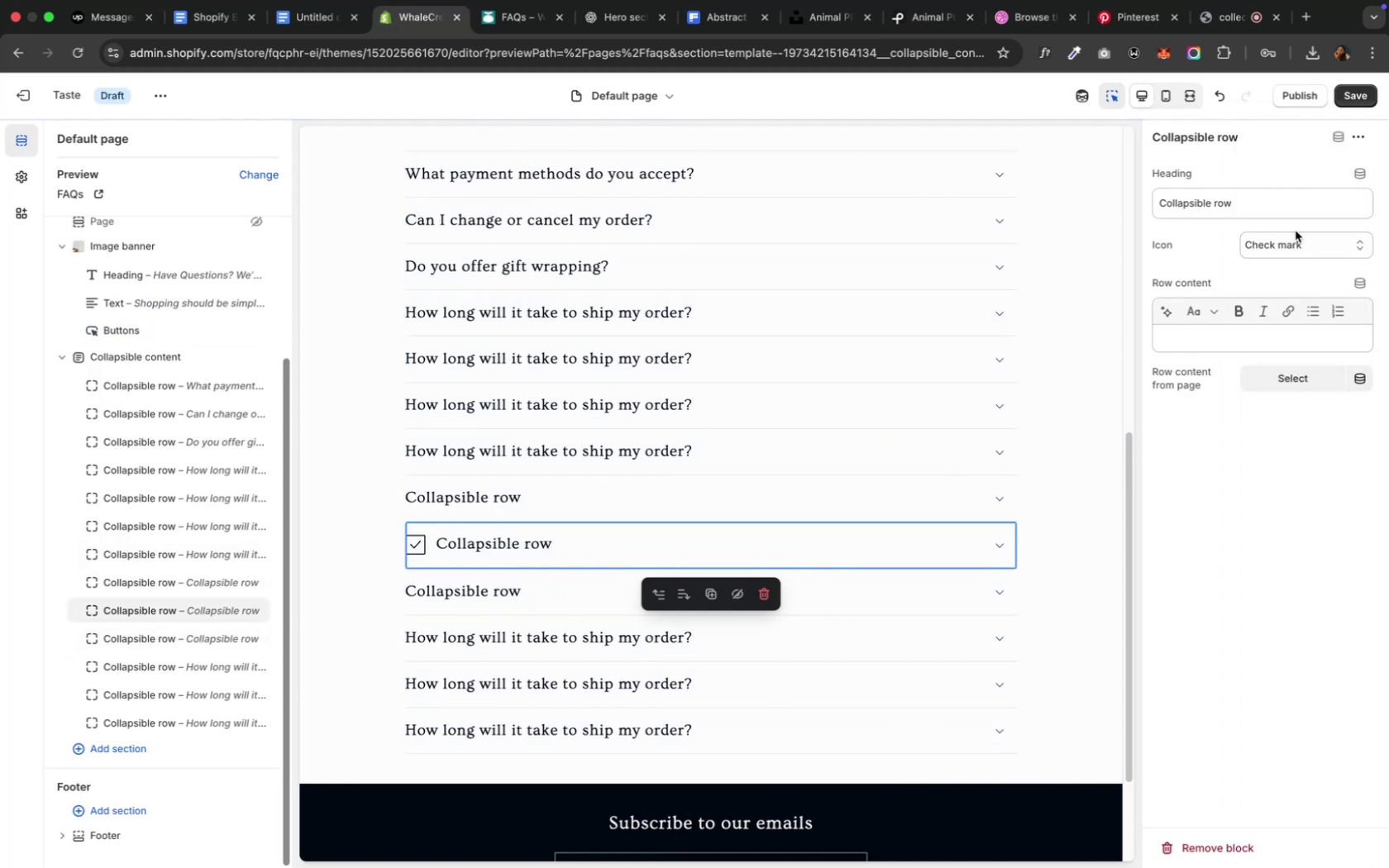 
left_click([1291, 237])
 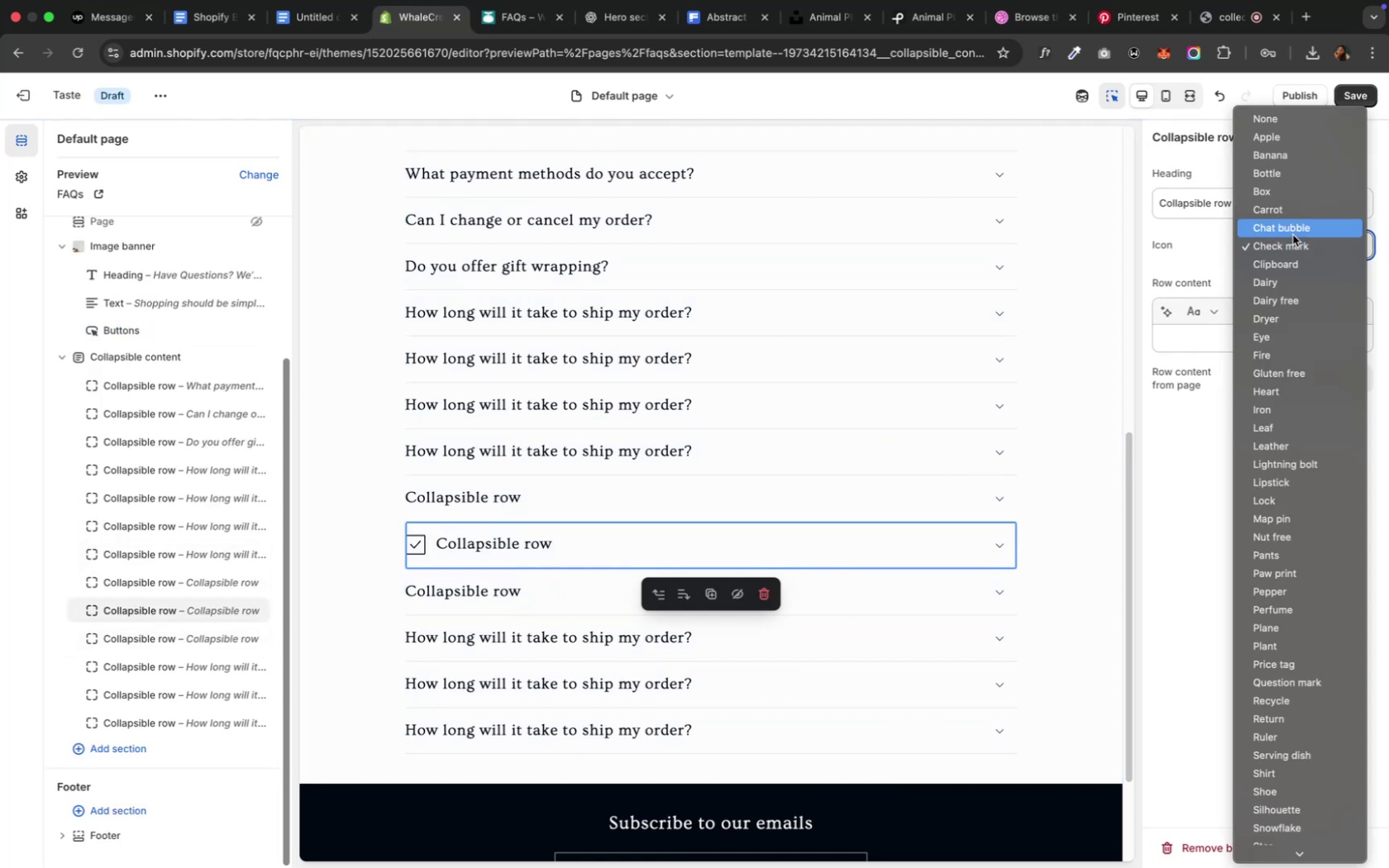 
left_click([1290, 117])
 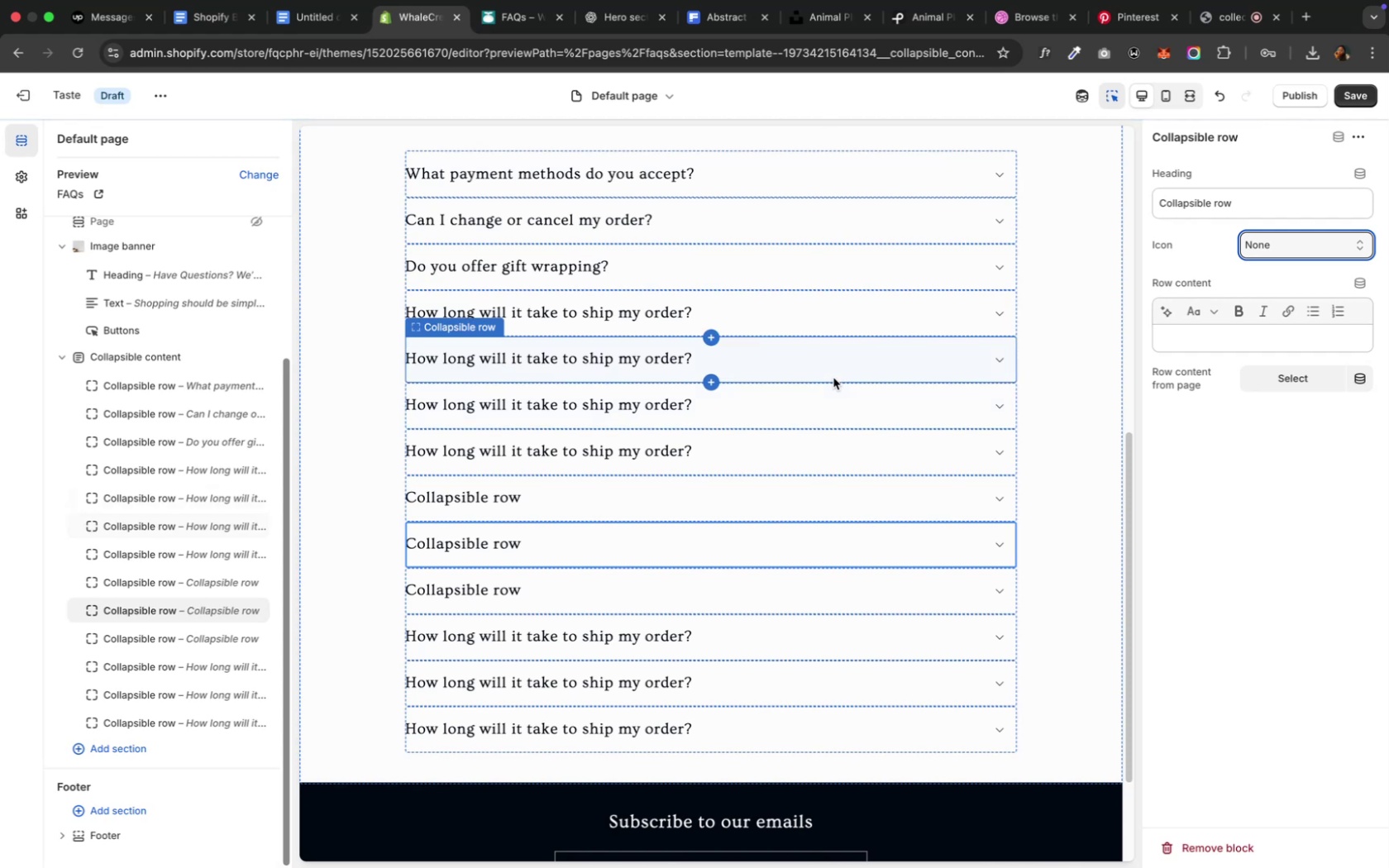 
left_click([833, 366])
 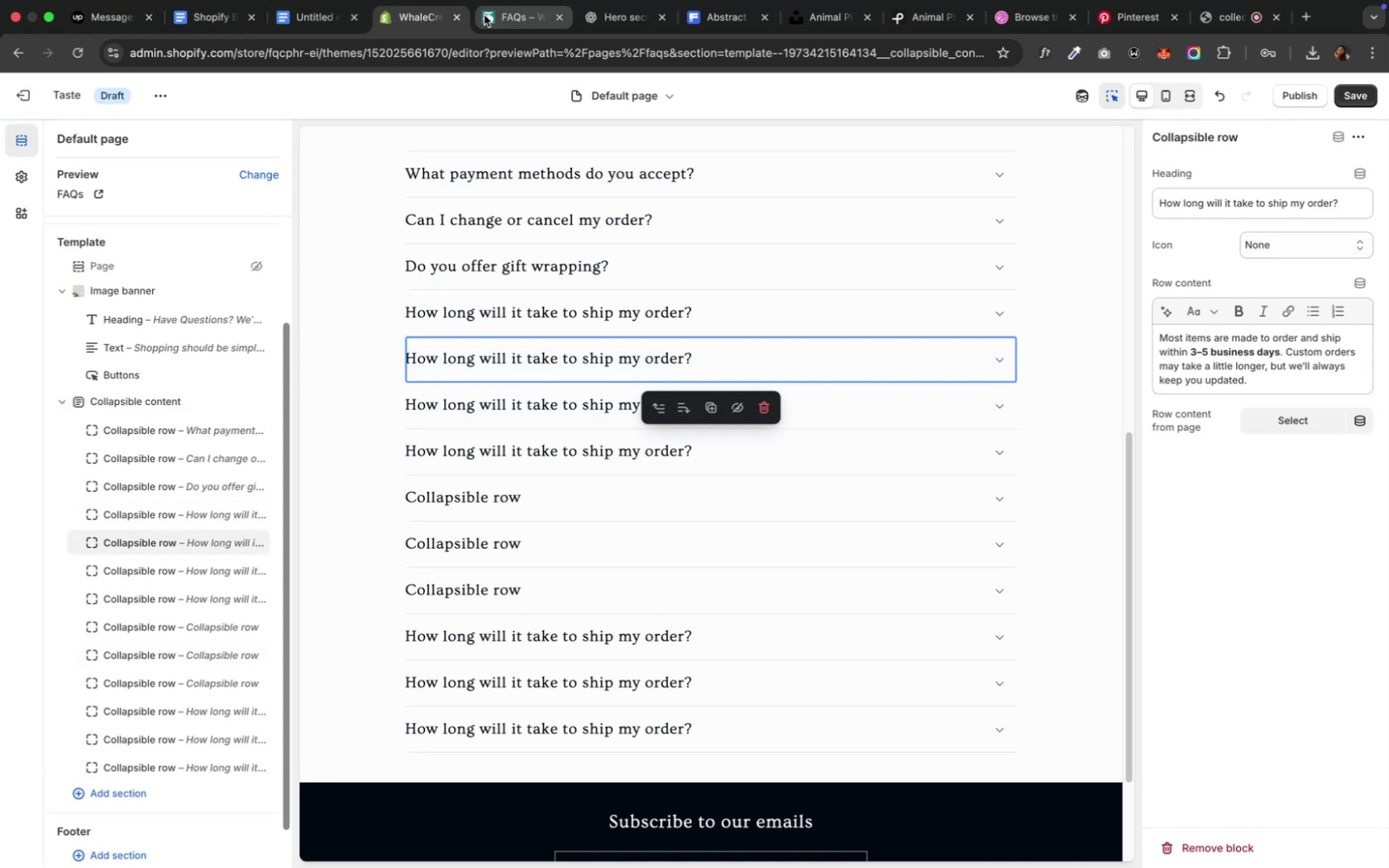 
left_click([604, 23])
 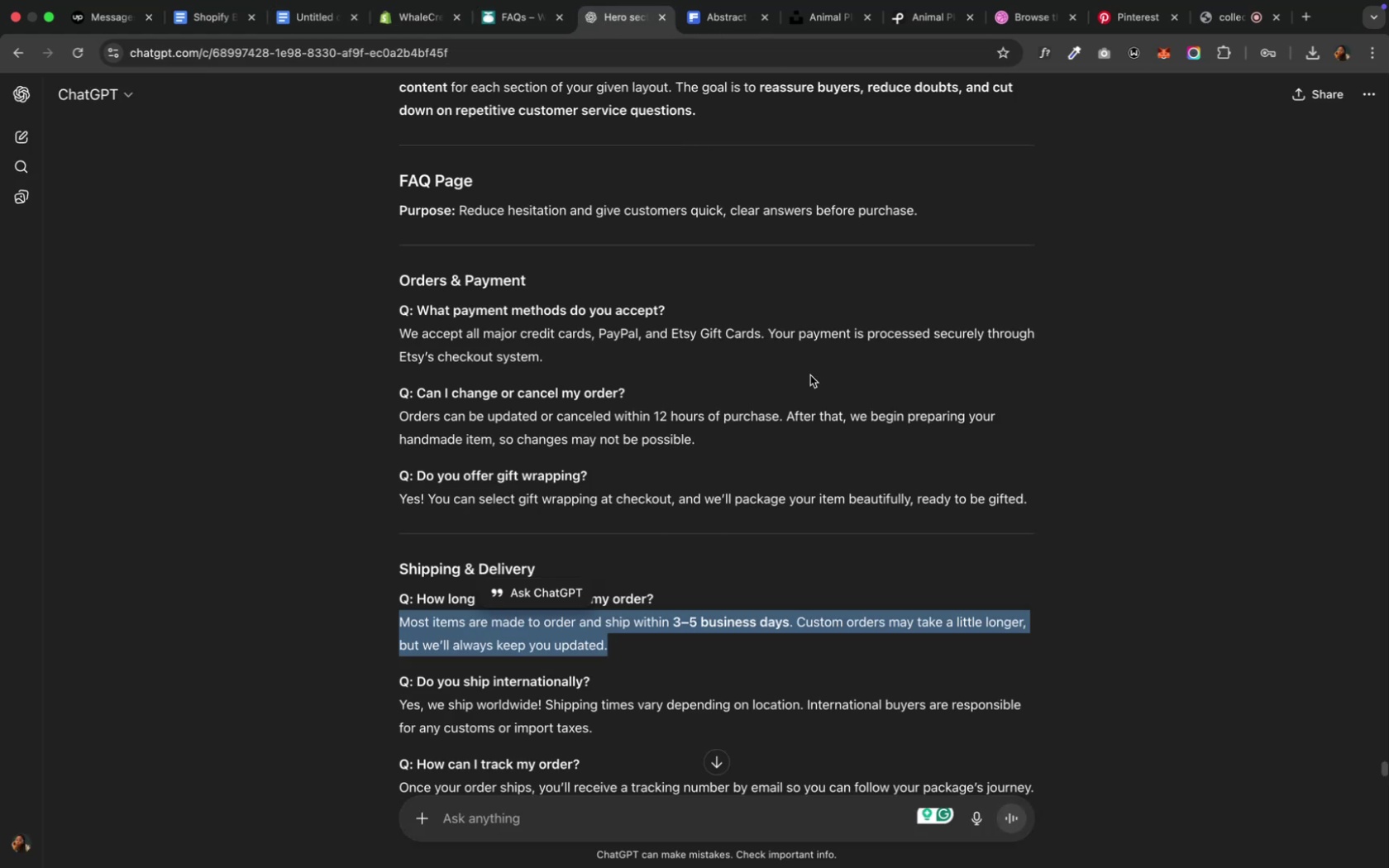 
scroll: coordinate [599, 689], scroll_direction: down, amount: 9.0
 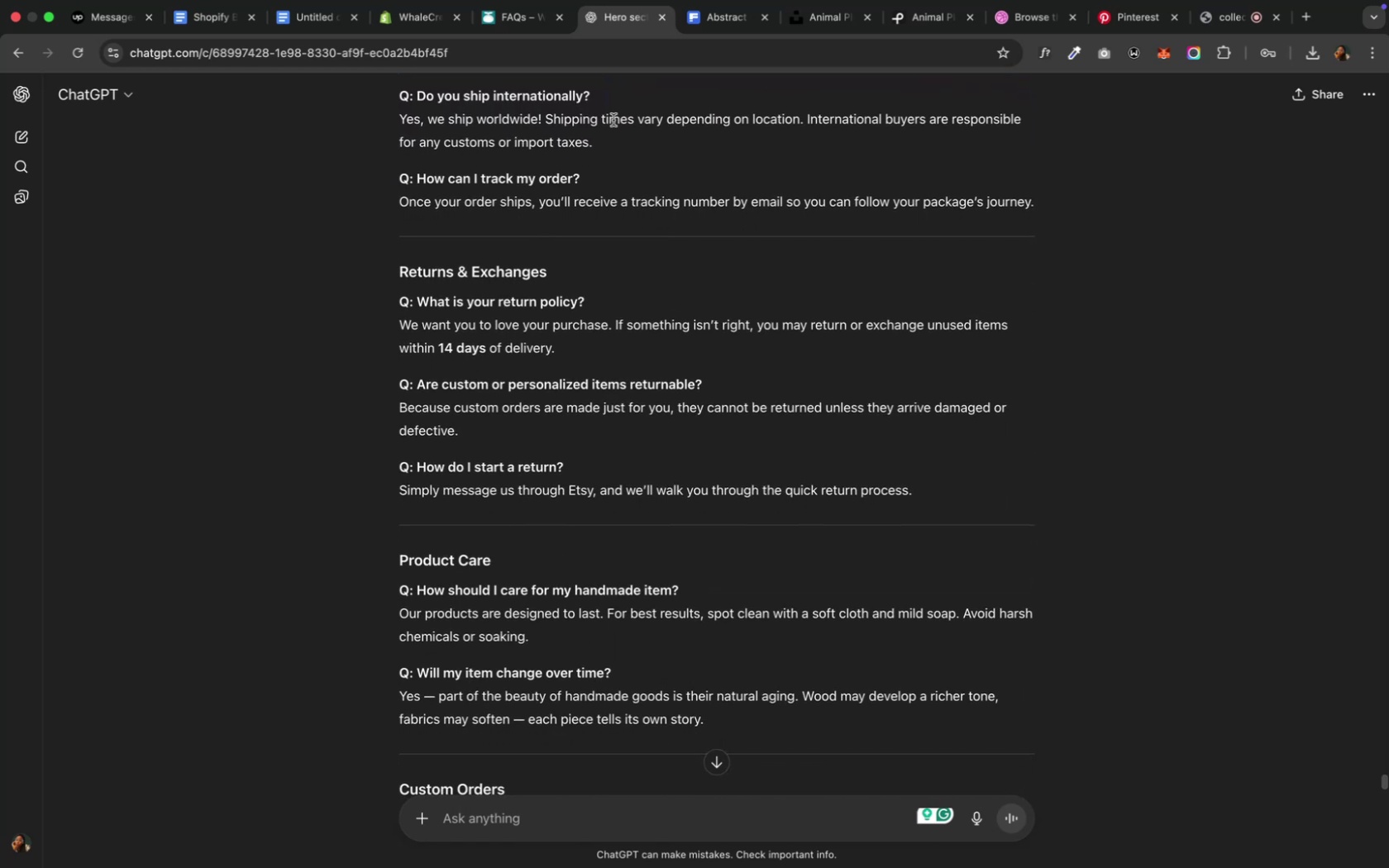 
left_click_drag(start_coordinate=[614, 93], to_coordinate=[416, 98])
 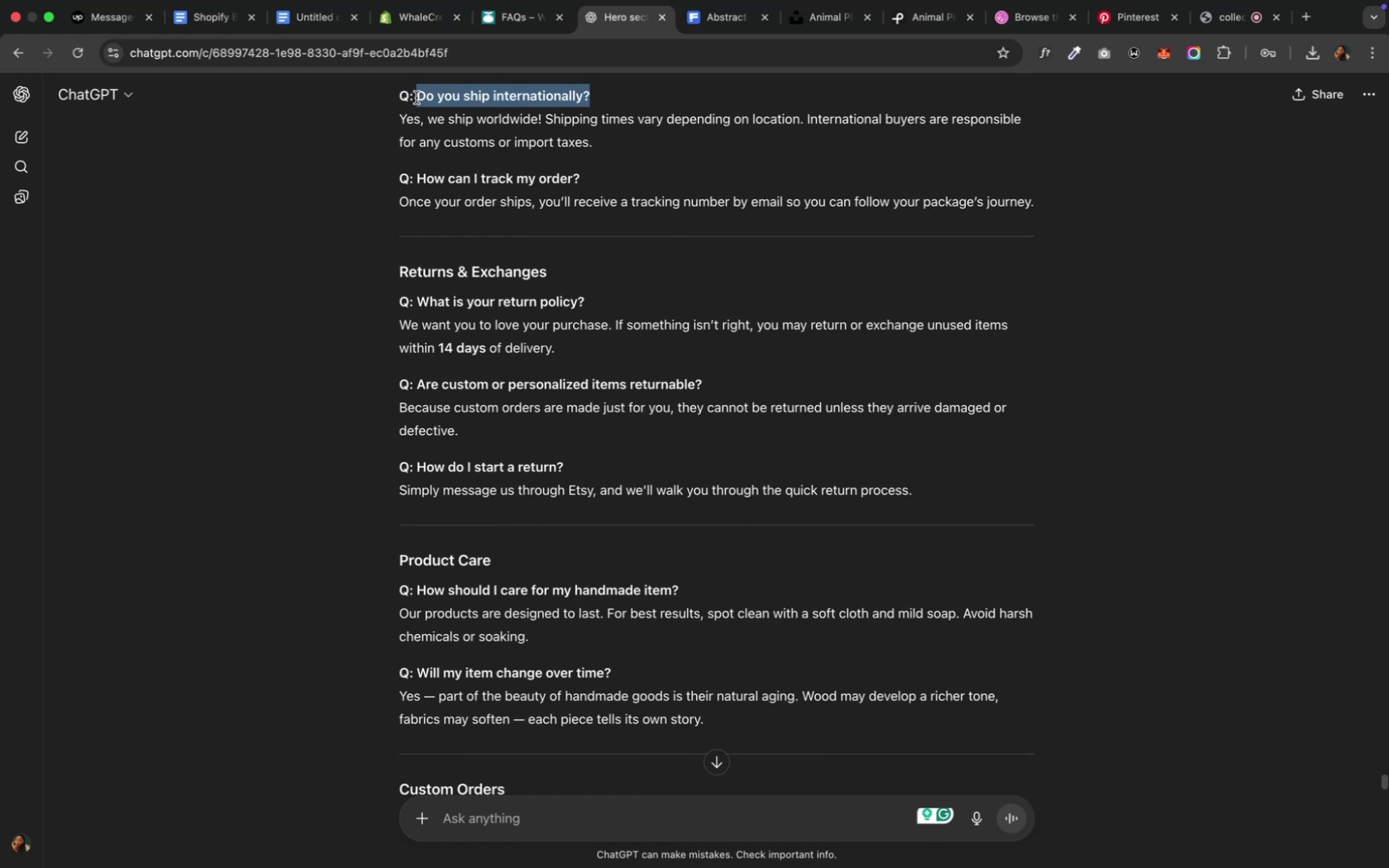 
key(Meta+C)
 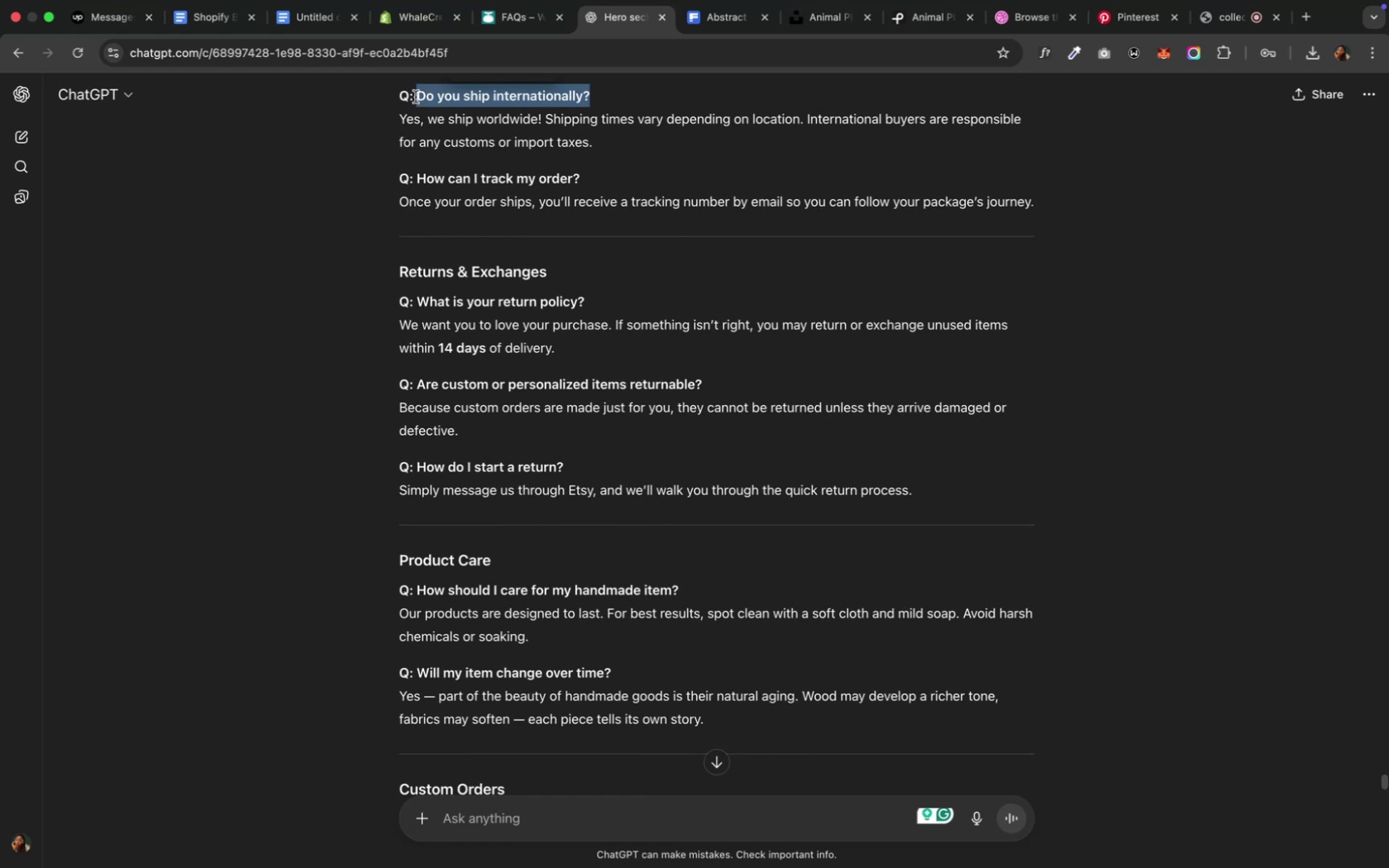 
mouse_move([327, 35])
 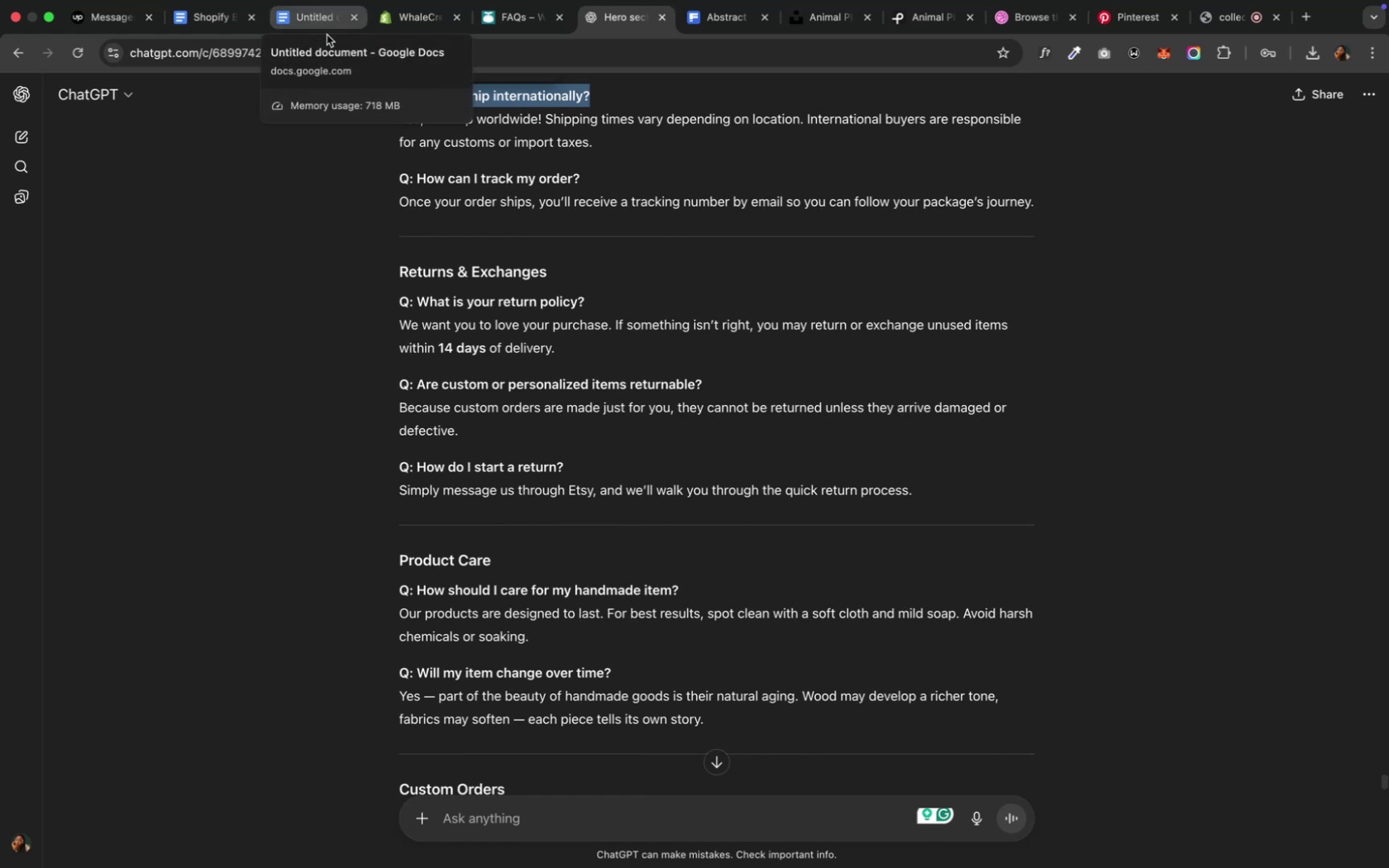 
left_click([642, 158])
 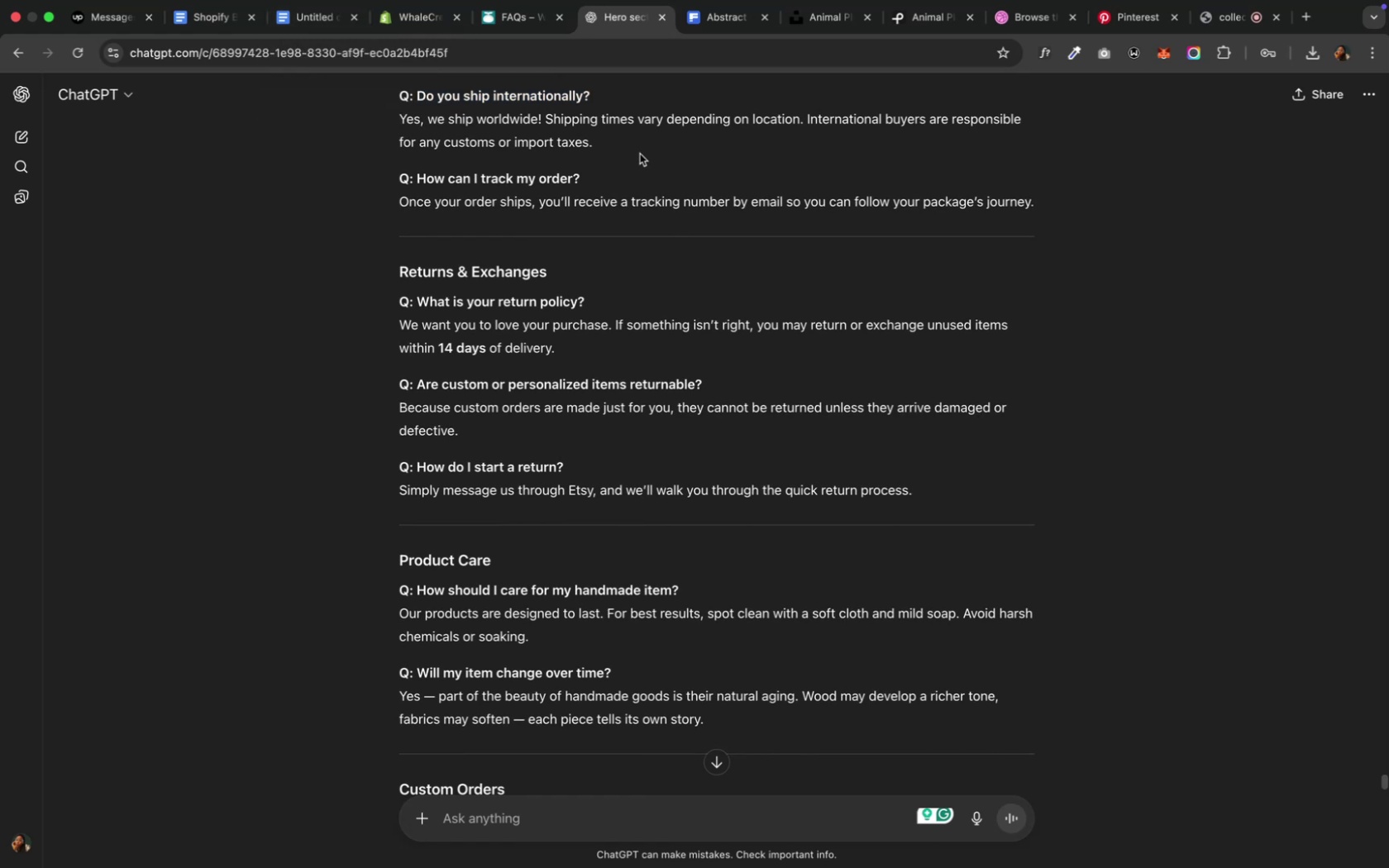 
left_click_drag(start_coordinate=[610, 93], to_coordinate=[371, 93])
 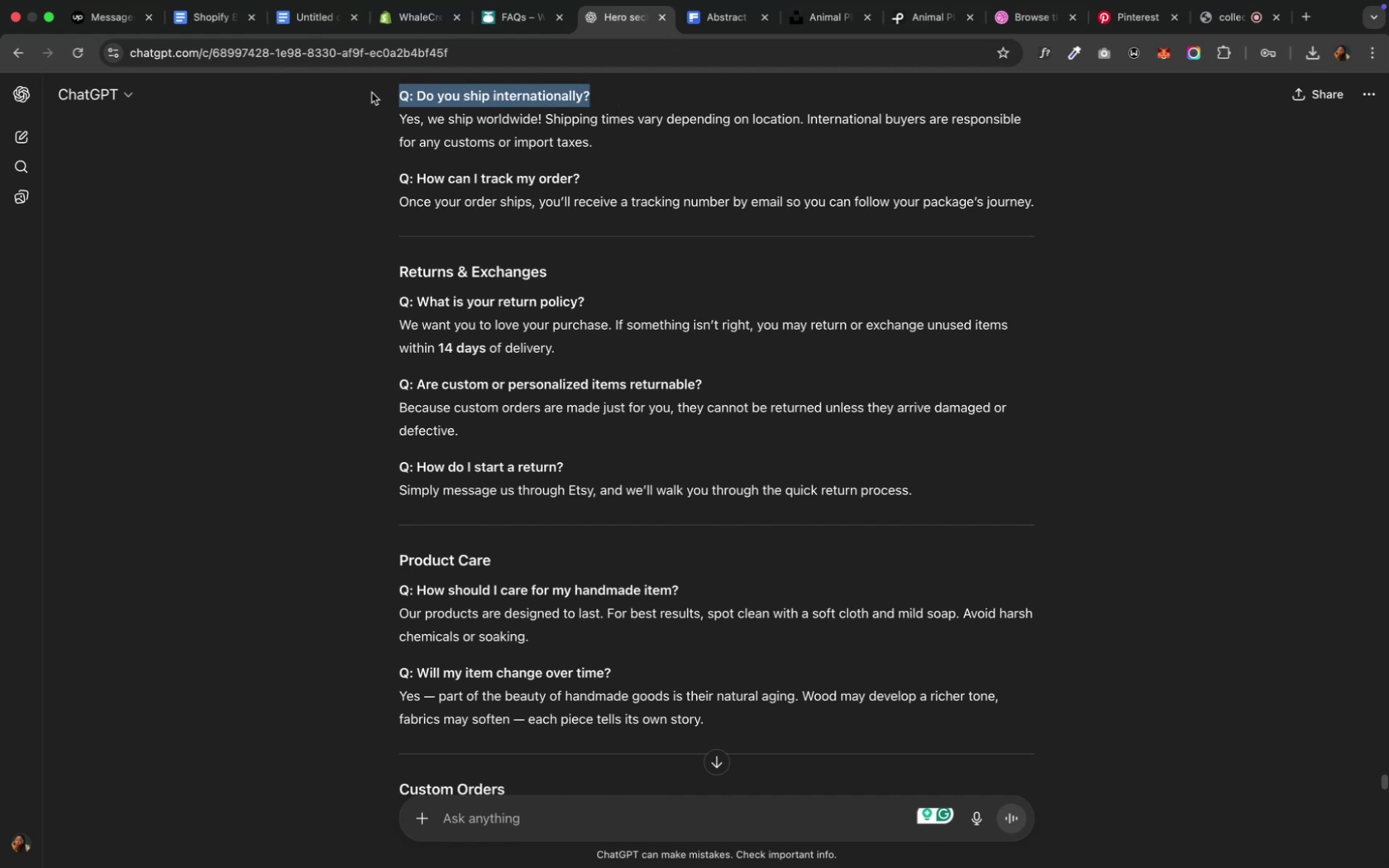 
key(Meta+C)
 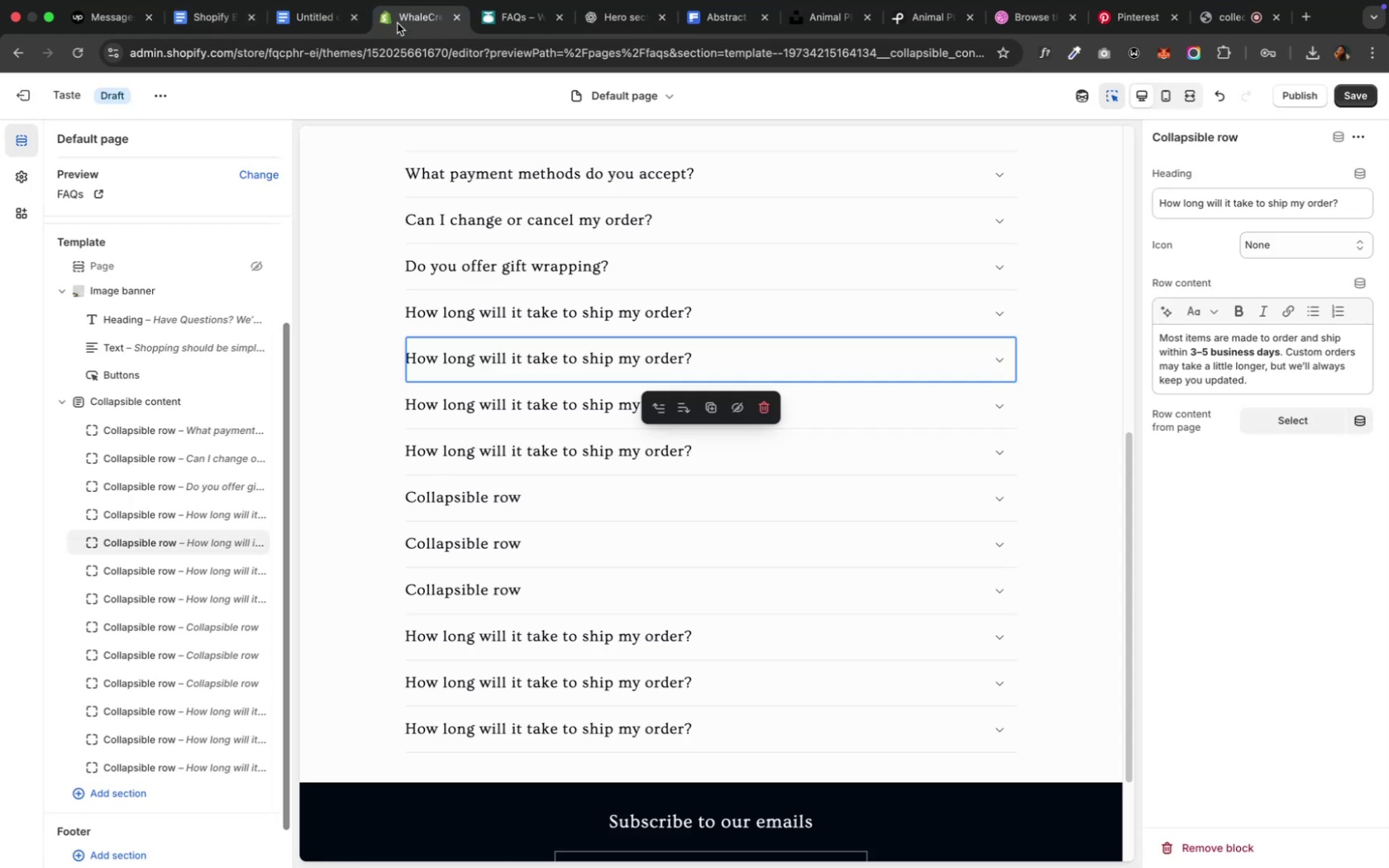 
left_click([1185, 203])
 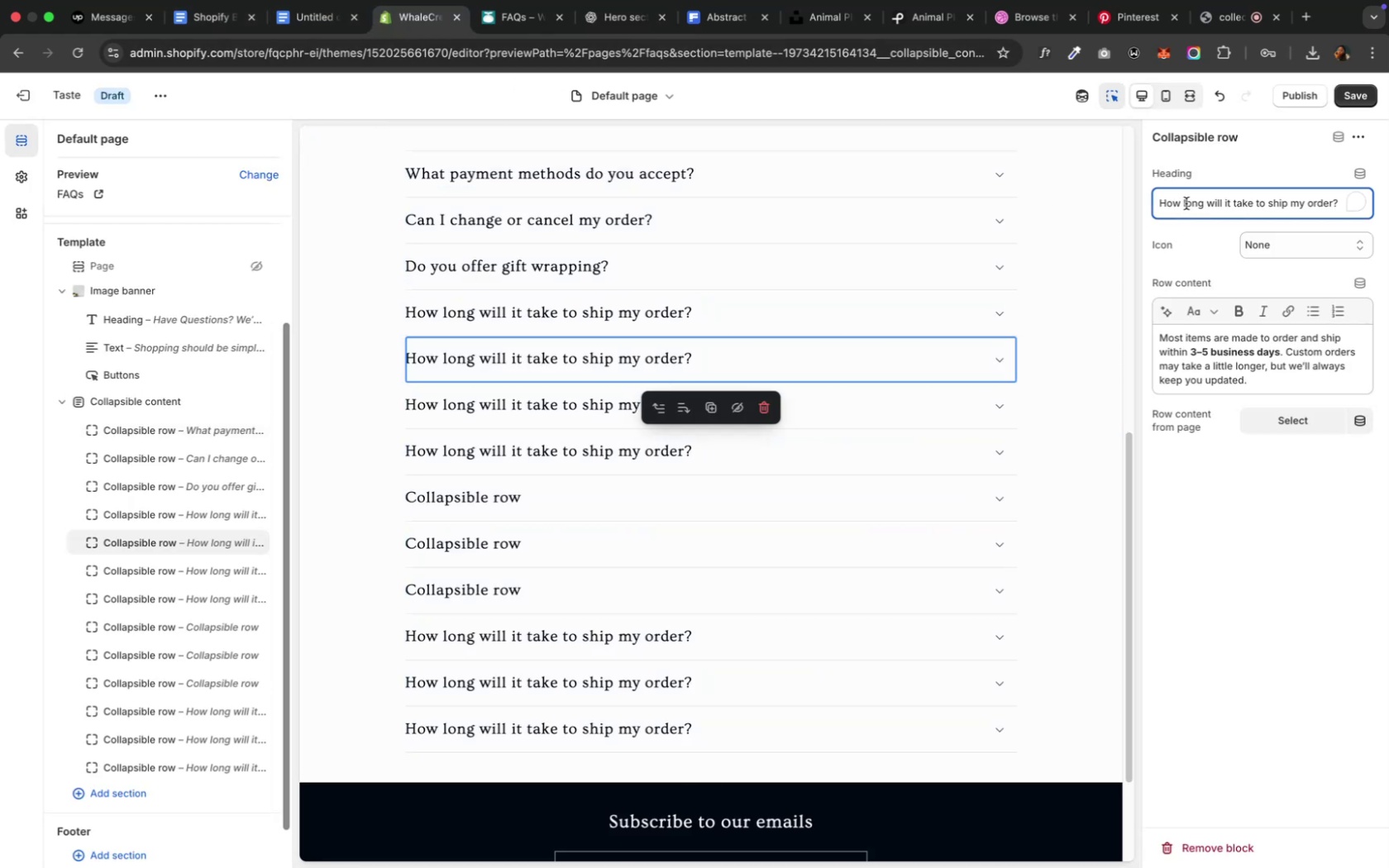 
key(Meta+A)
 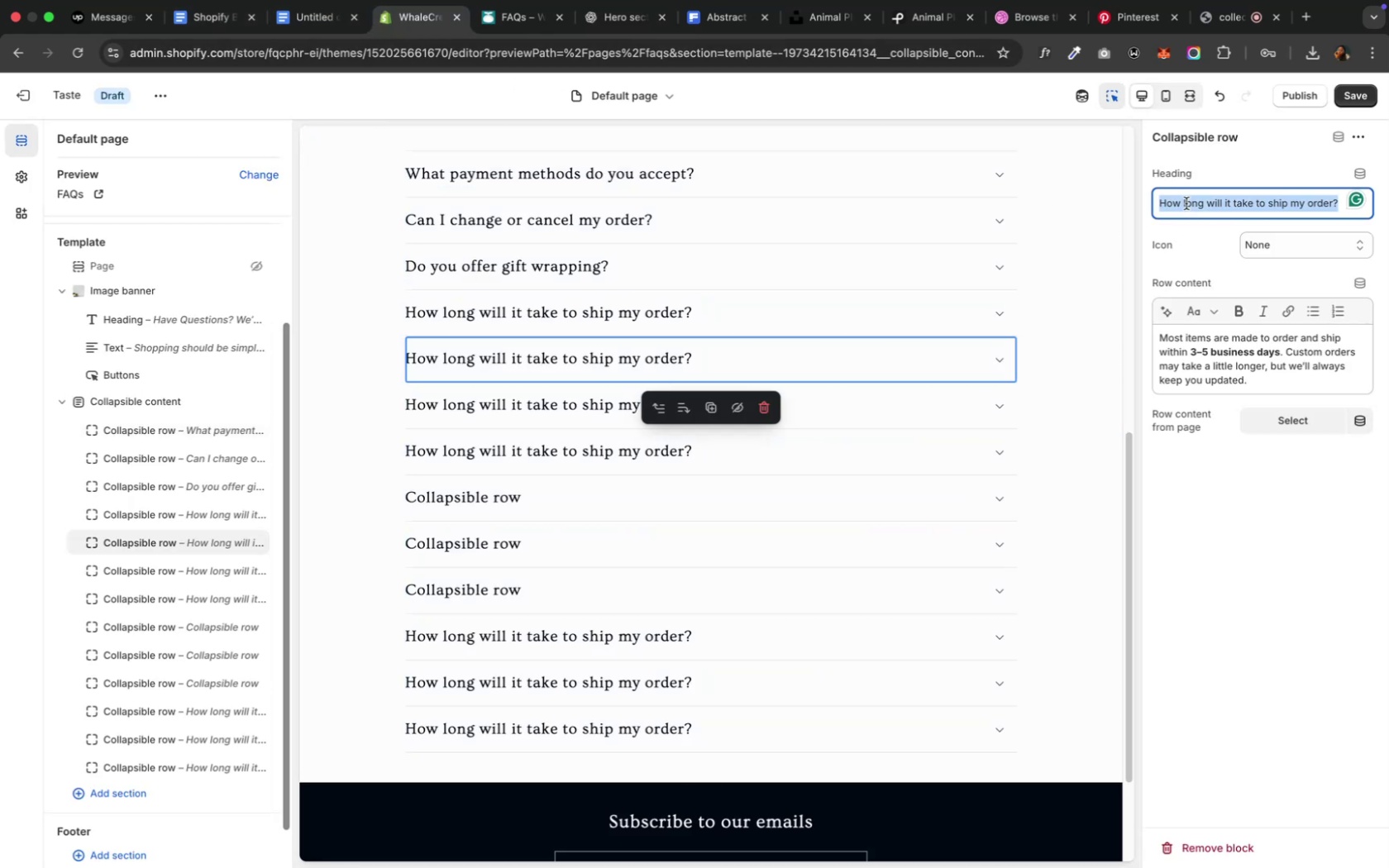 
key(Meta+V)
 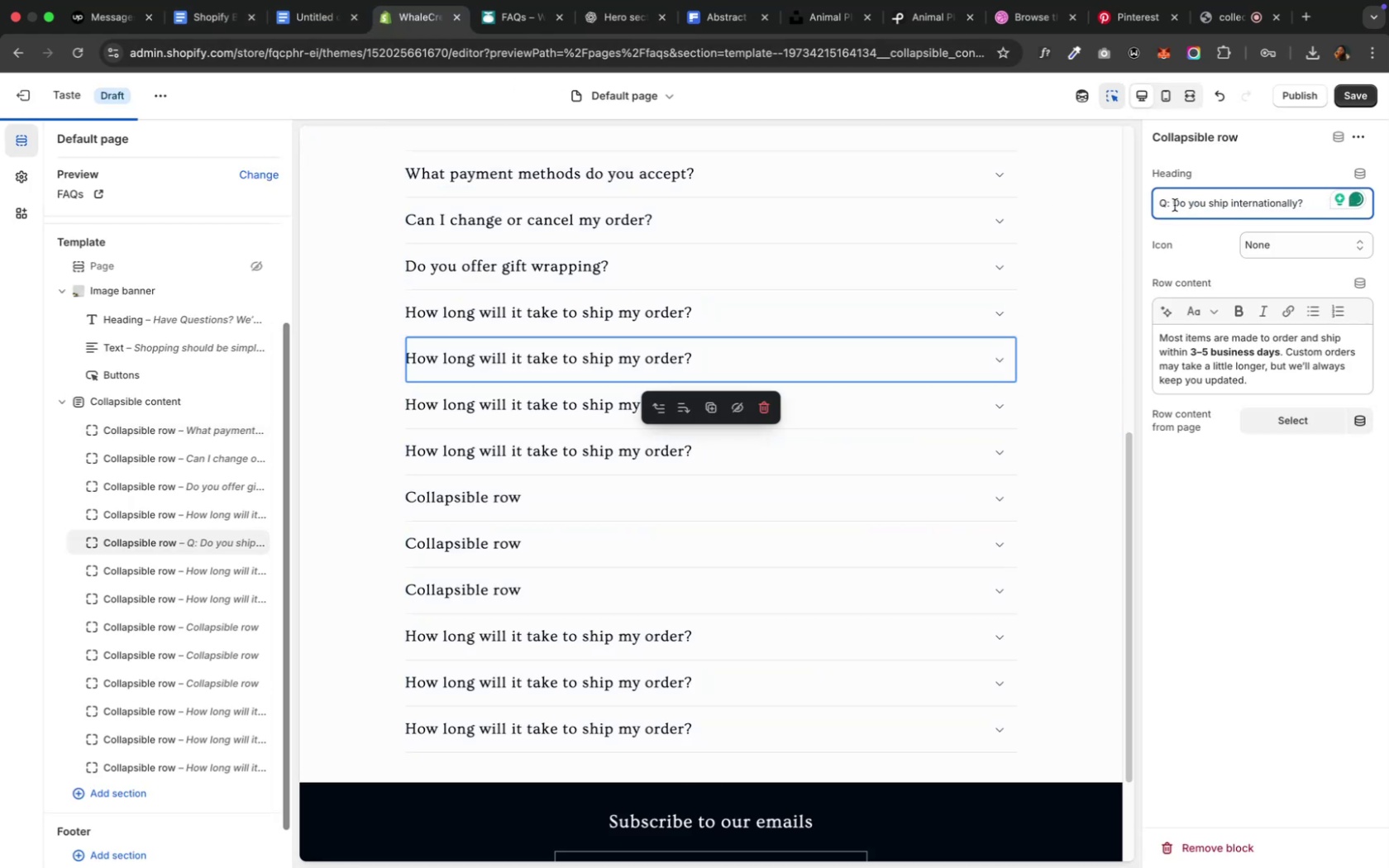 
left_click_drag(start_coordinate=[1173, 205], to_coordinate=[1113, 203])
 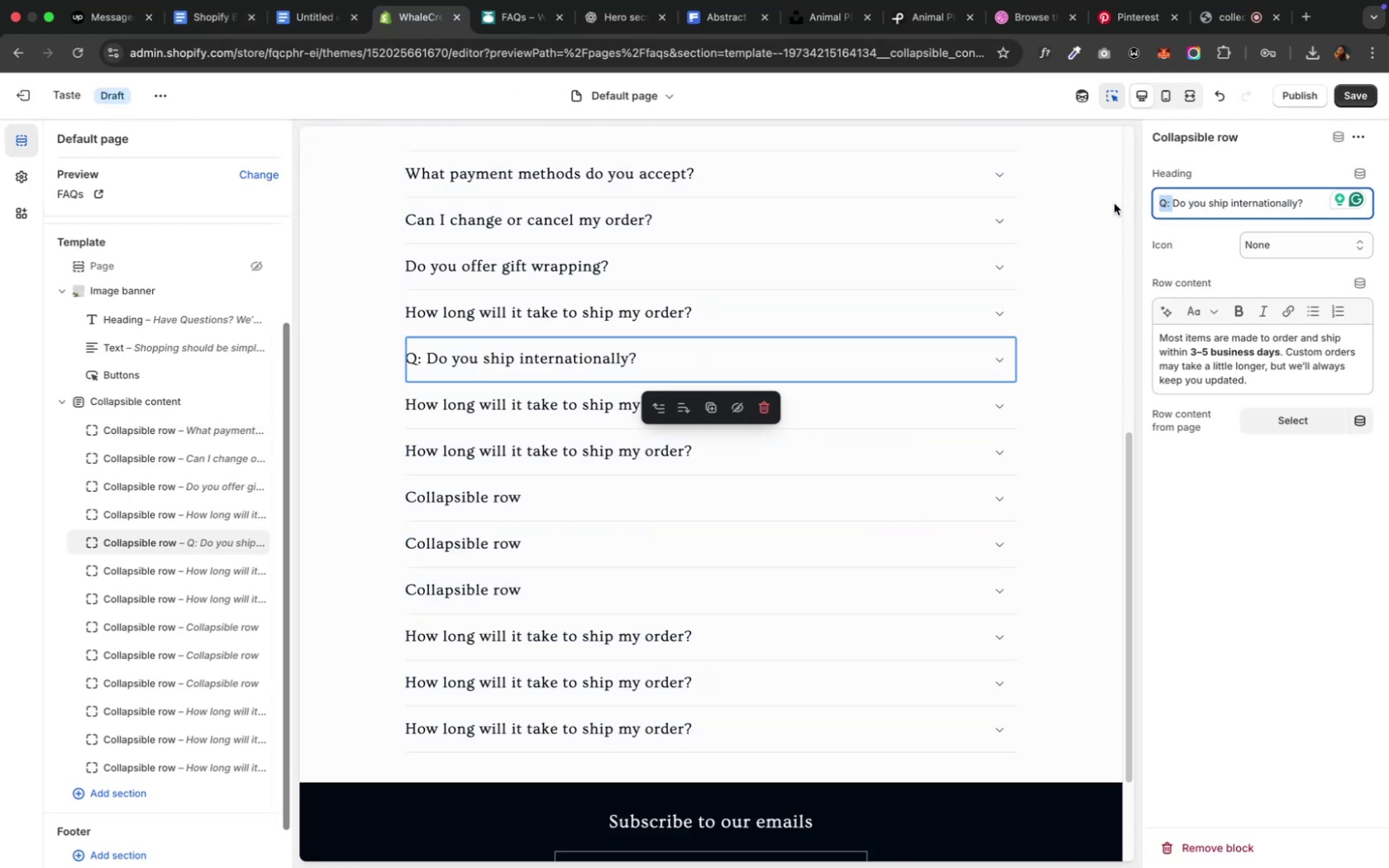 
key(Meta+CommandLeft)
 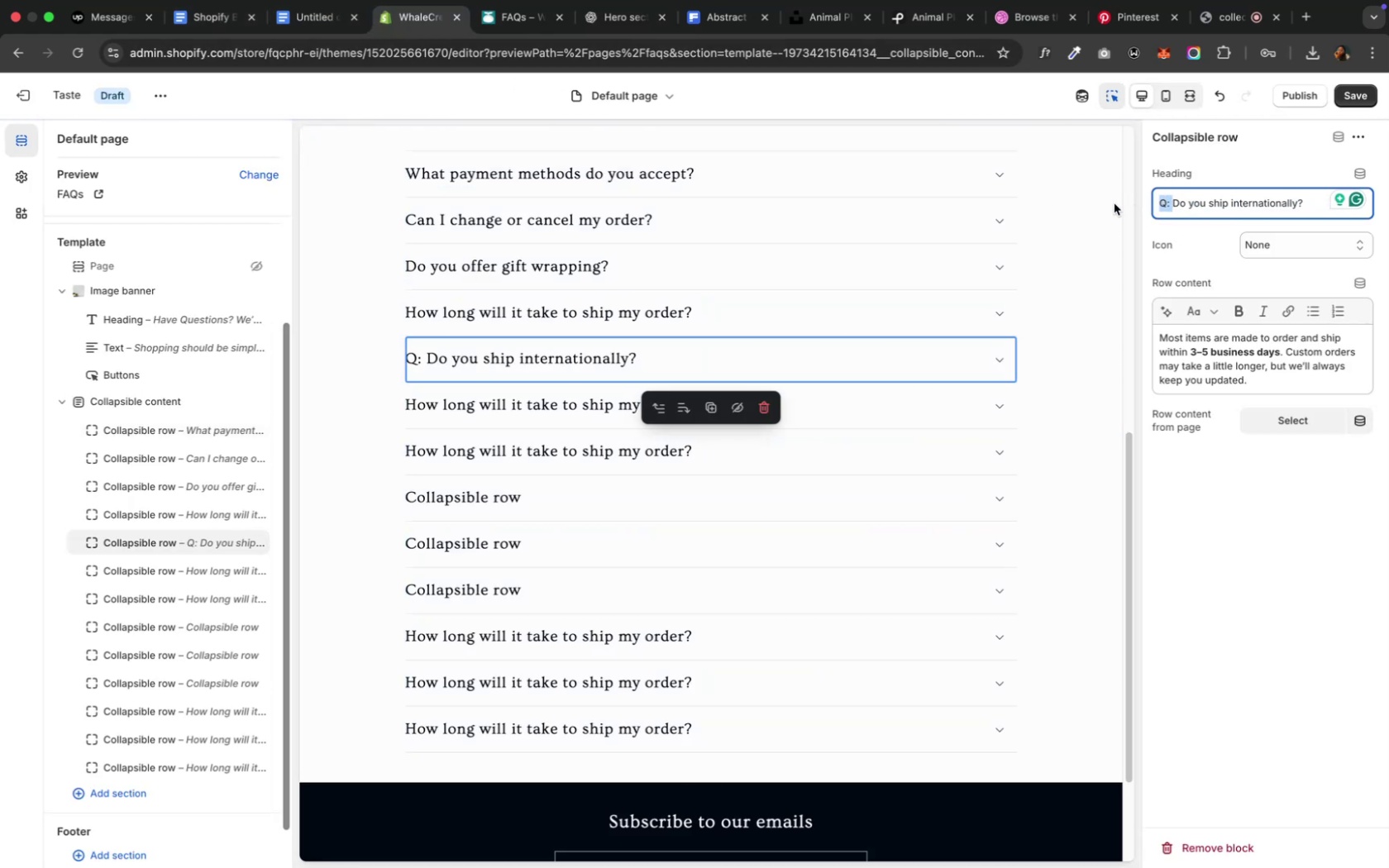 
key(Meta+C)
 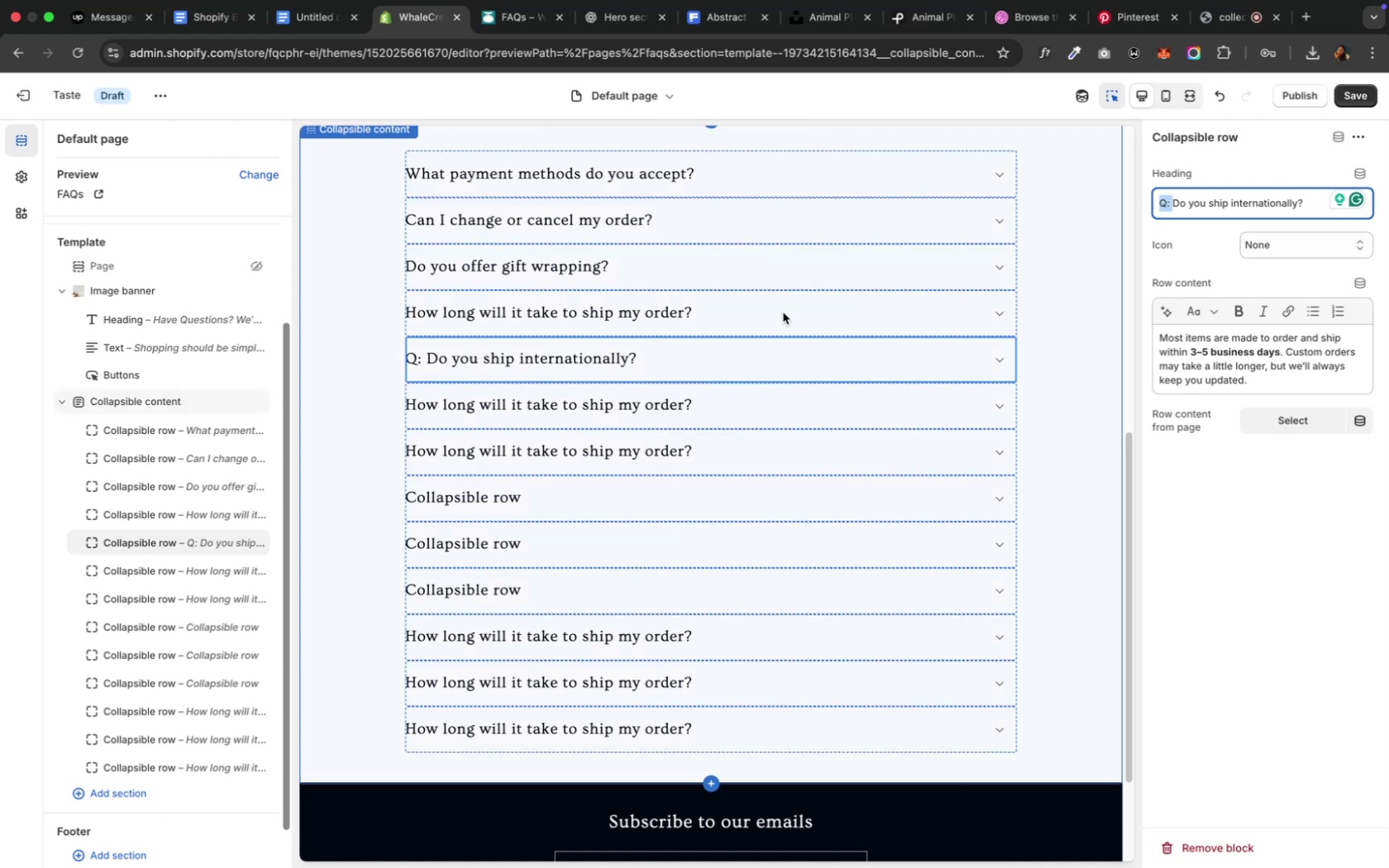 
left_click([779, 320])
 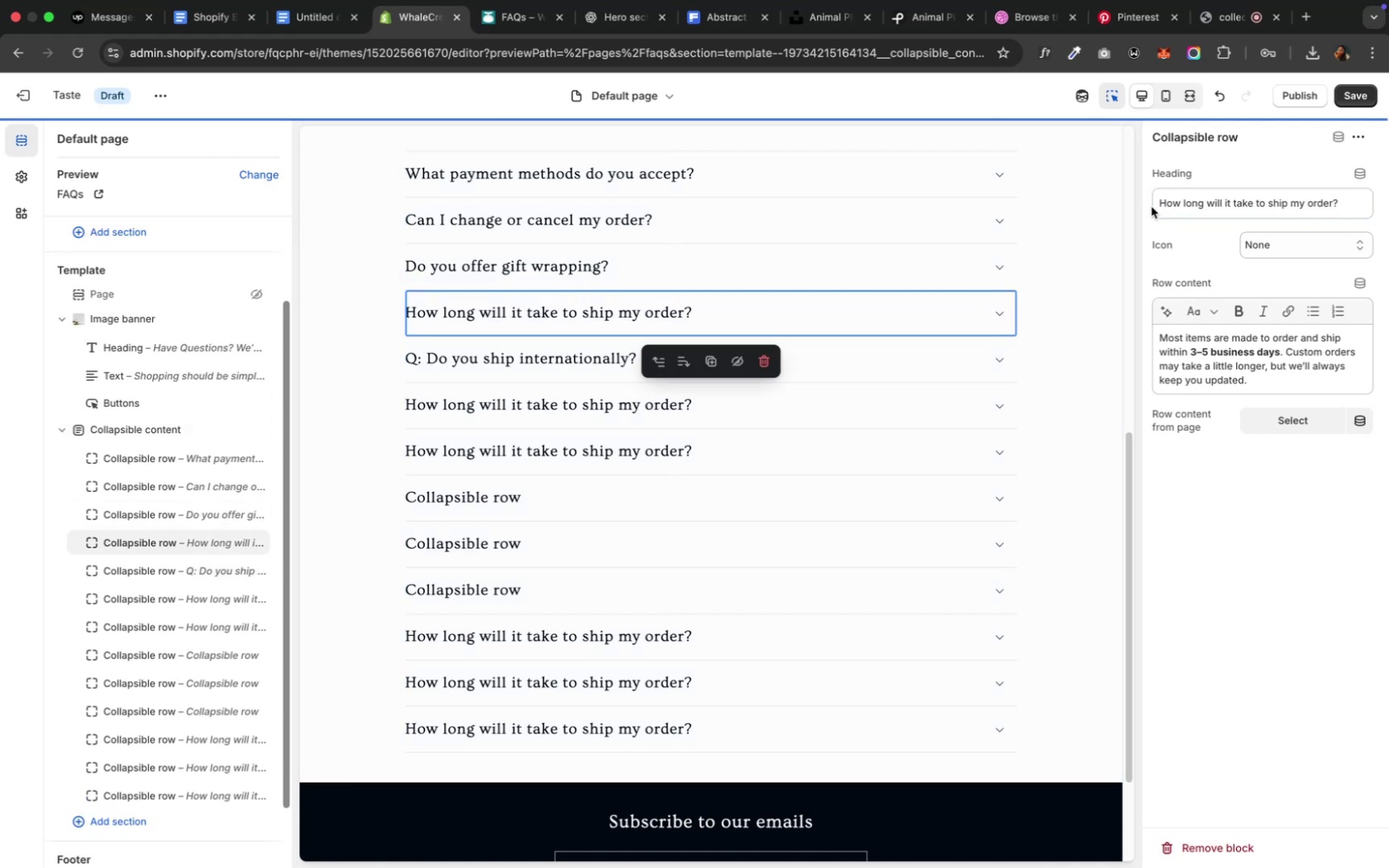 
left_click([1158, 201])
 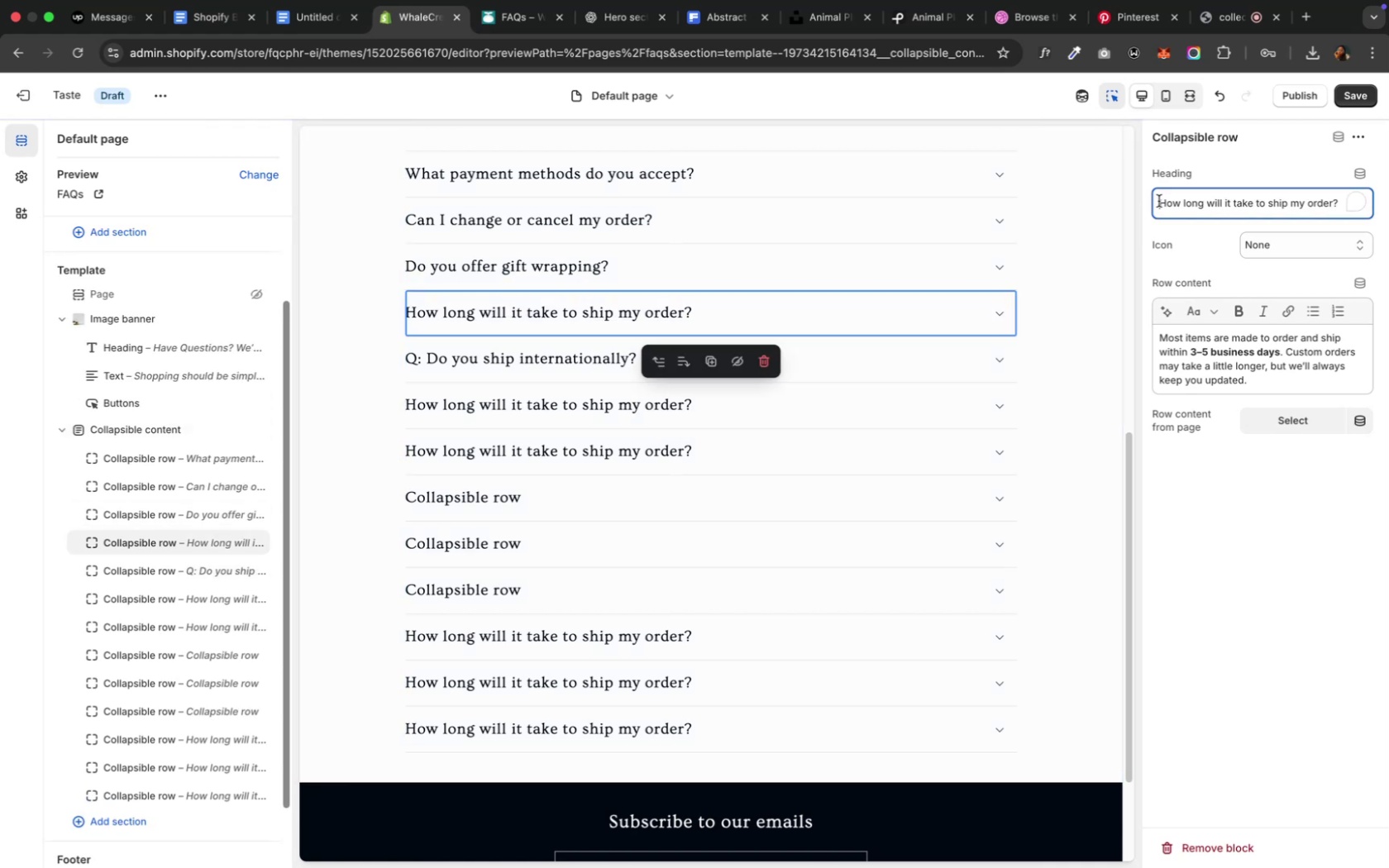 
key(Meta+V)
 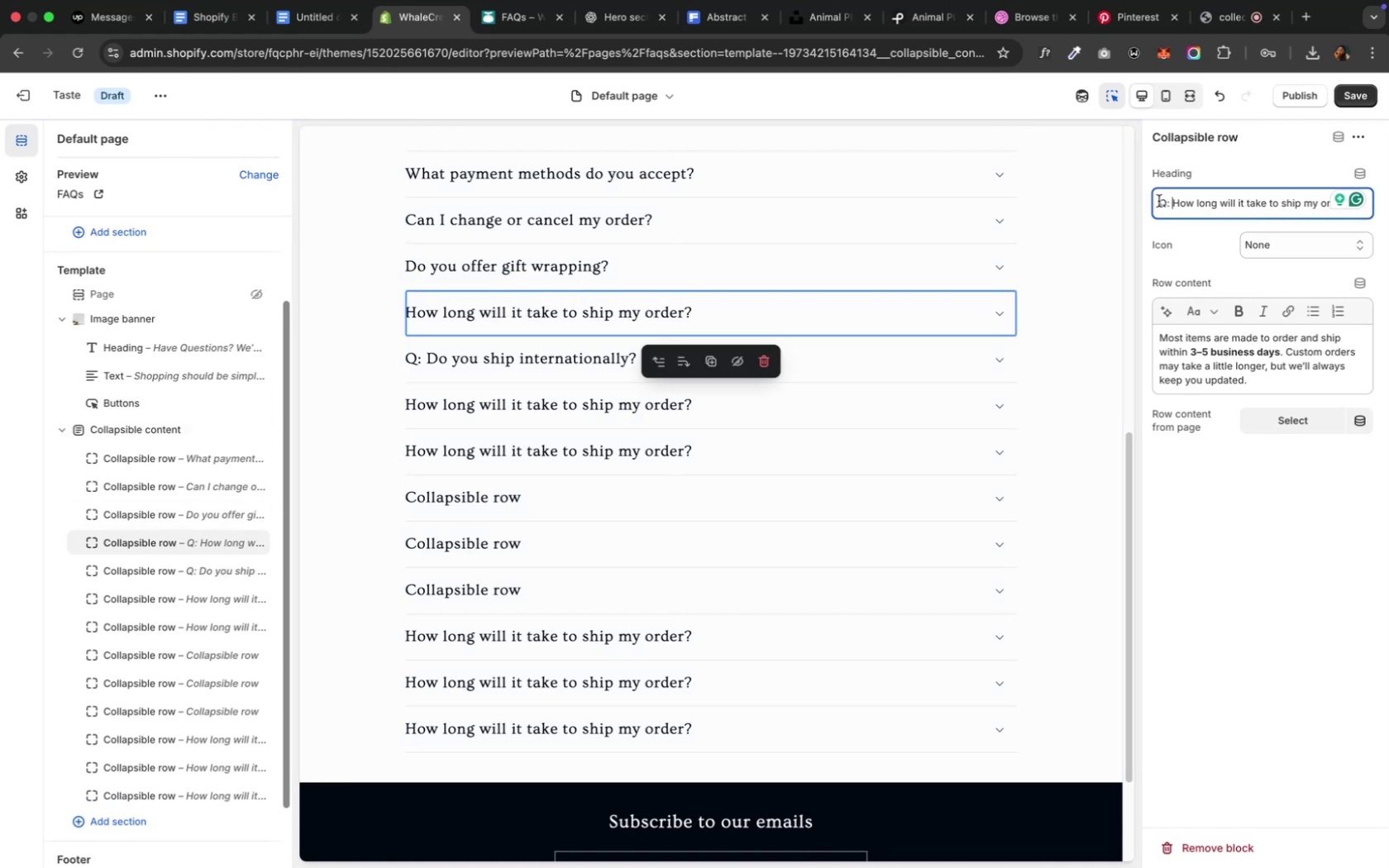 
mouse_move([688, 250])
 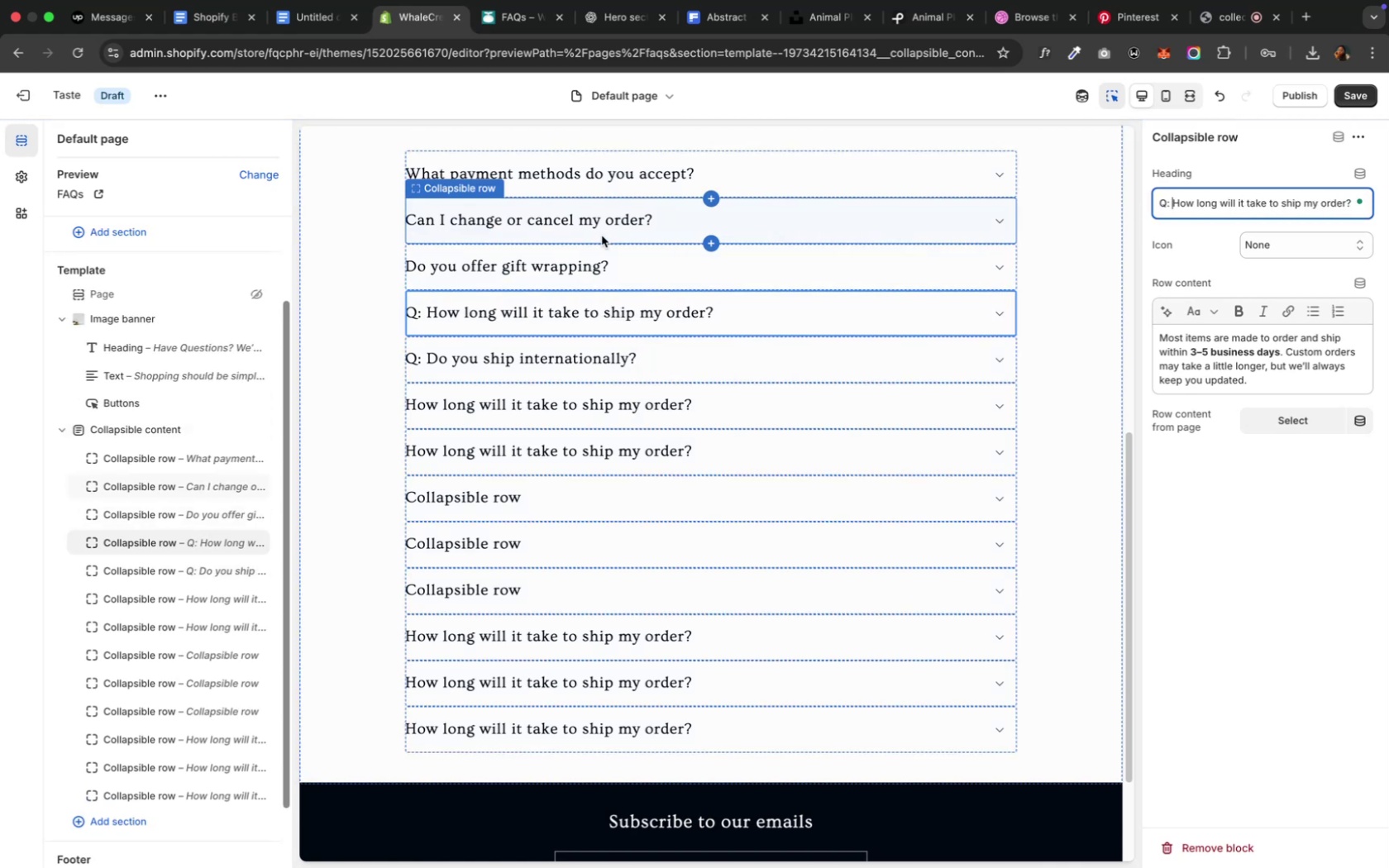 
left_click([602, 246])
 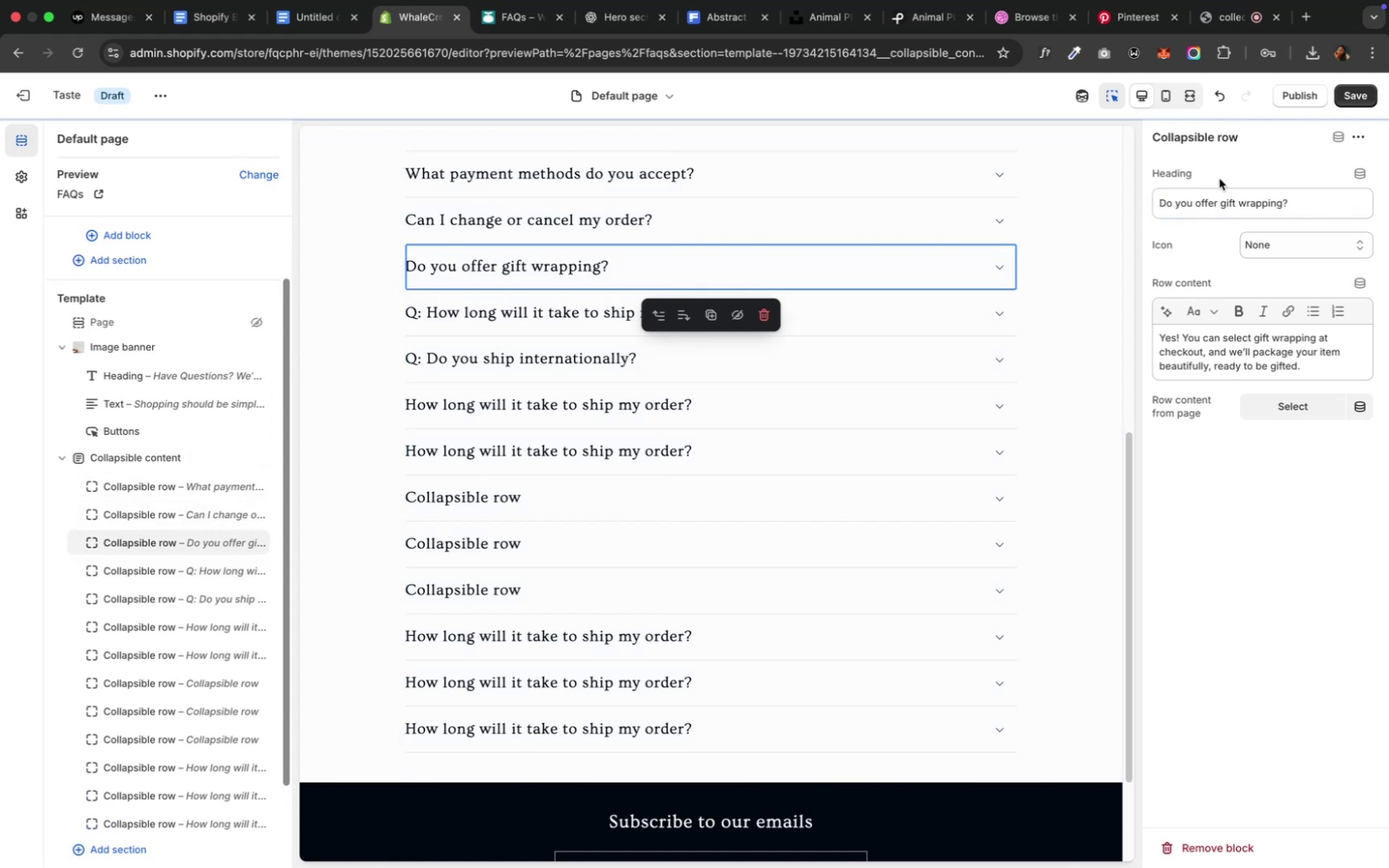 
left_click([1160, 201])
 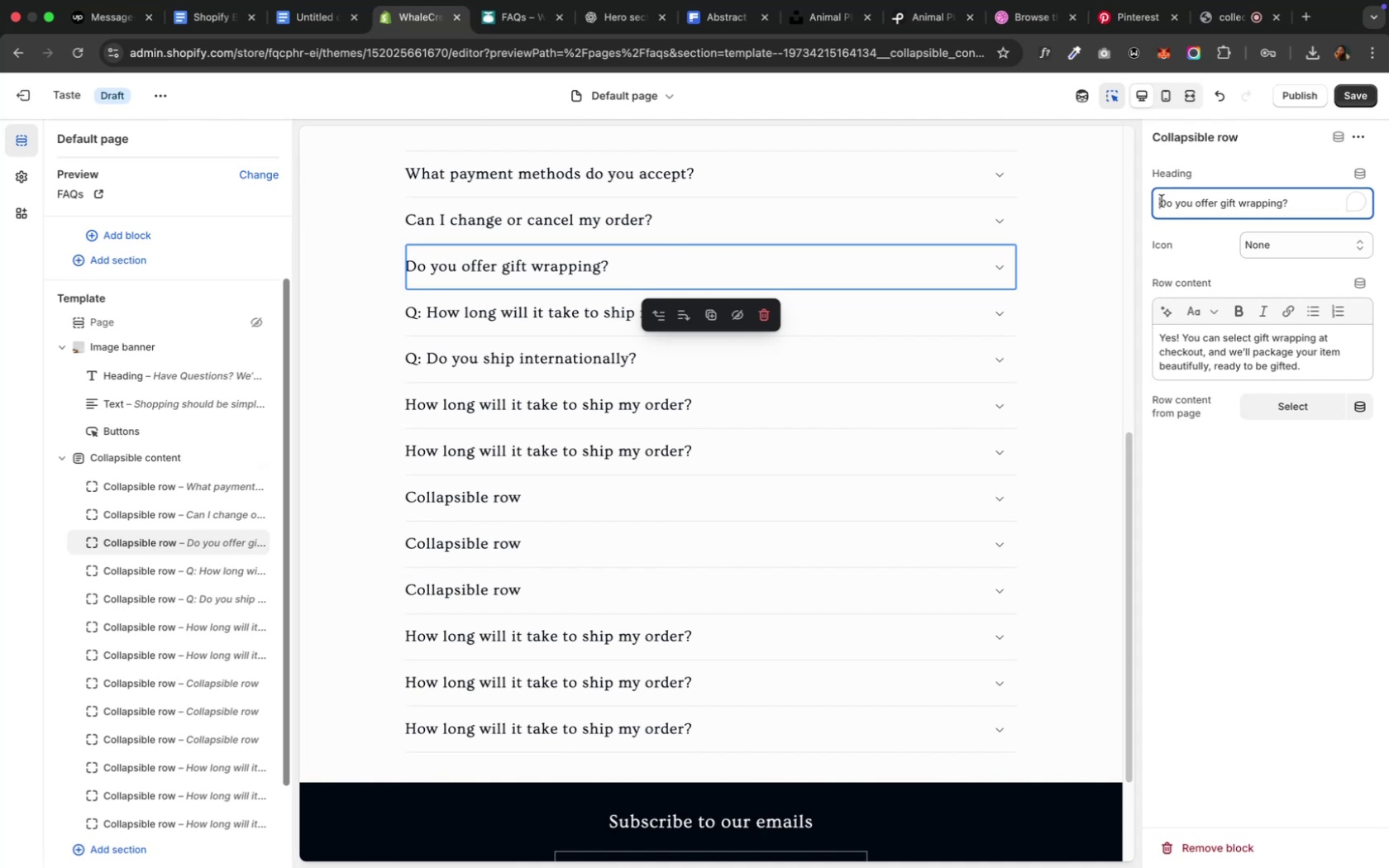 
key(Meta+V)
 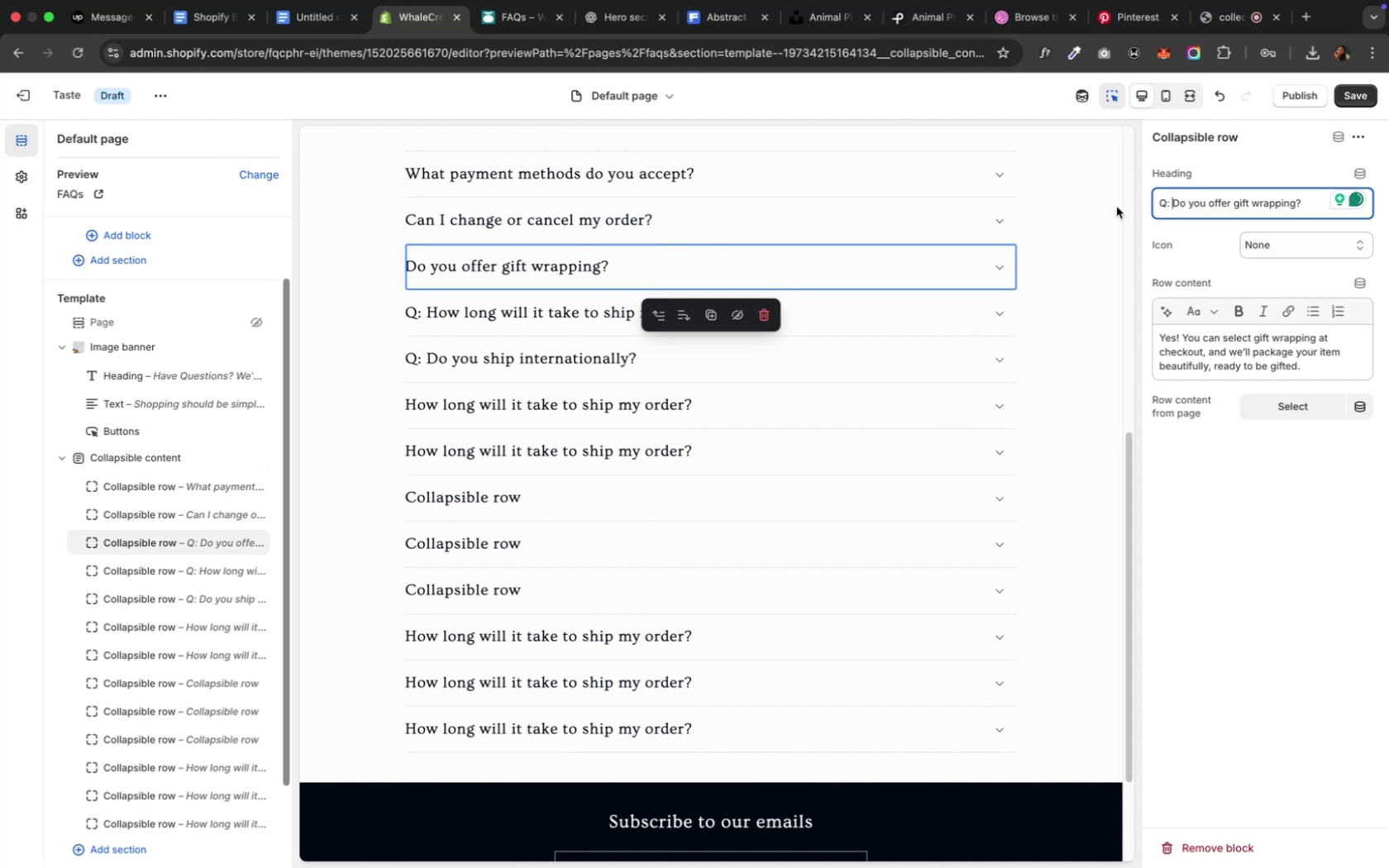 
mouse_move([440, 221])
 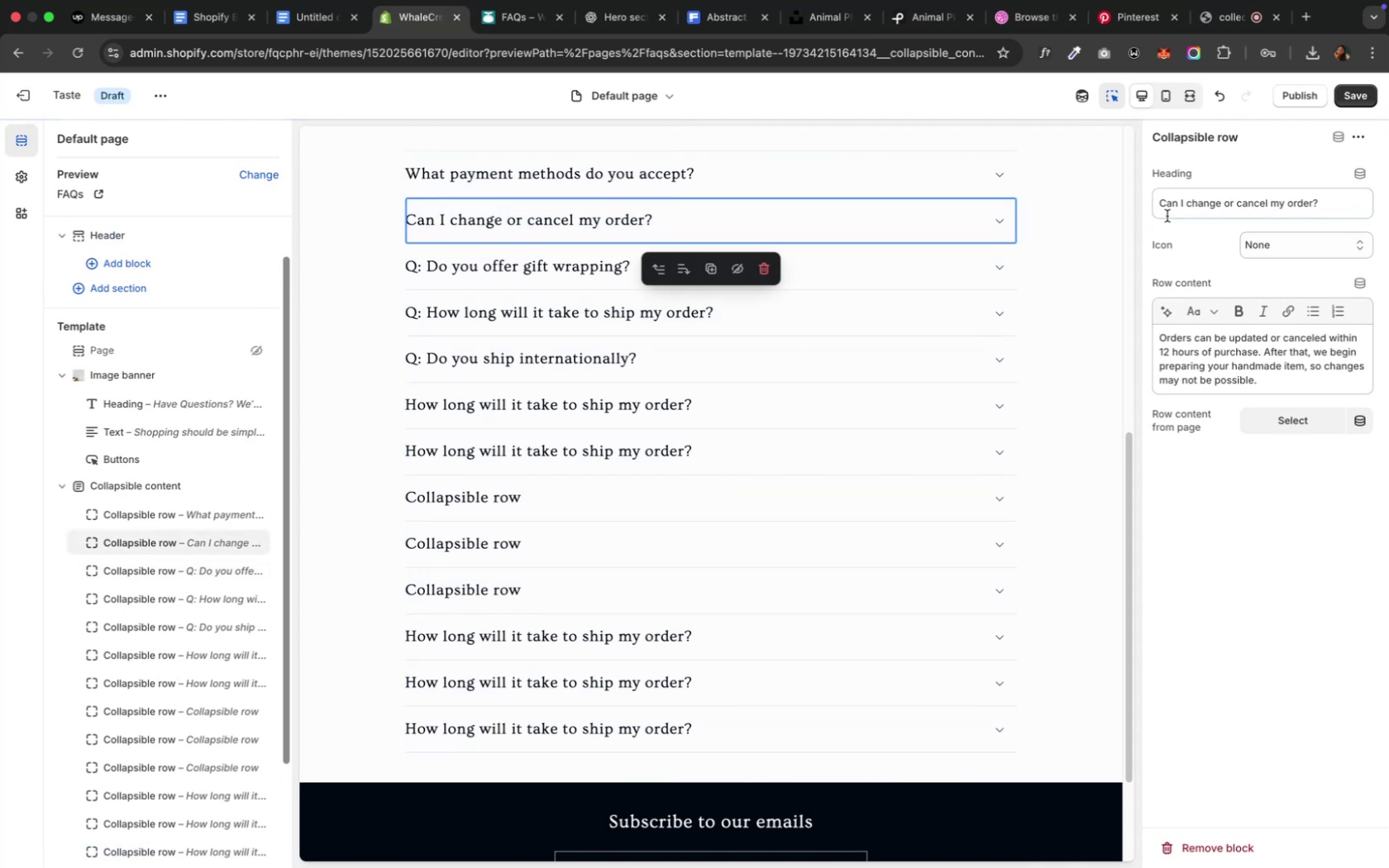 
left_click([1158, 208])
 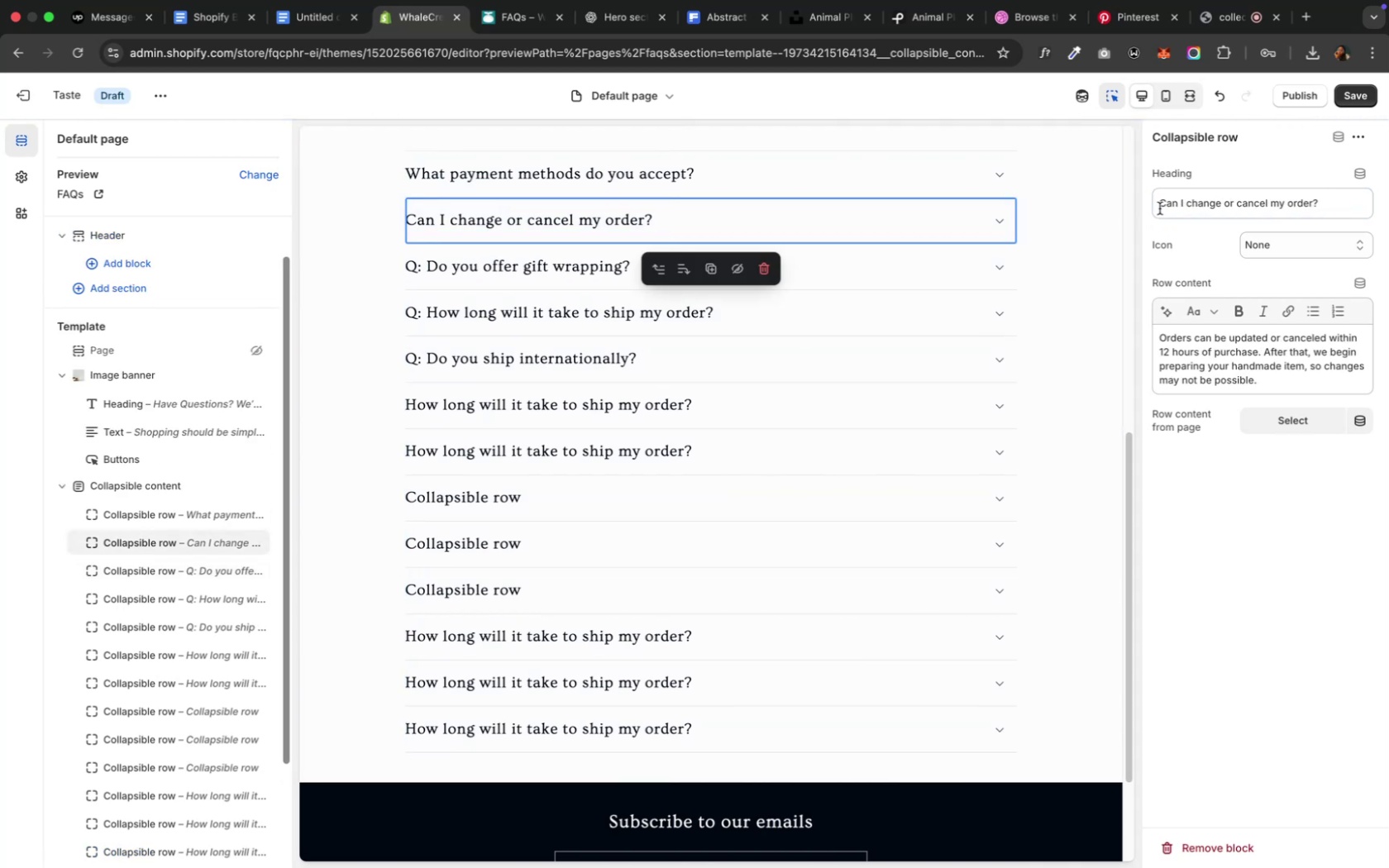 
key(Meta+V)
 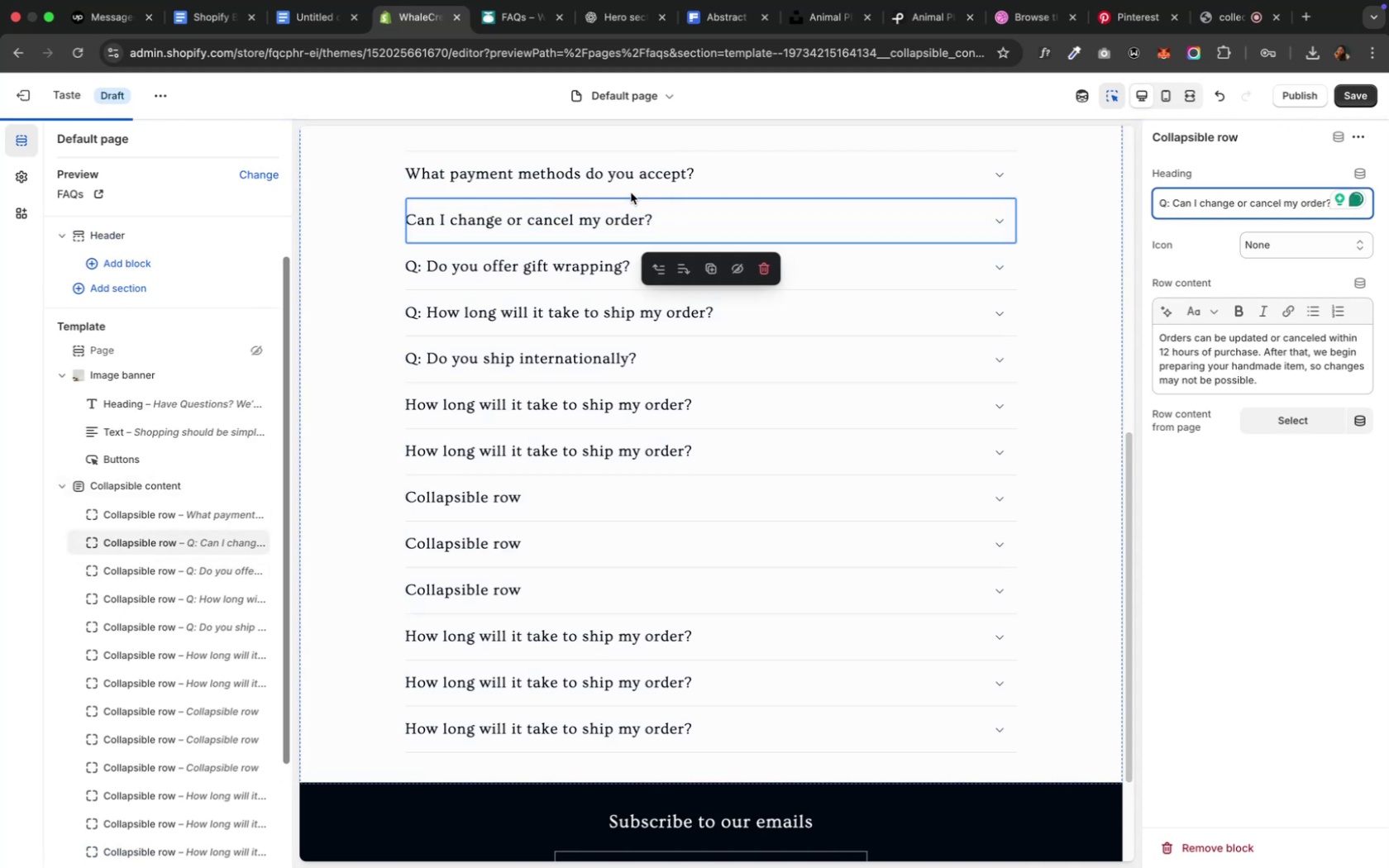 
left_click([633, 184])
 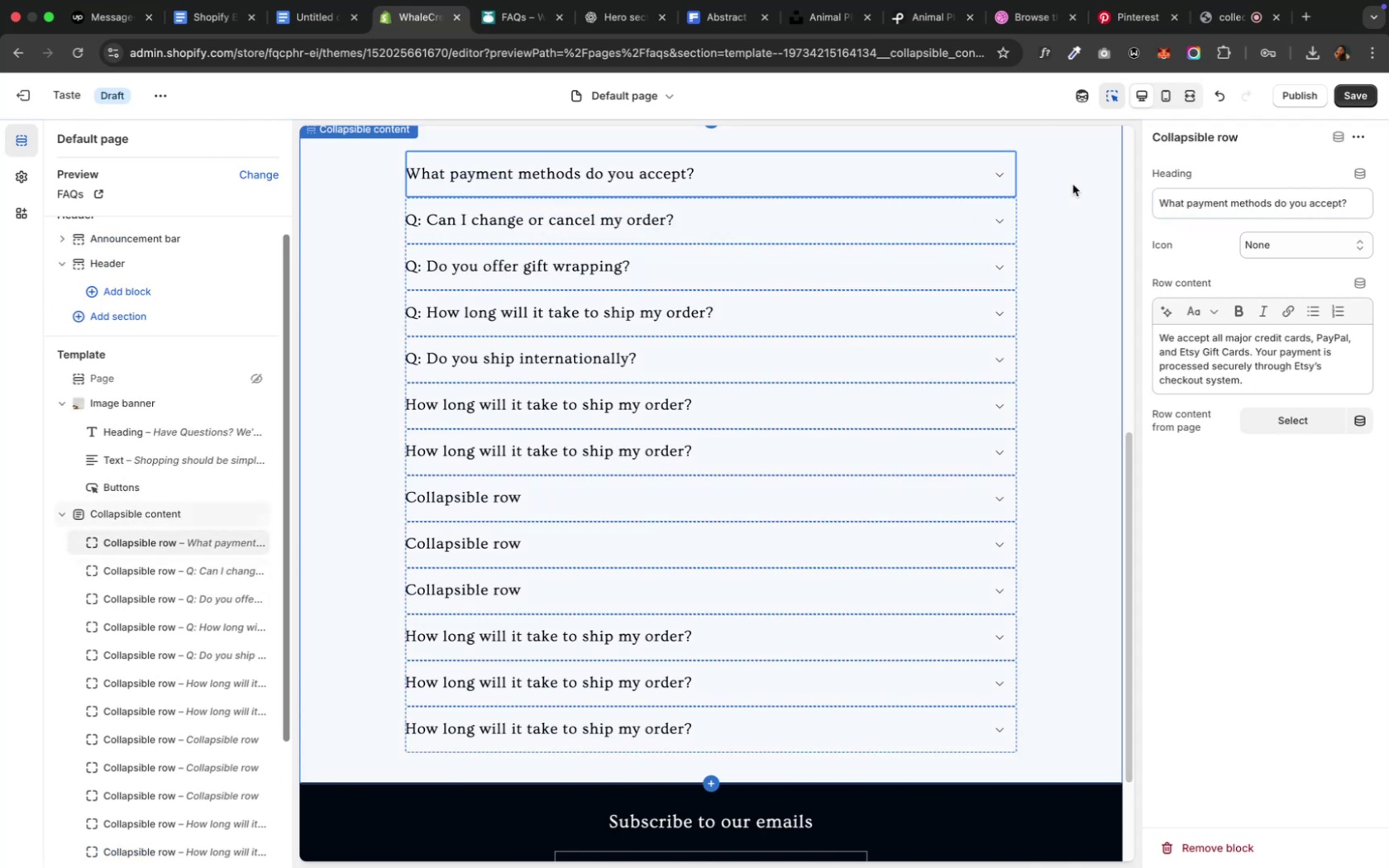 
left_click([1161, 197])
 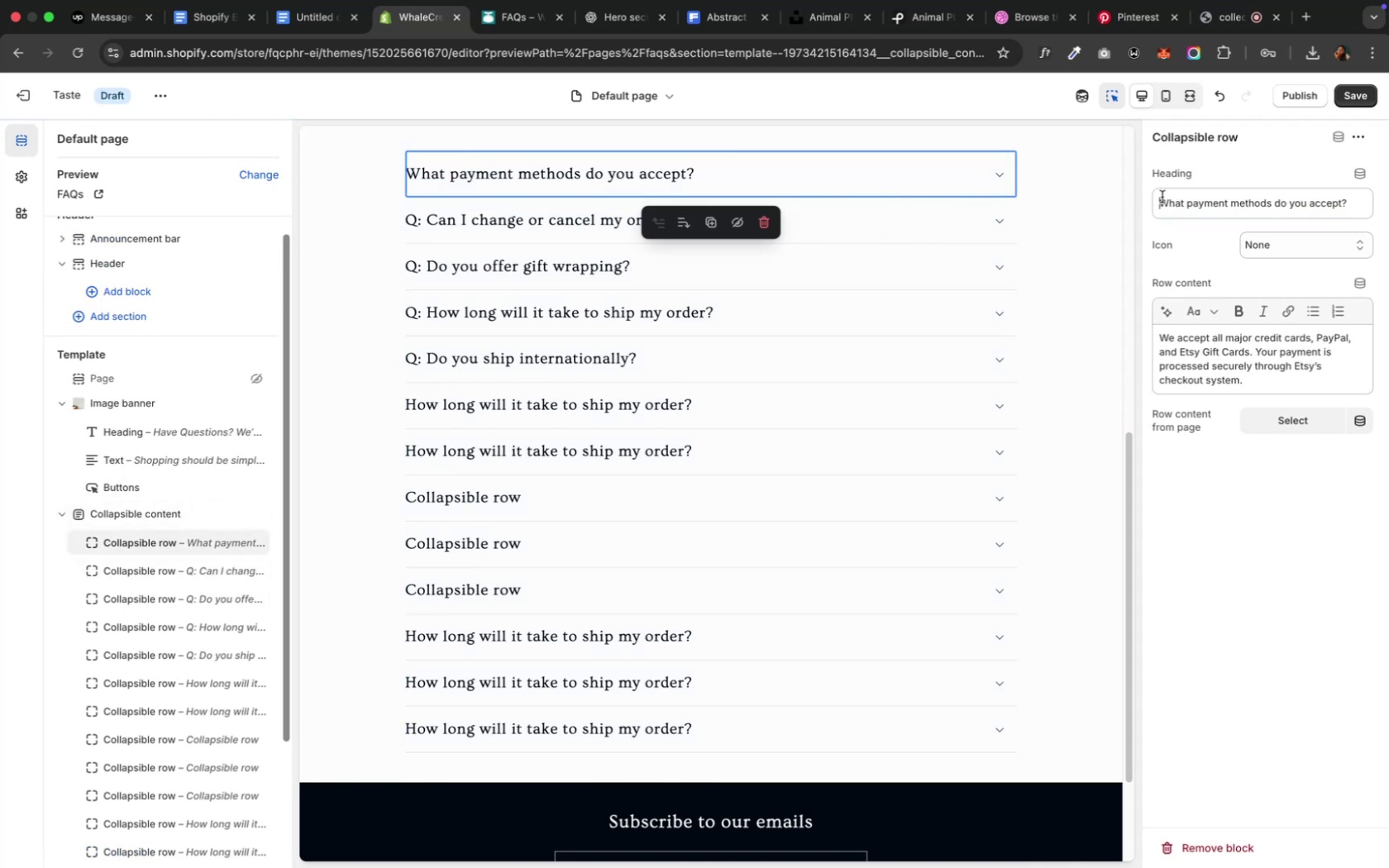 
key(Meta+V)
 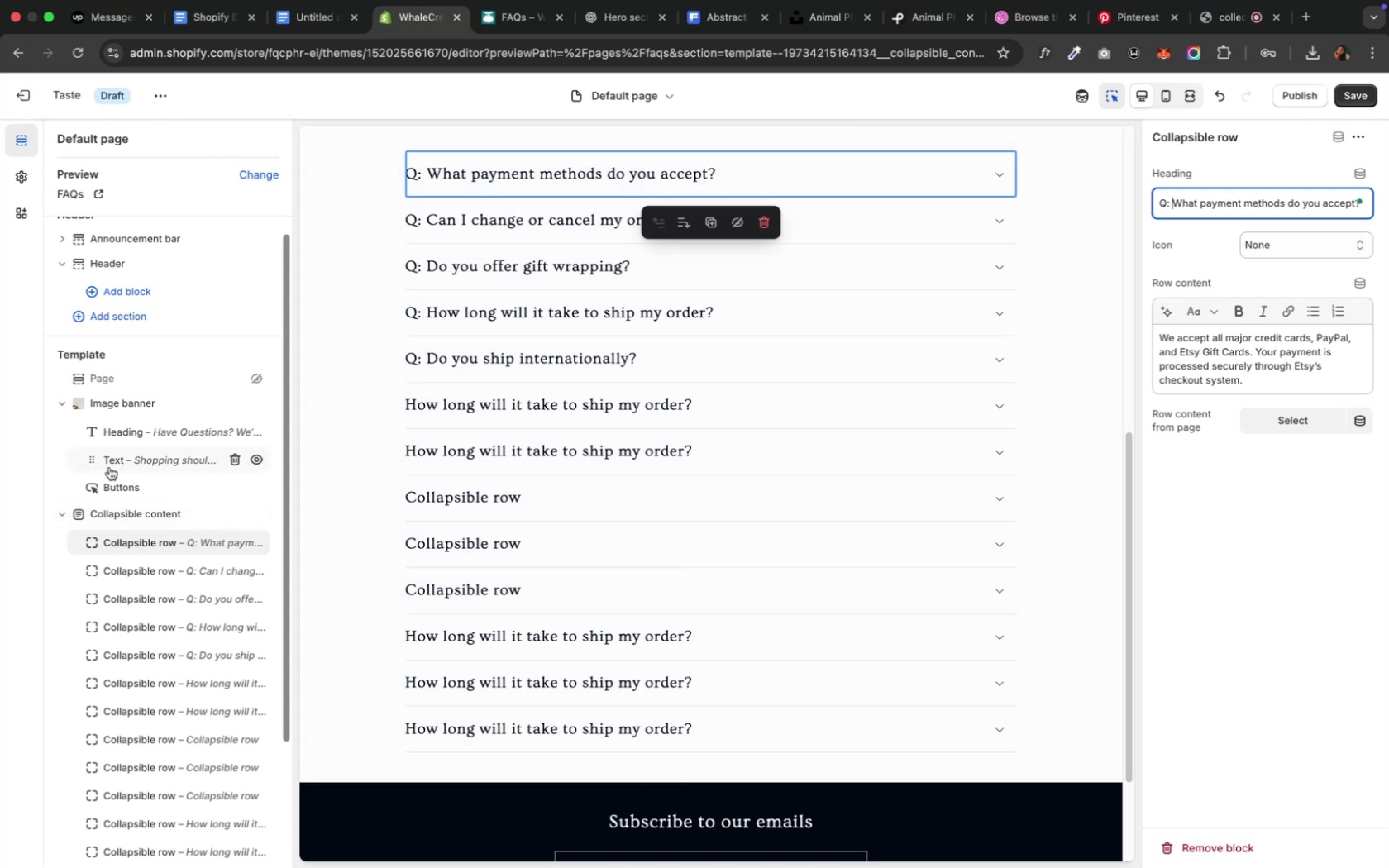 
left_click([127, 511])
 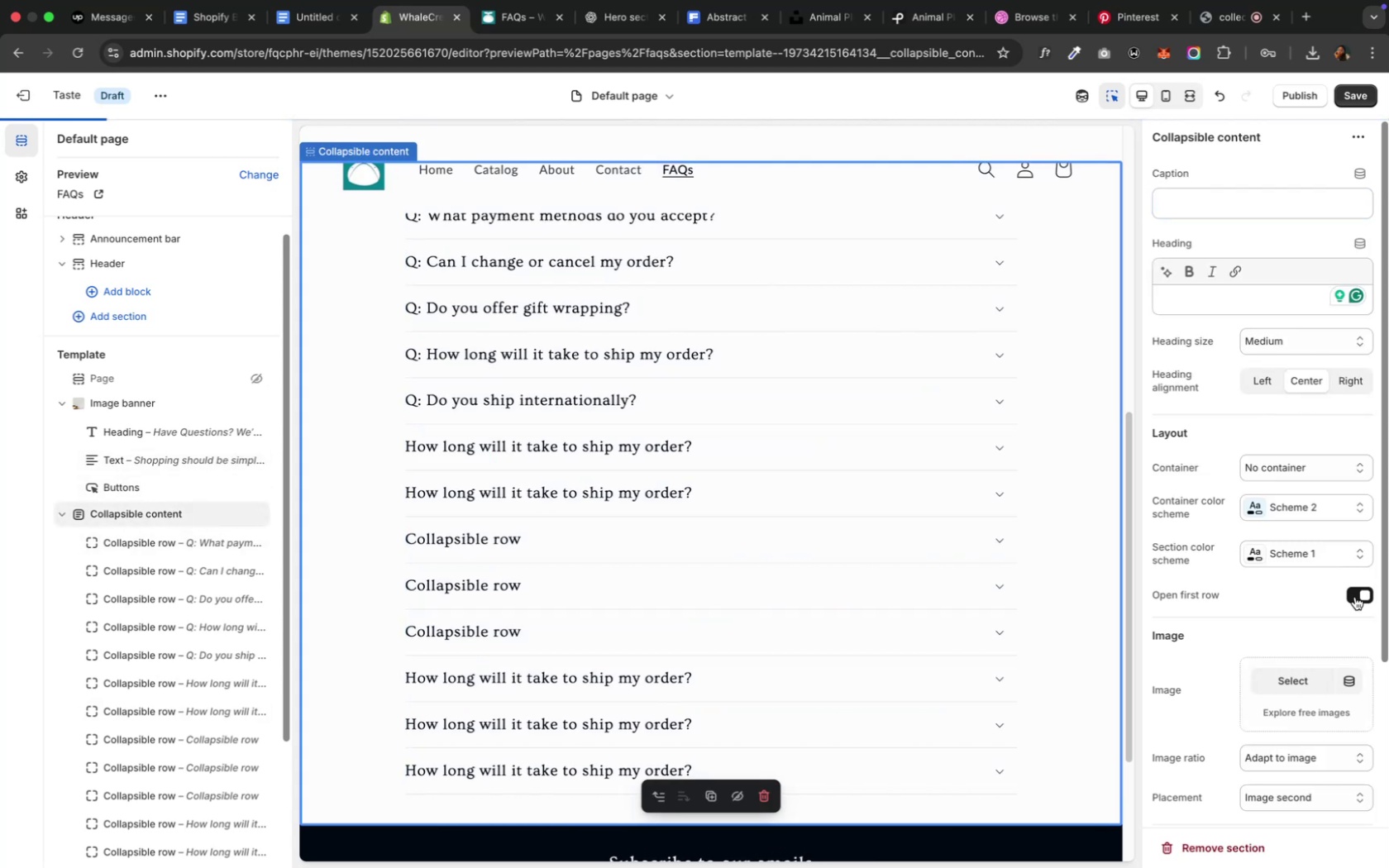 
wait(5.46)
 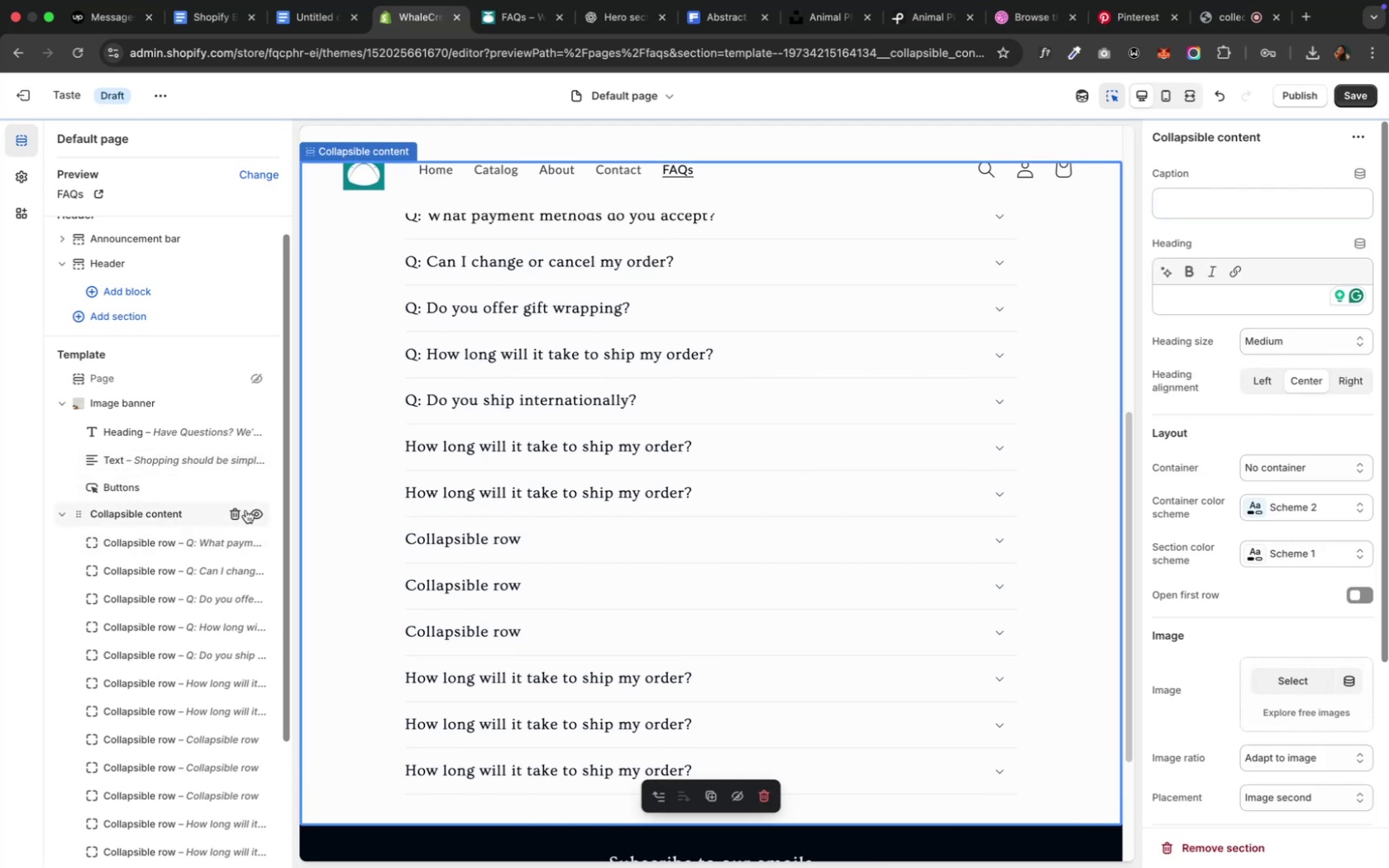 
scroll: coordinate [1012, 599], scroll_direction: up, amount: 6.0
 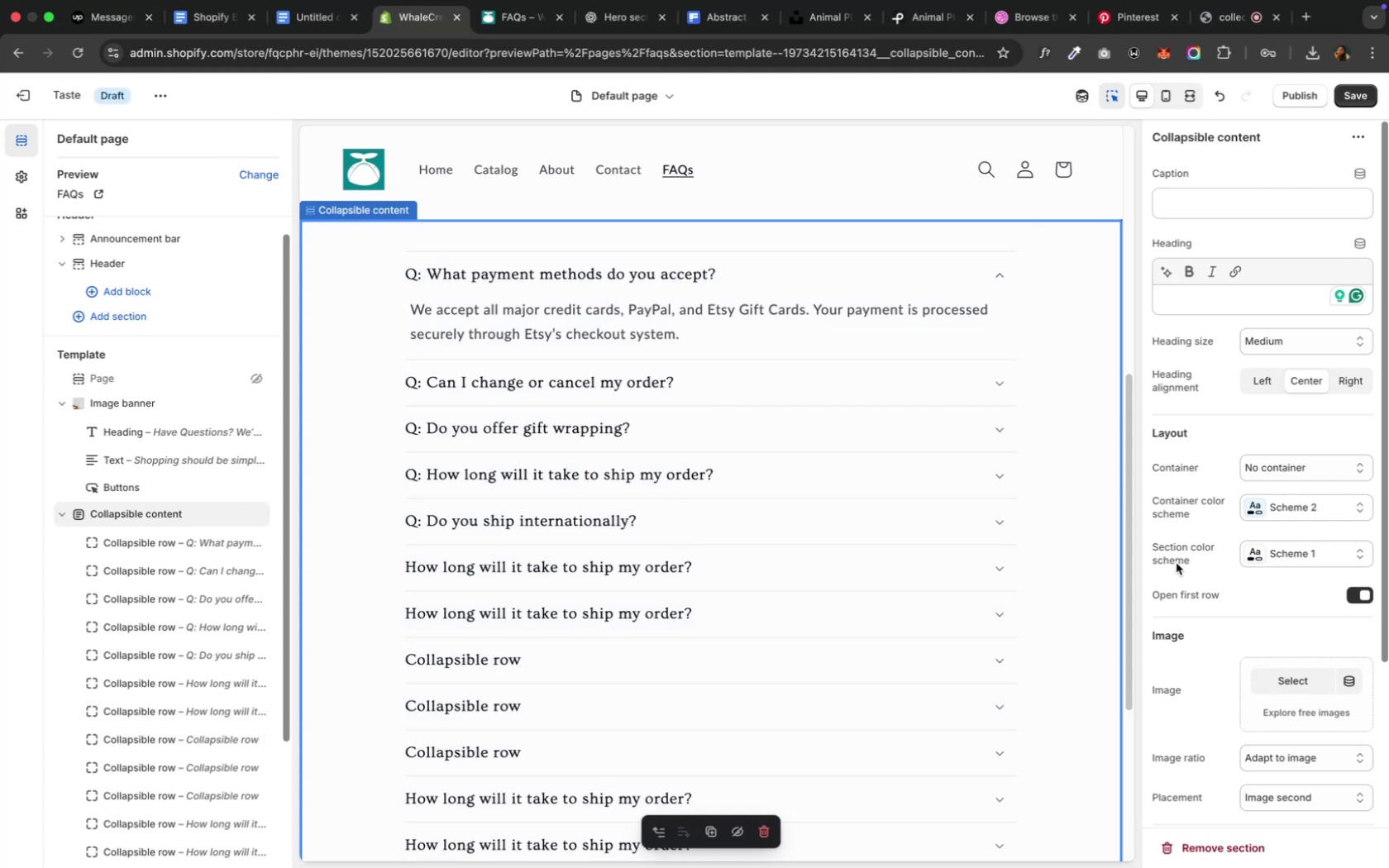 
wait(14.68)
 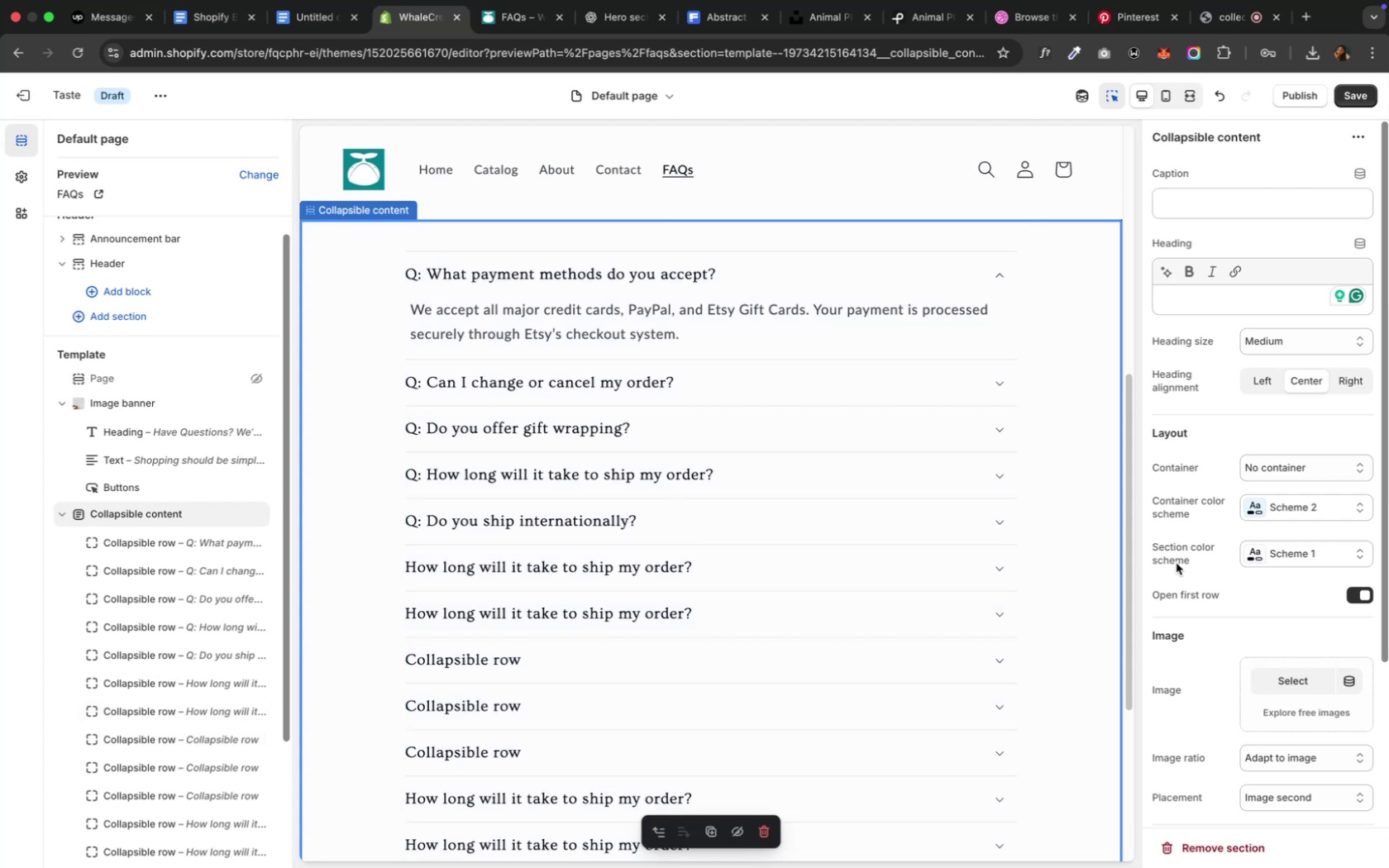 
scroll: coordinate [738, 558], scroll_direction: down, amount: 4.0
 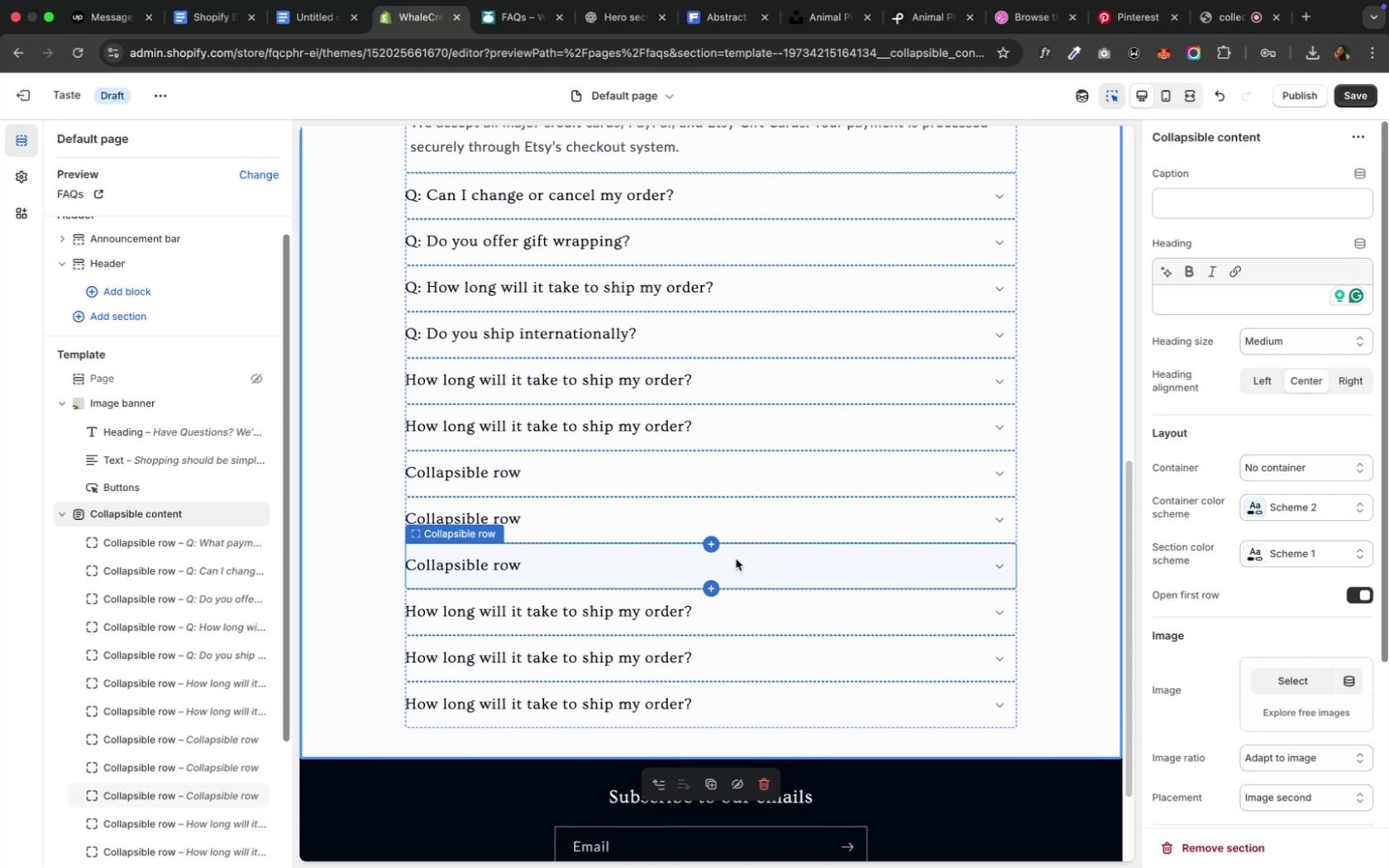 
wait(7.46)
 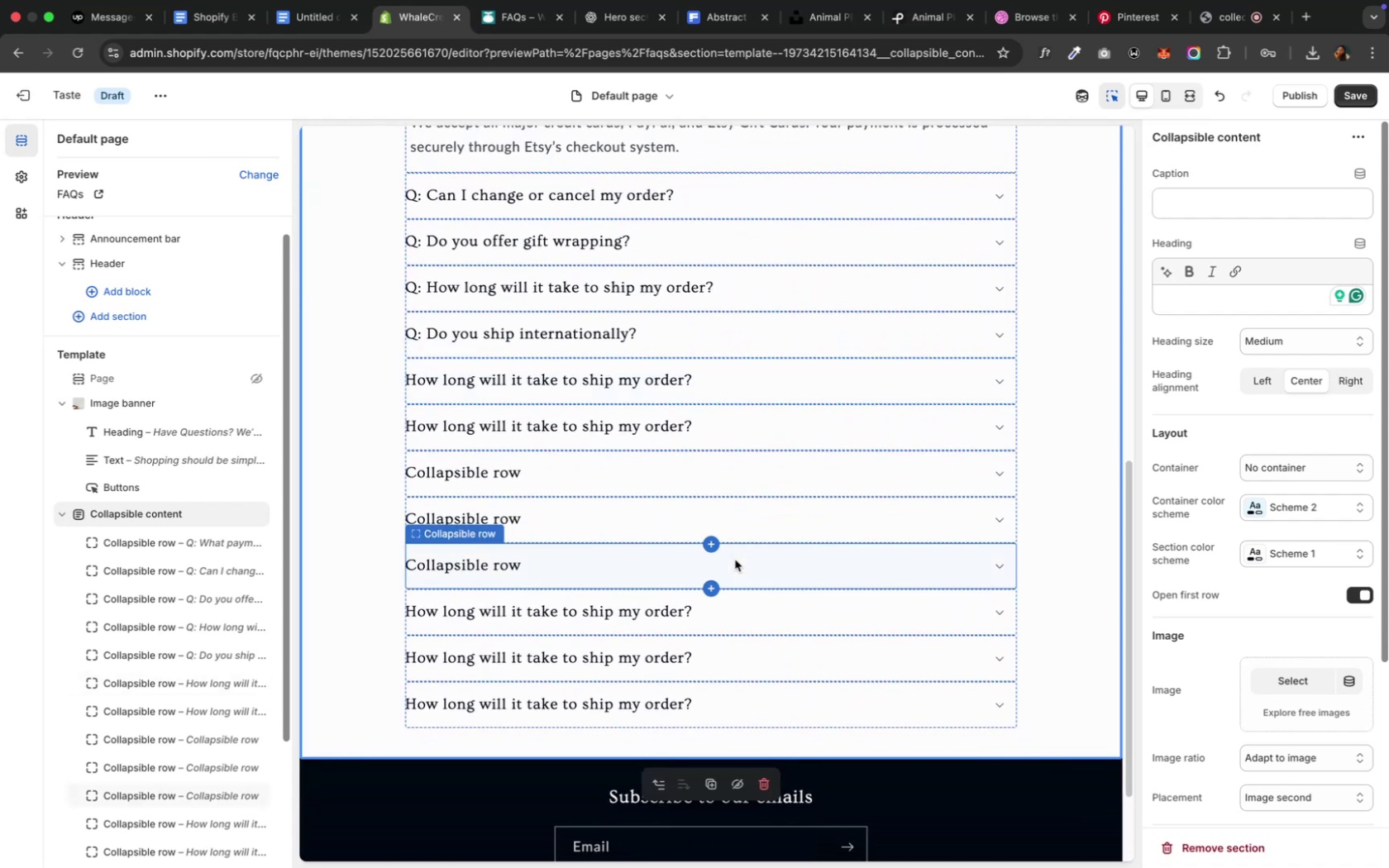 
left_click([752, 384])
 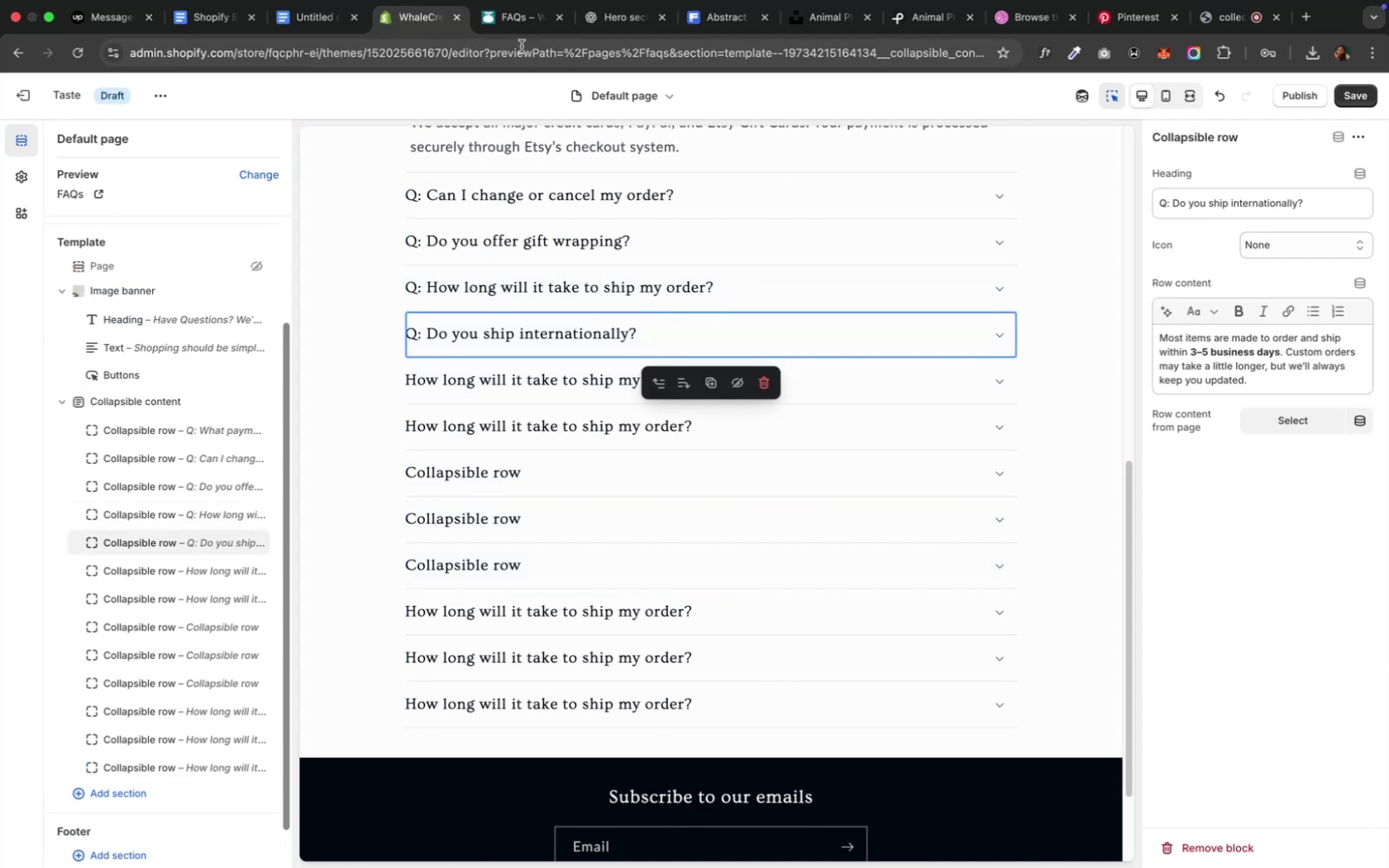 
left_click([599, 8])
 